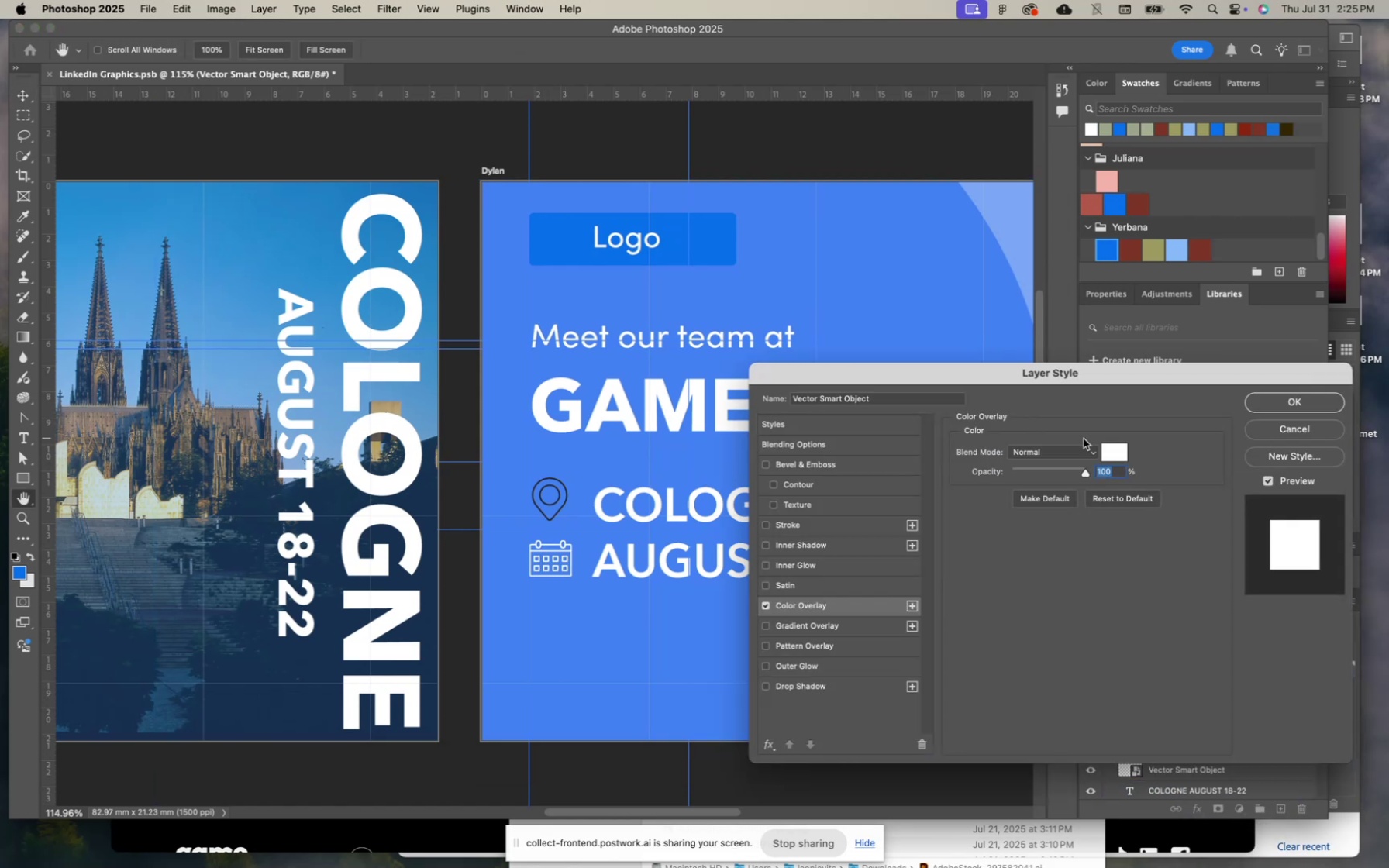 
key(Enter)
 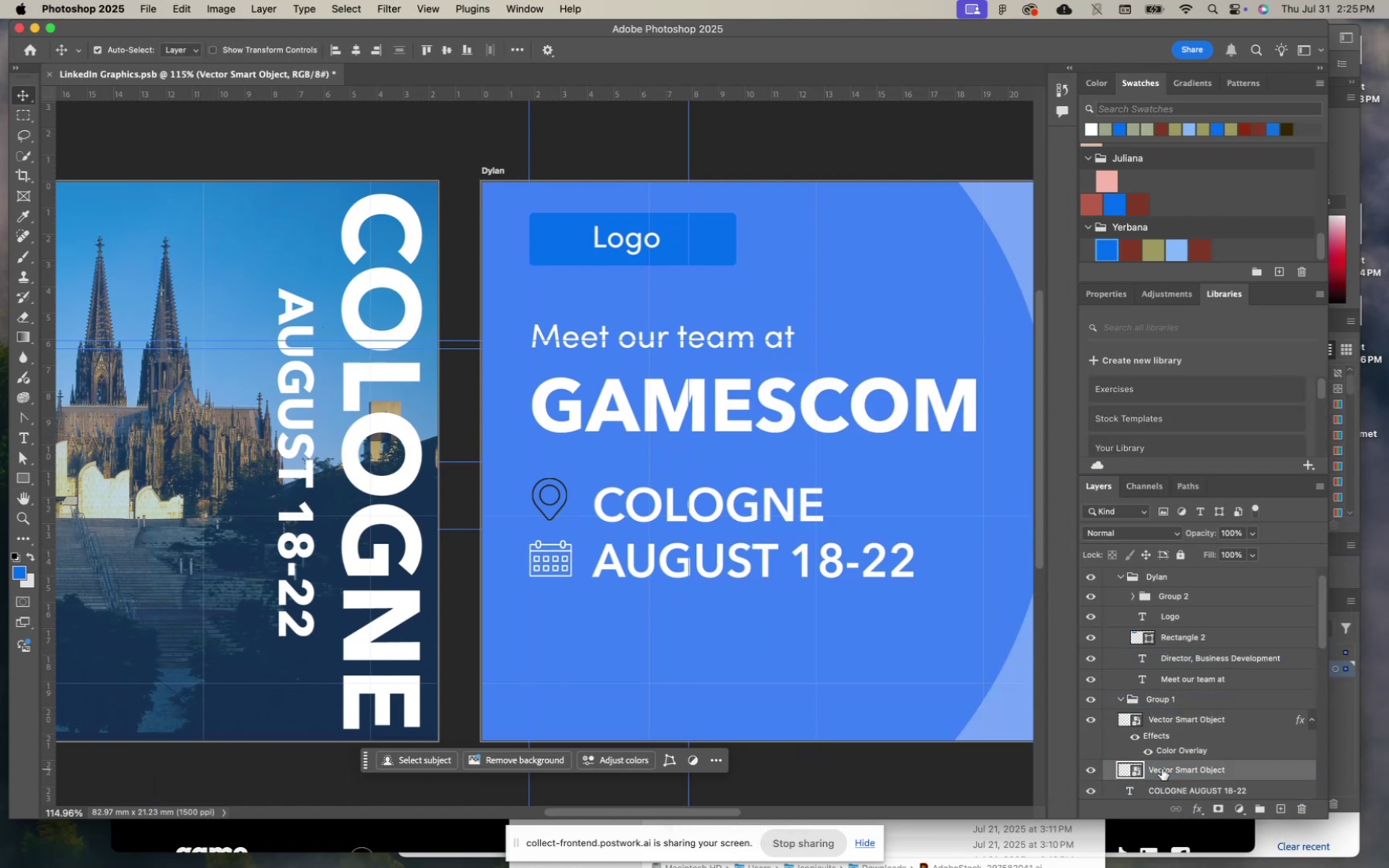 
left_click([1197, 811])
 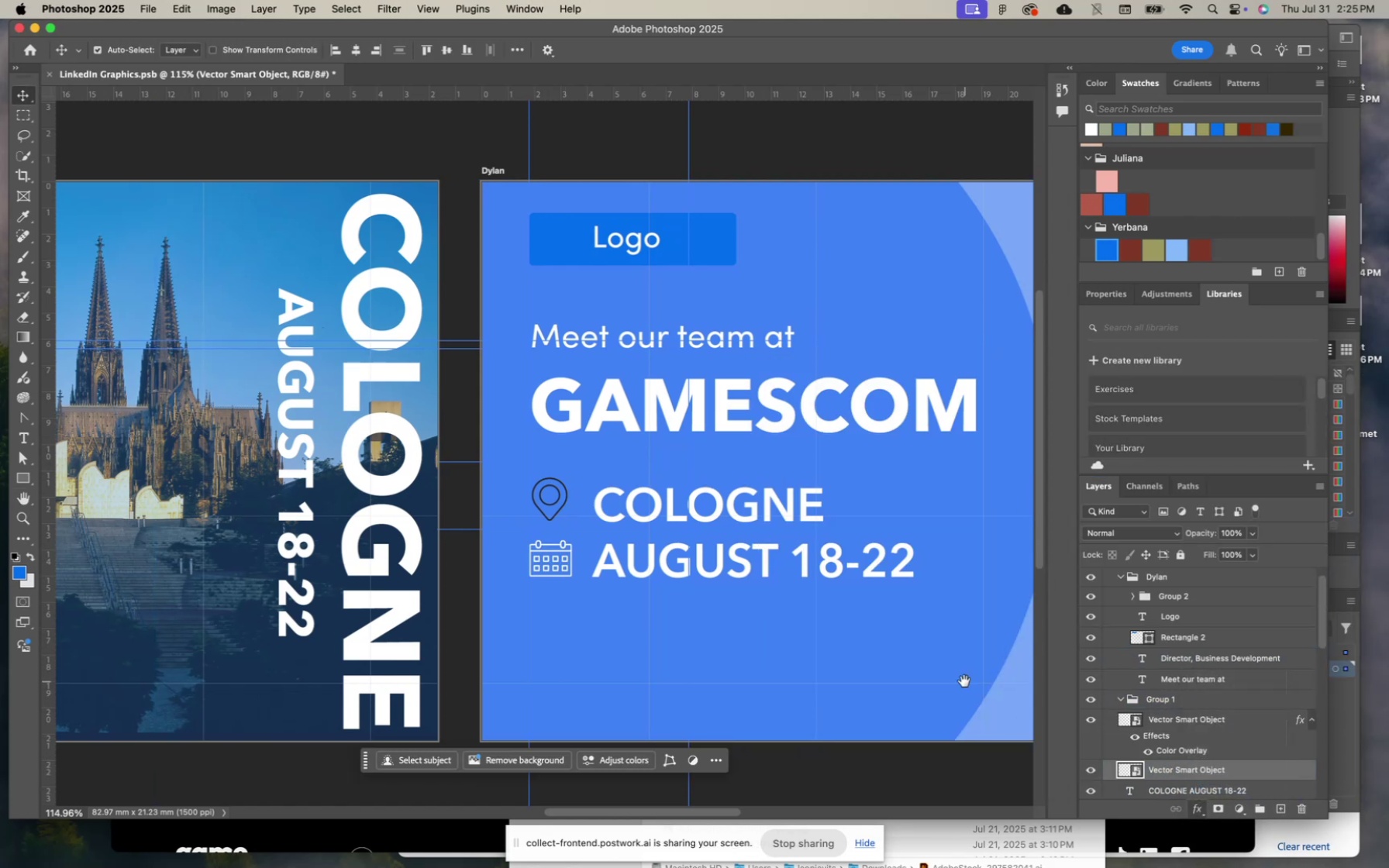 
key(Enter)
 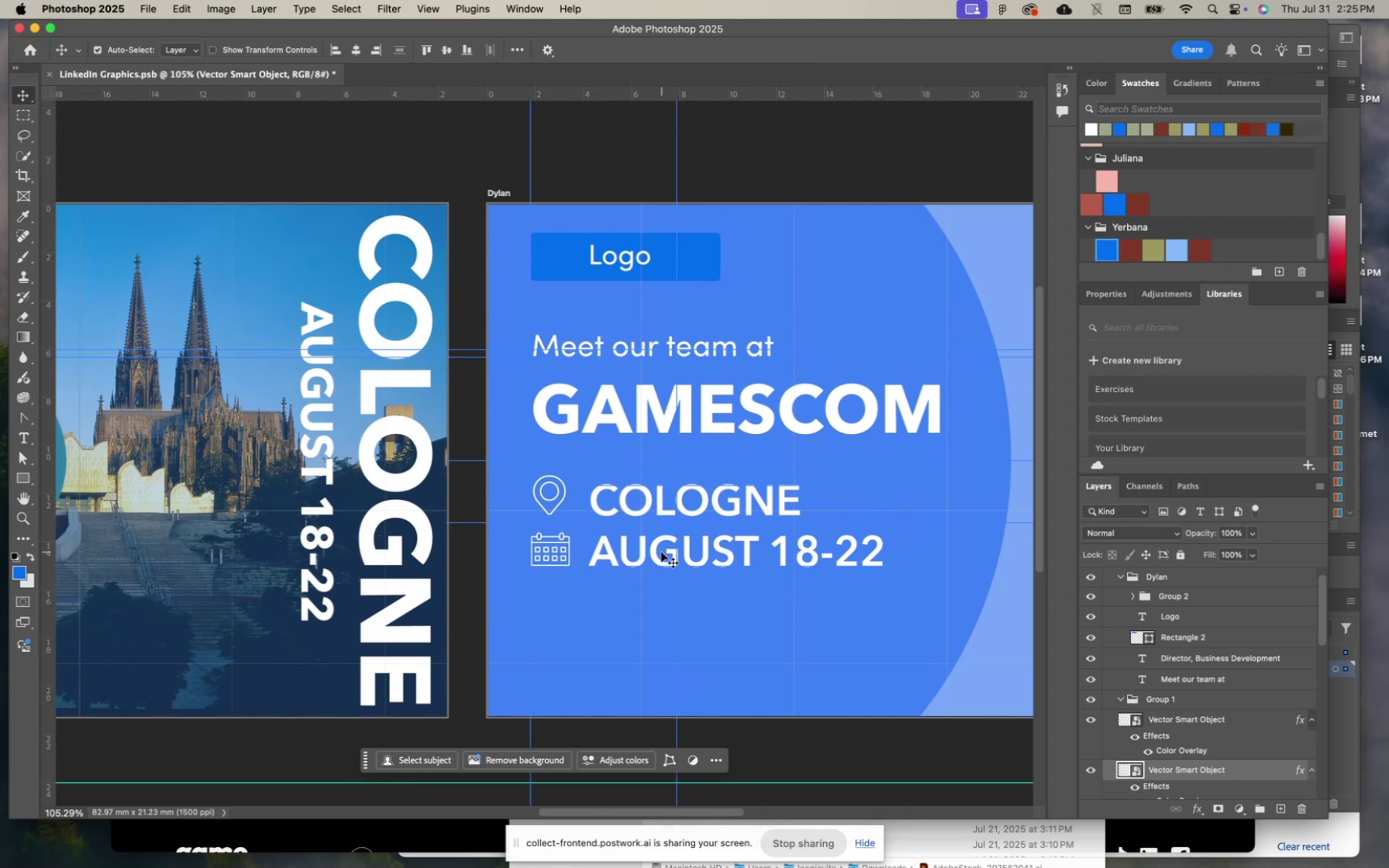 
scroll: coordinate [661, 552], scroll_direction: down, amount: 6.0
 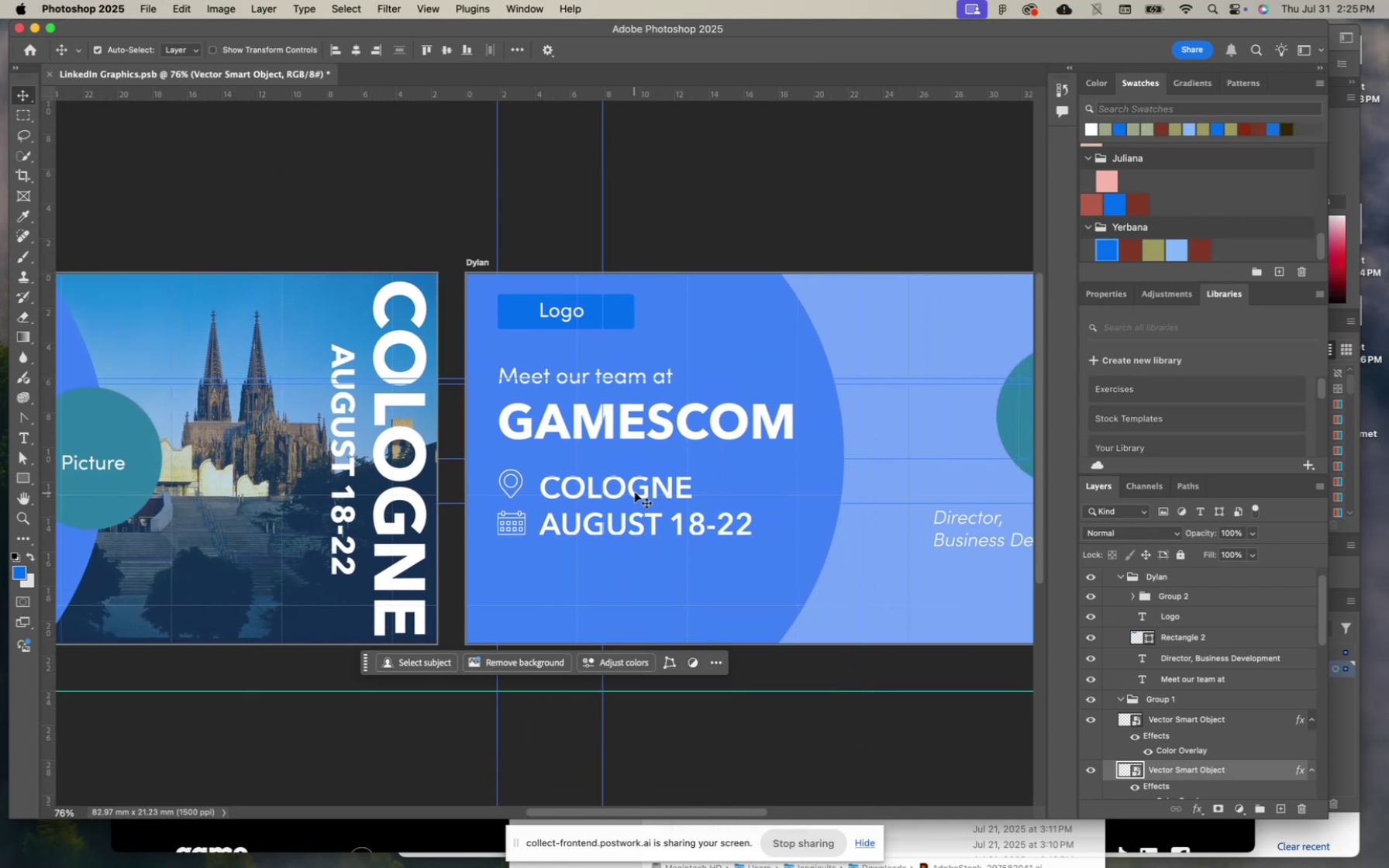 
left_click([632, 491])
 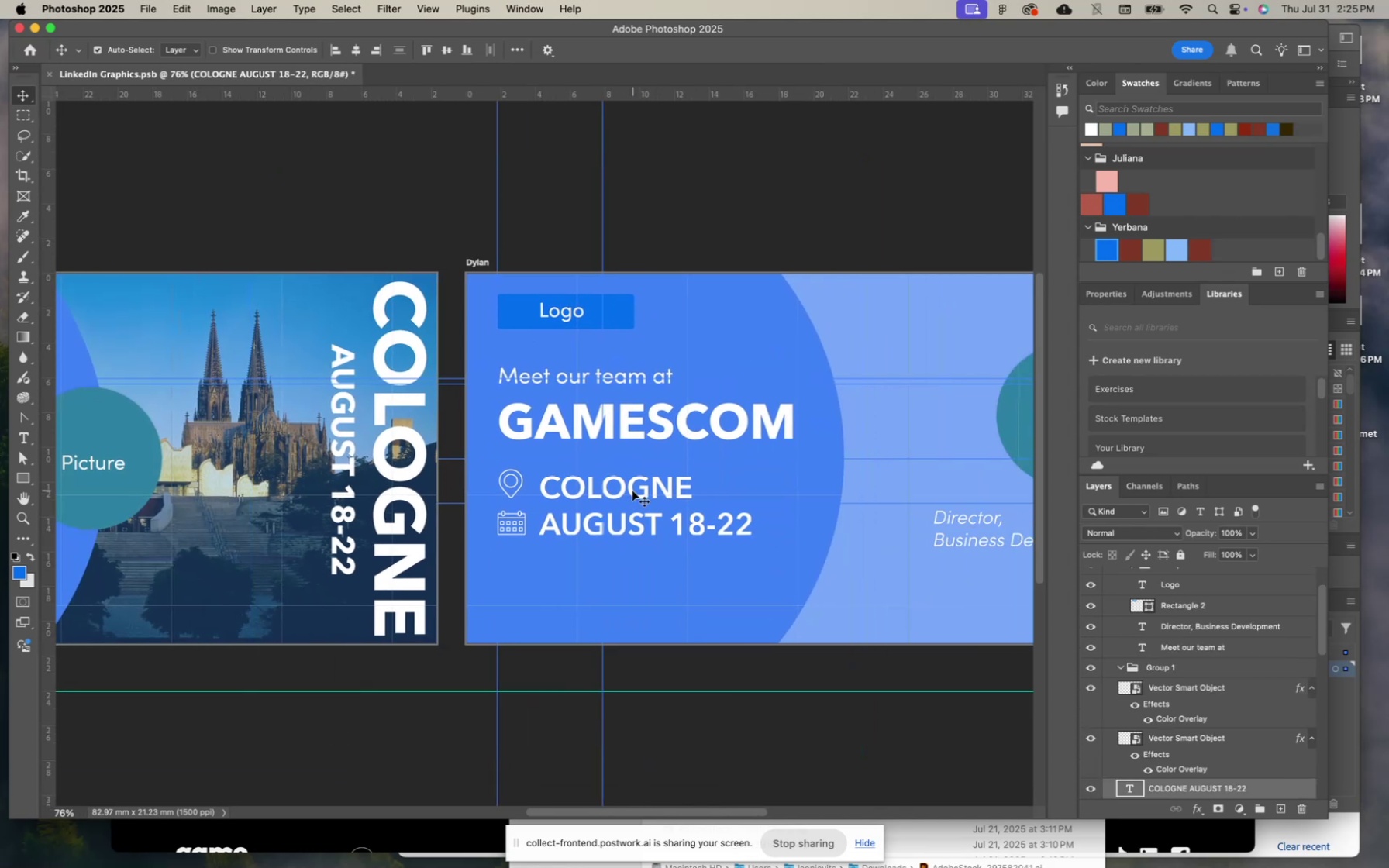 
key(Meta+T)
 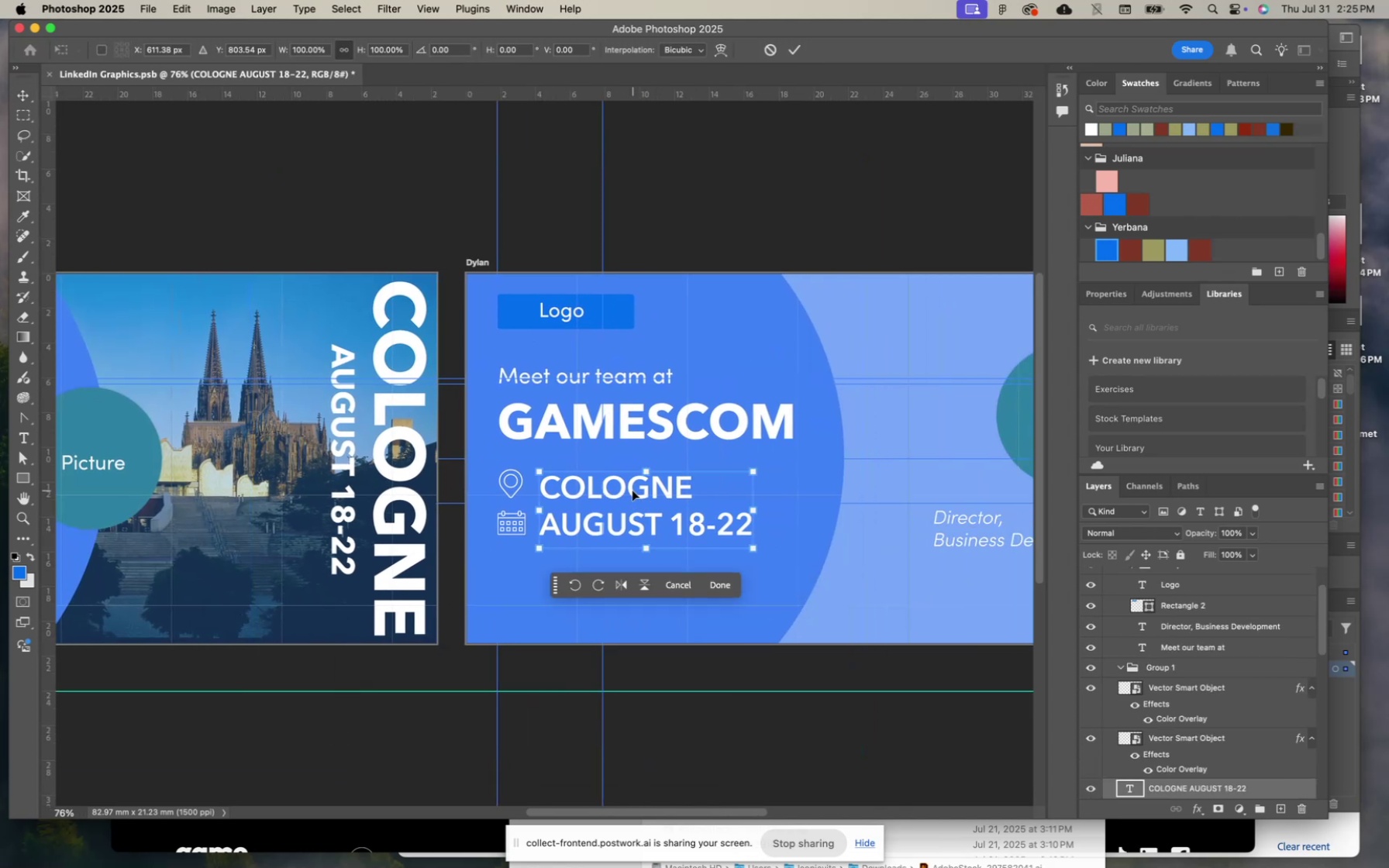 
hold_key(key=ShiftLeft, duration=2.56)
 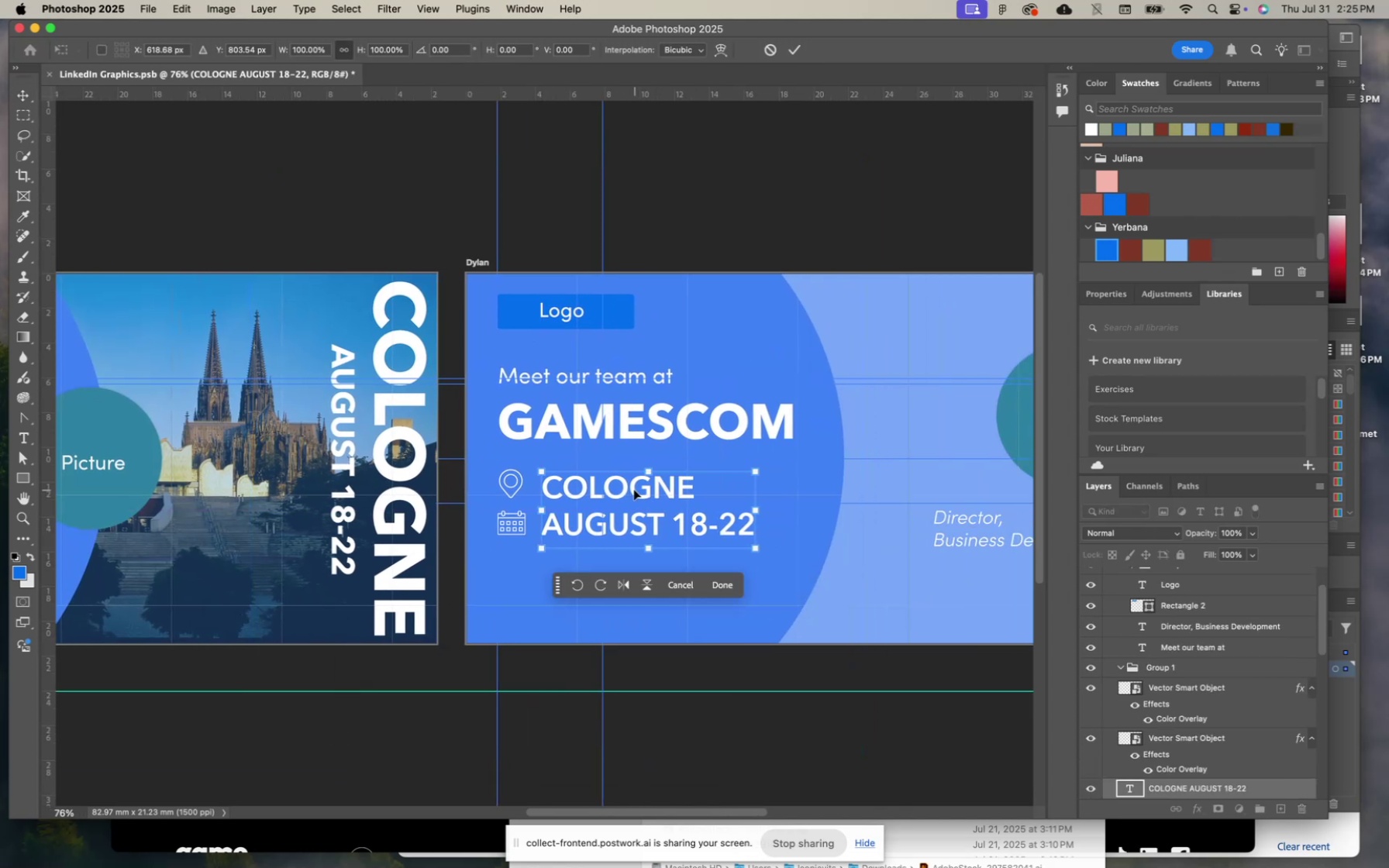 
key(Enter)
 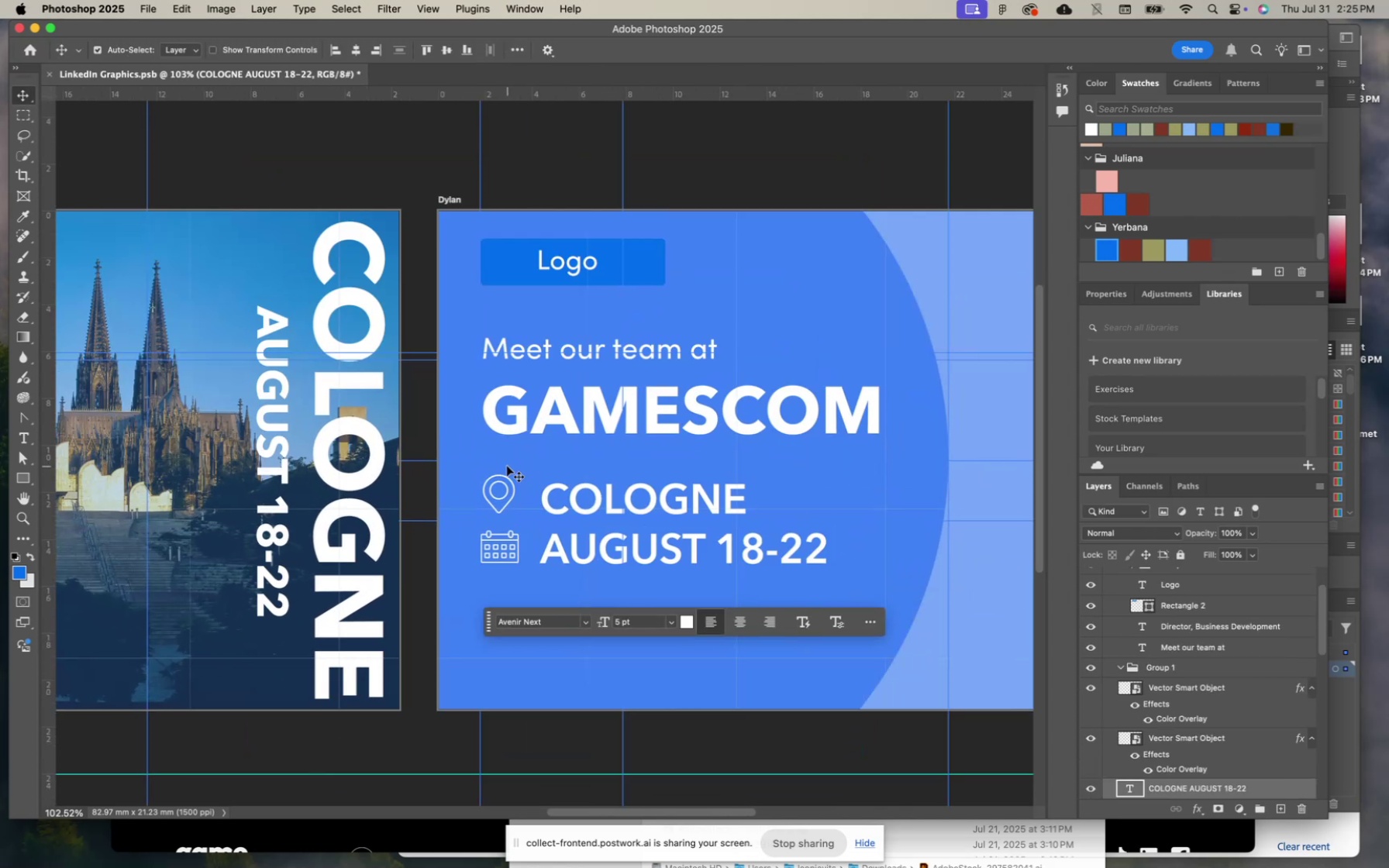 
scroll: coordinate [507, 466], scroll_direction: up, amount: 6.0
 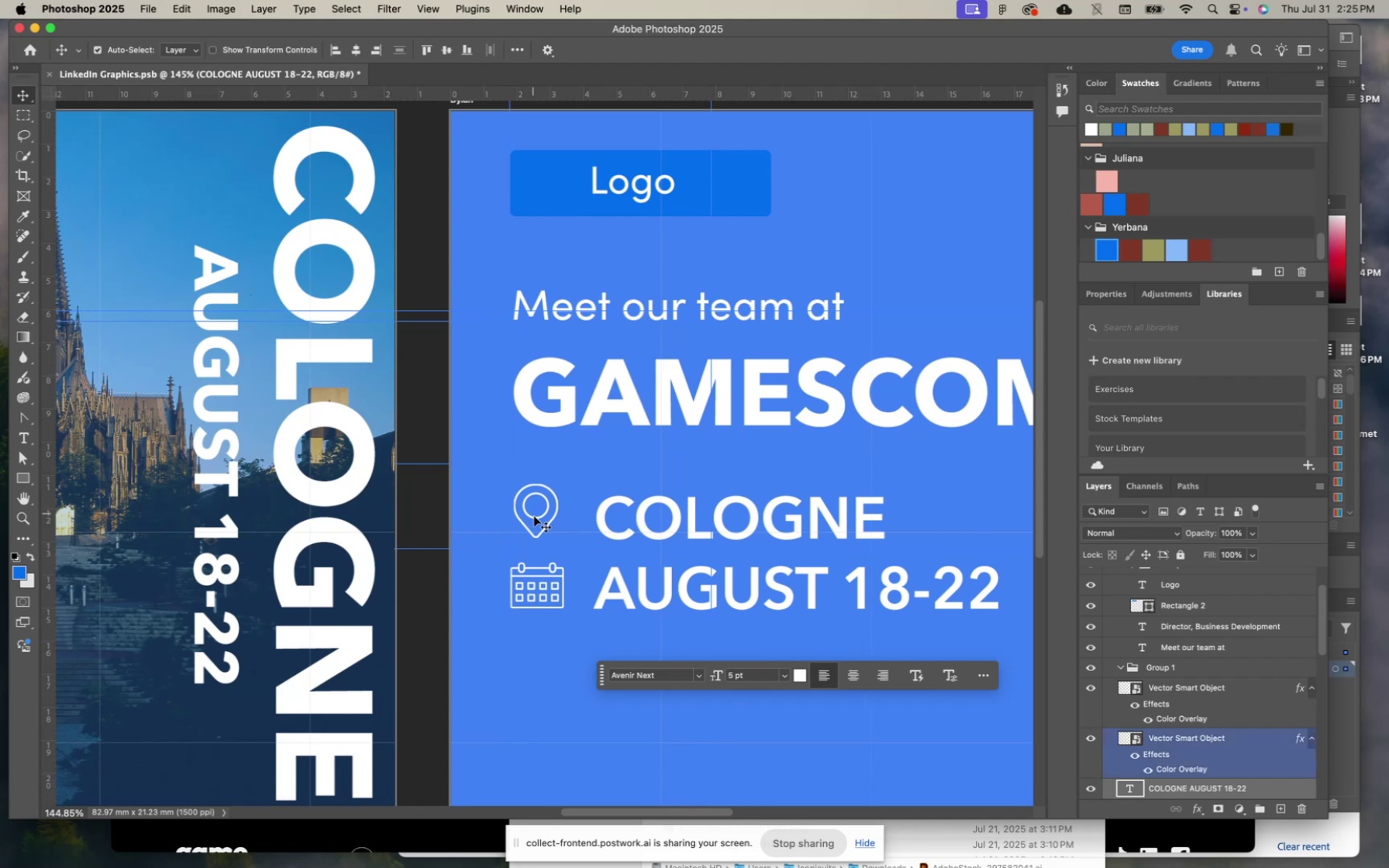 
left_click_drag(start_coordinate=[535, 516], to_coordinate=[535, 520])
 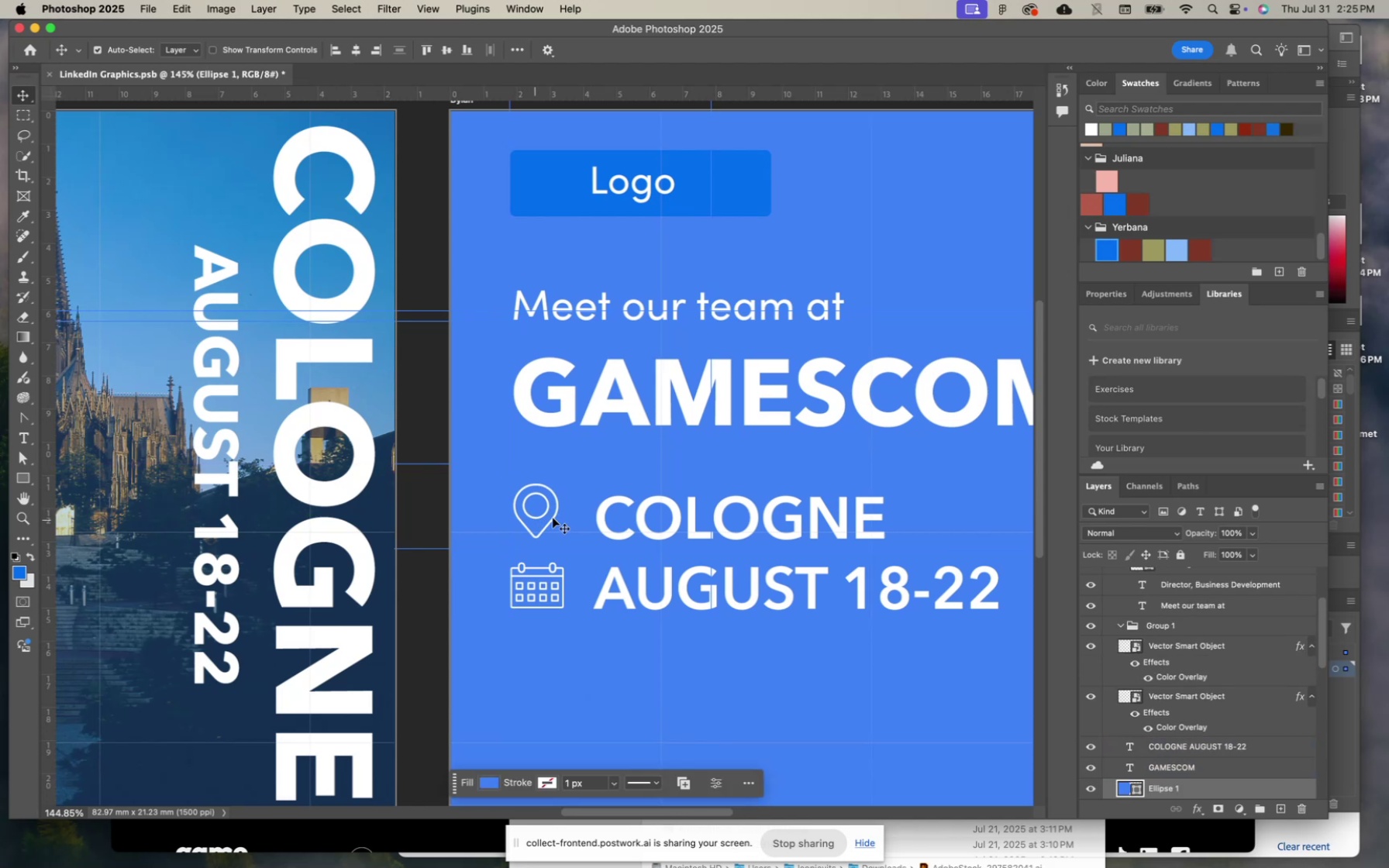 
hold_key(key=ShiftLeft, duration=1.13)
 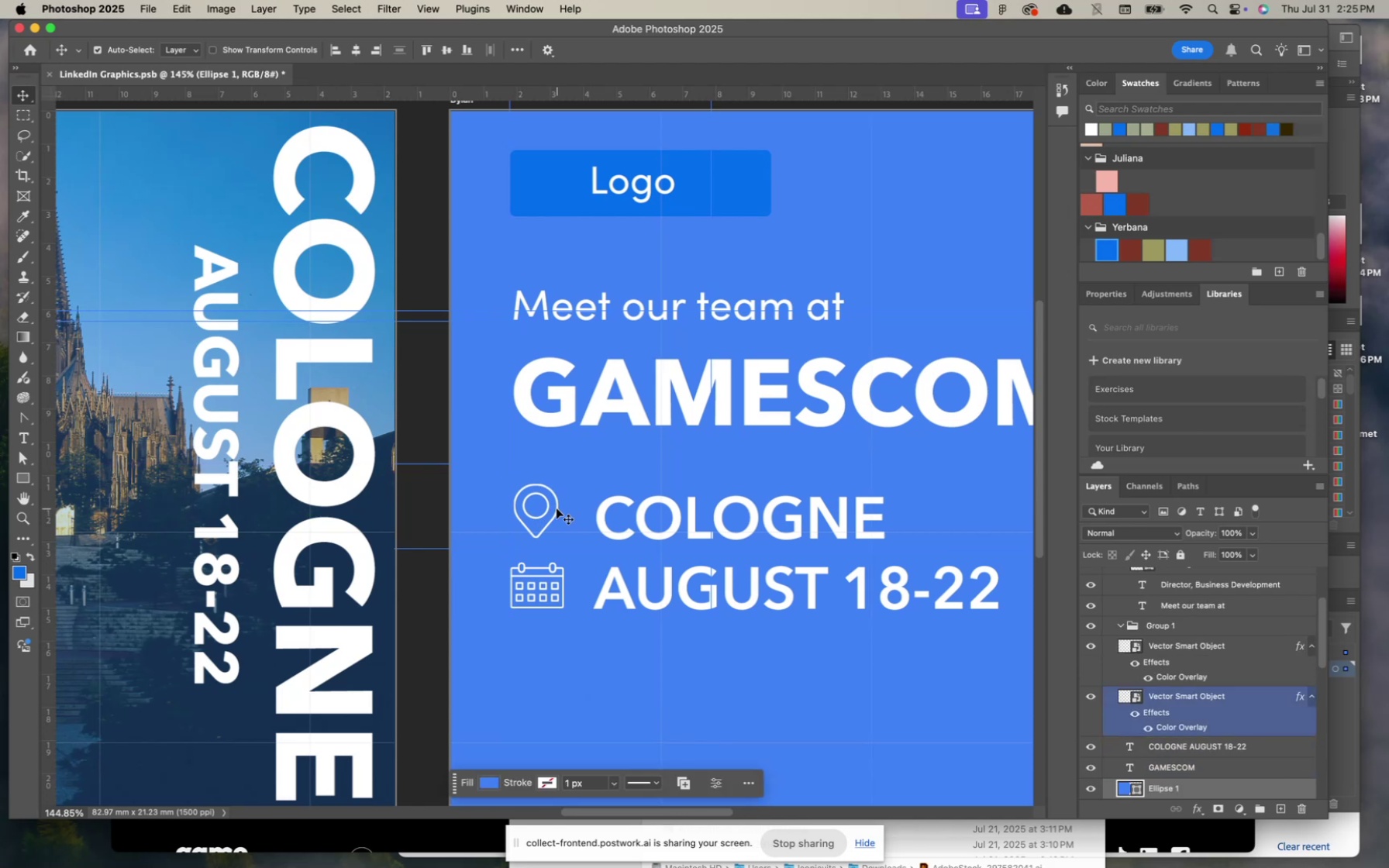 
key(Meta+T)
 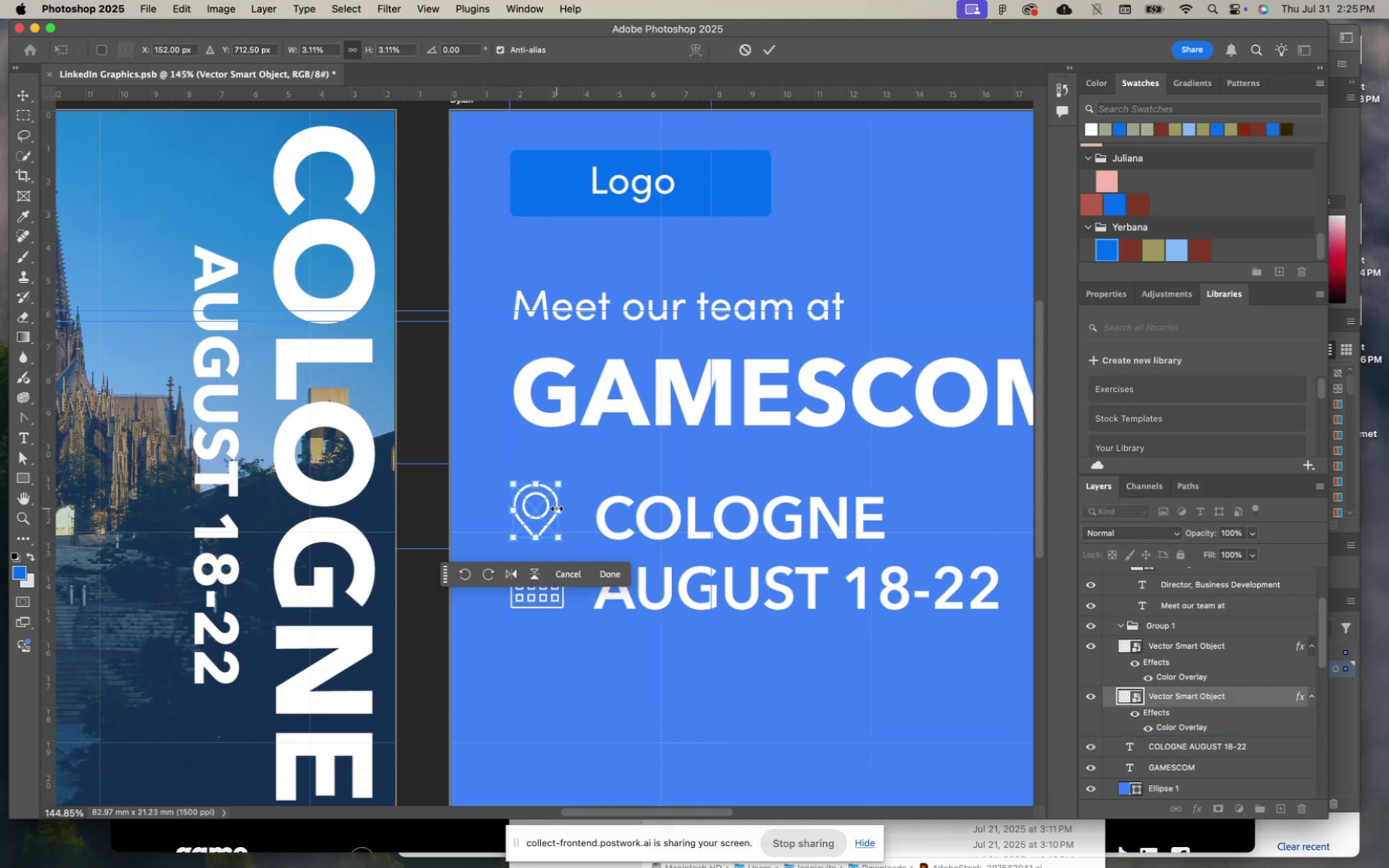 
key(ArrowDown)
 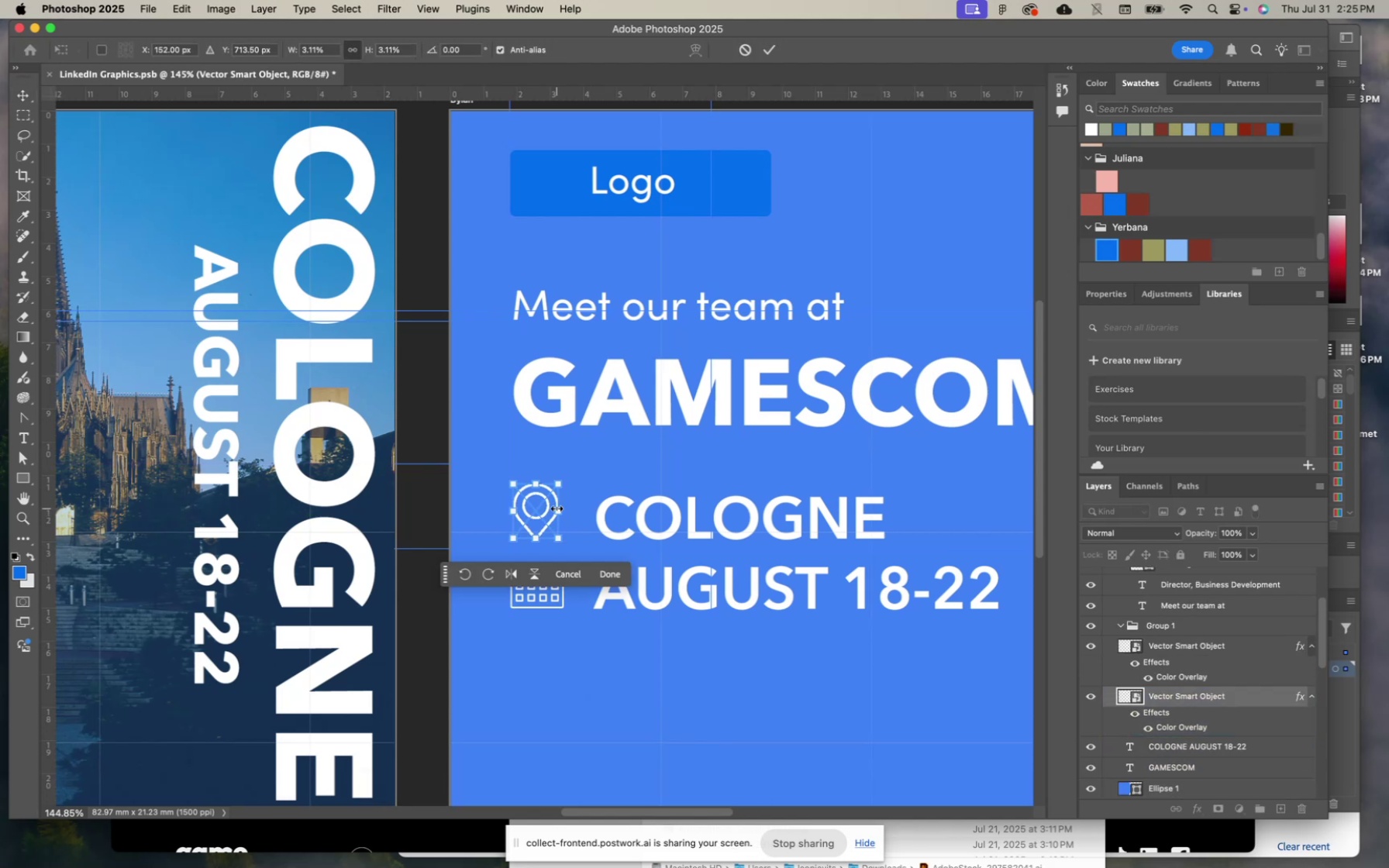 
key(ArrowDown)
 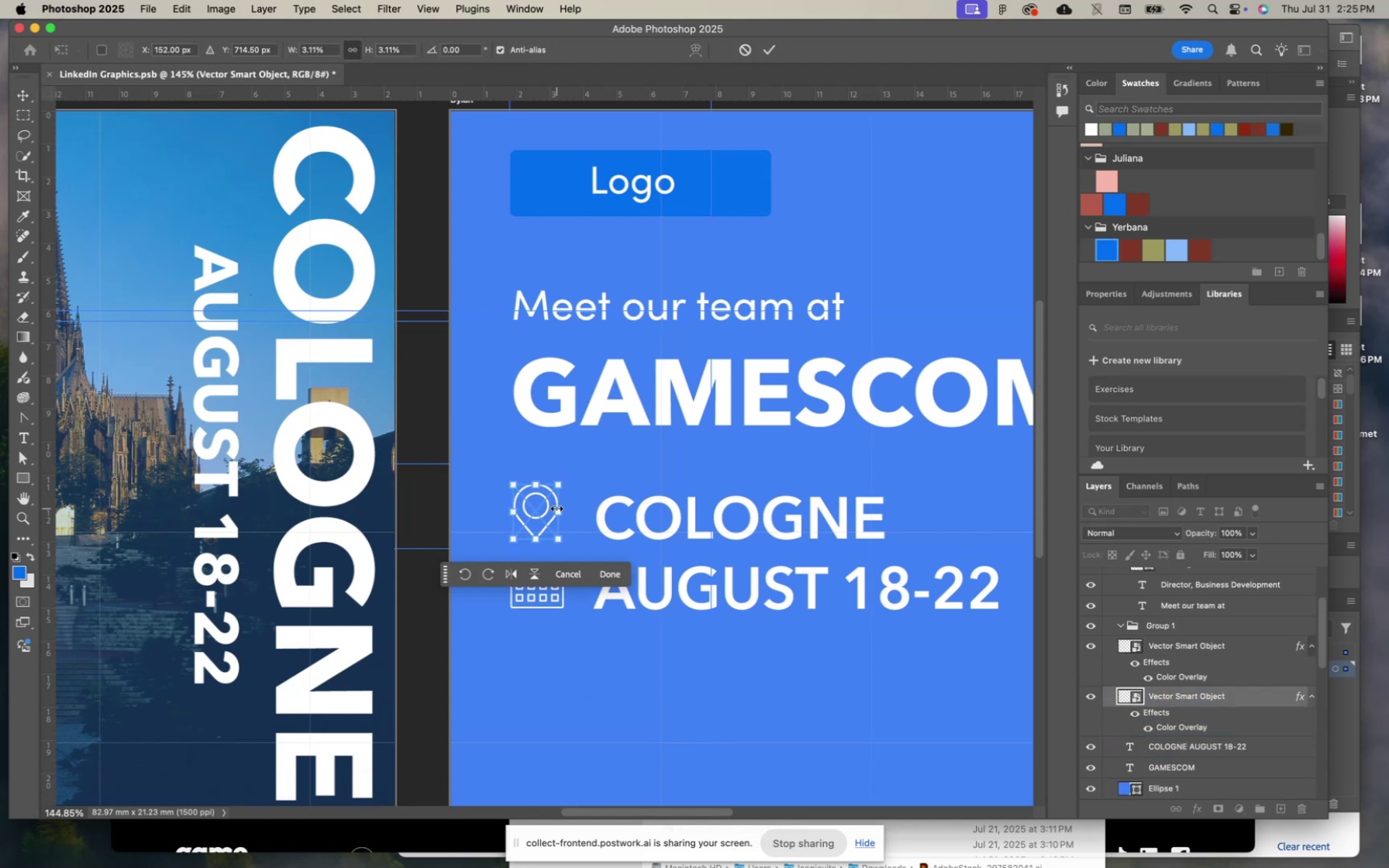 
key(ArrowDown)
 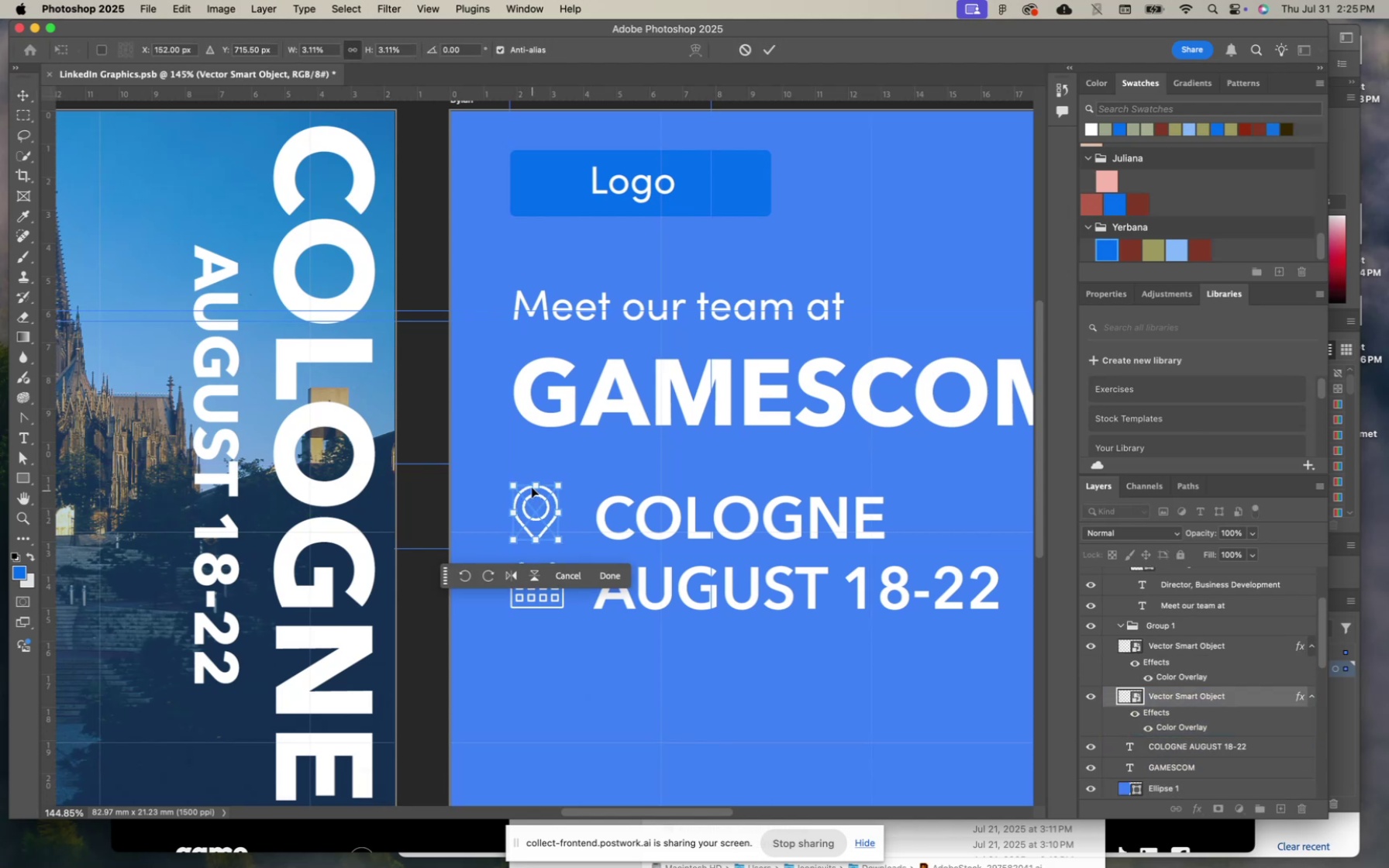 
left_click_drag(start_coordinate=[535, 484], to_coordinate=[536, 487])
 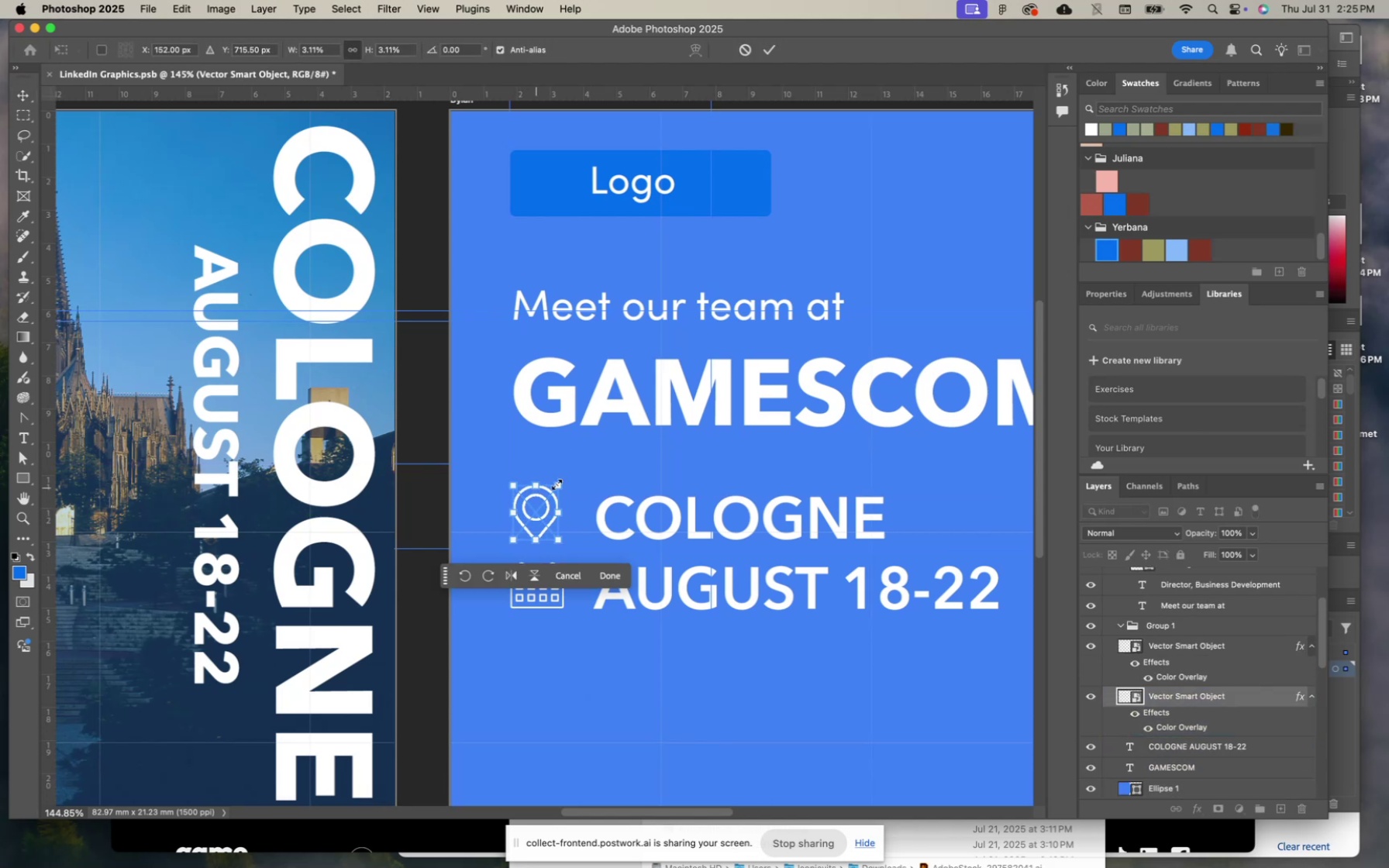 
left_click_drag(start_coordinate=[557, 485], to_coordinate=[552, 487])
 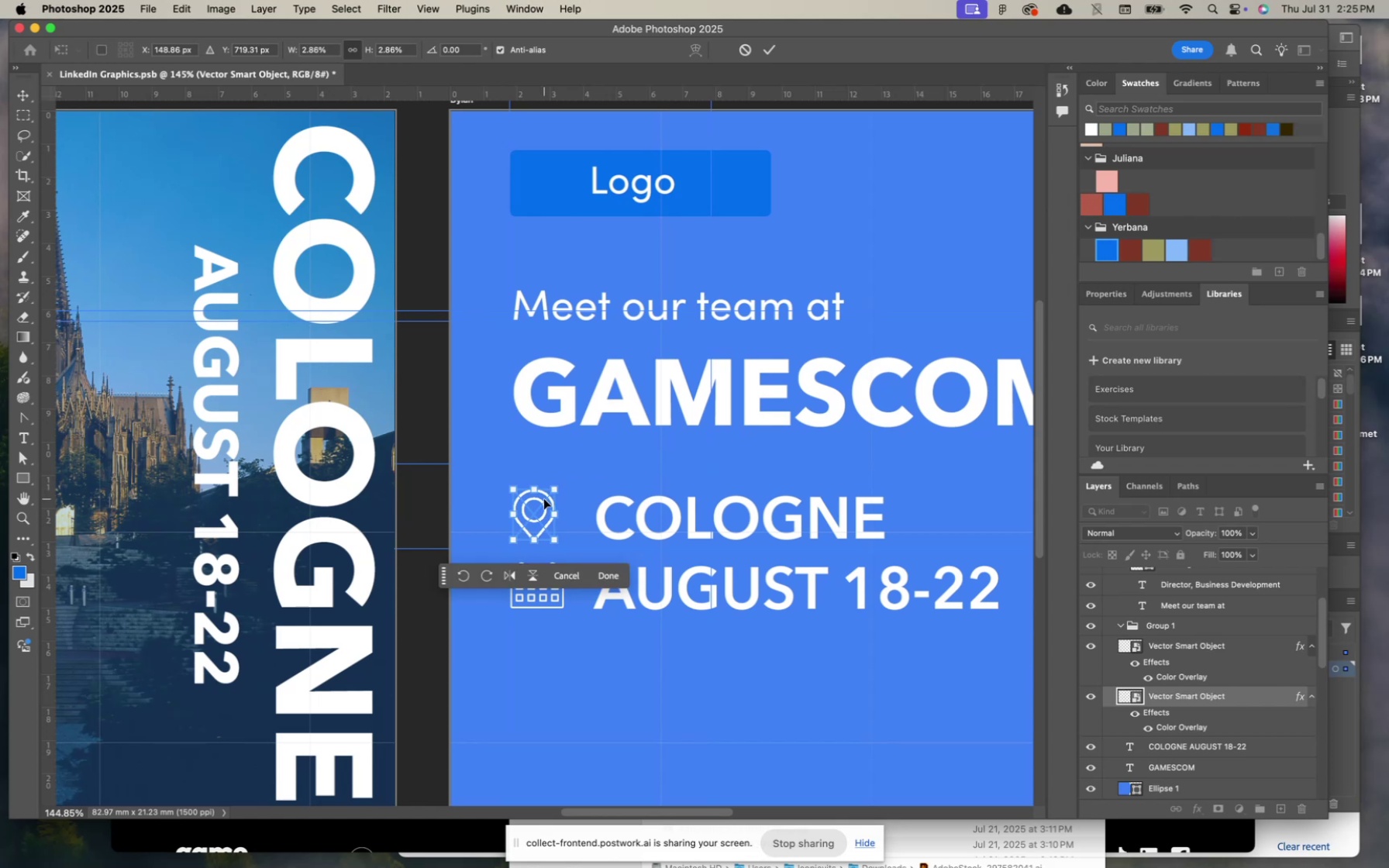 
hold_key(key=ShiftLeft, duration=2.12)
 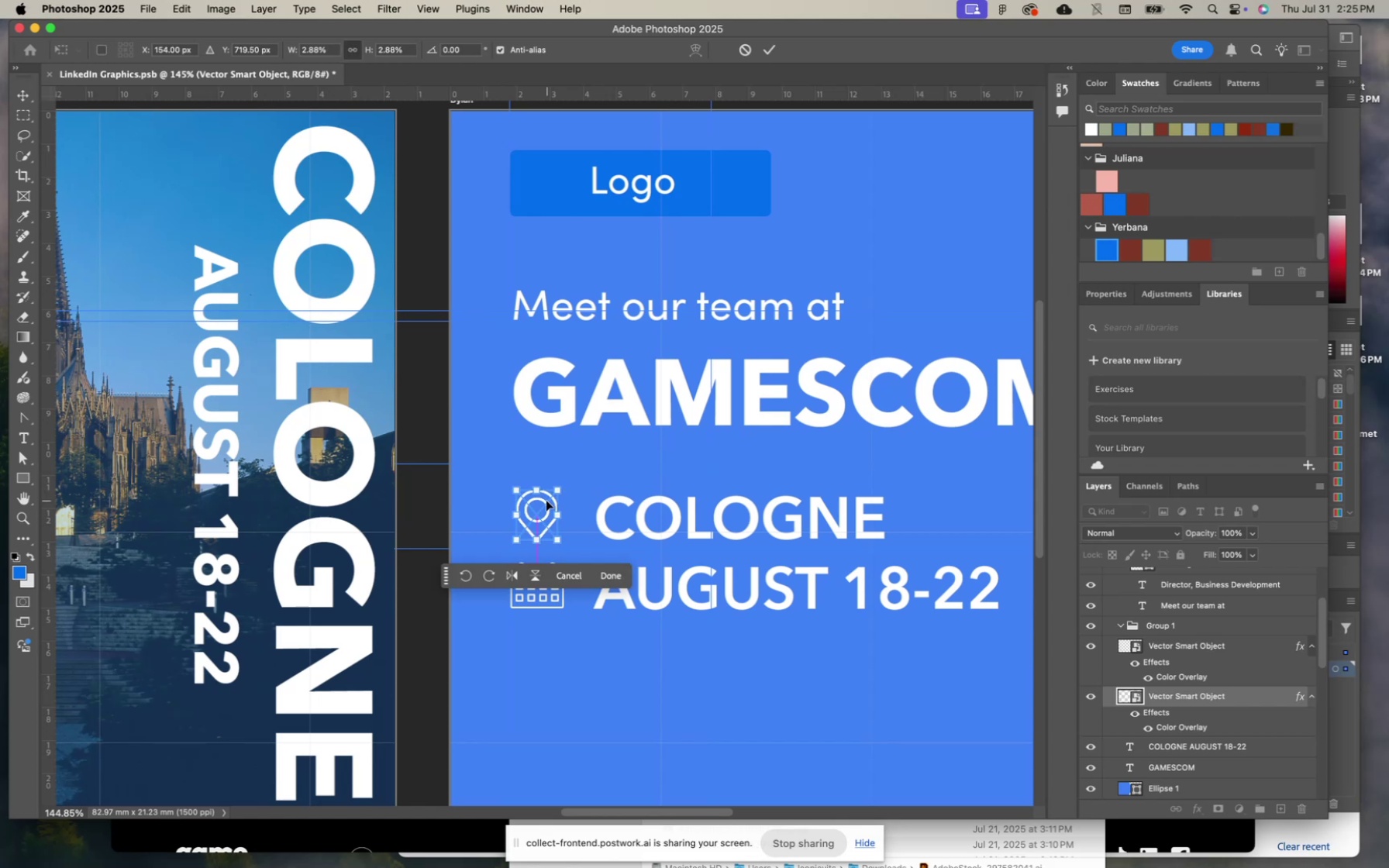 
key(Enter)
 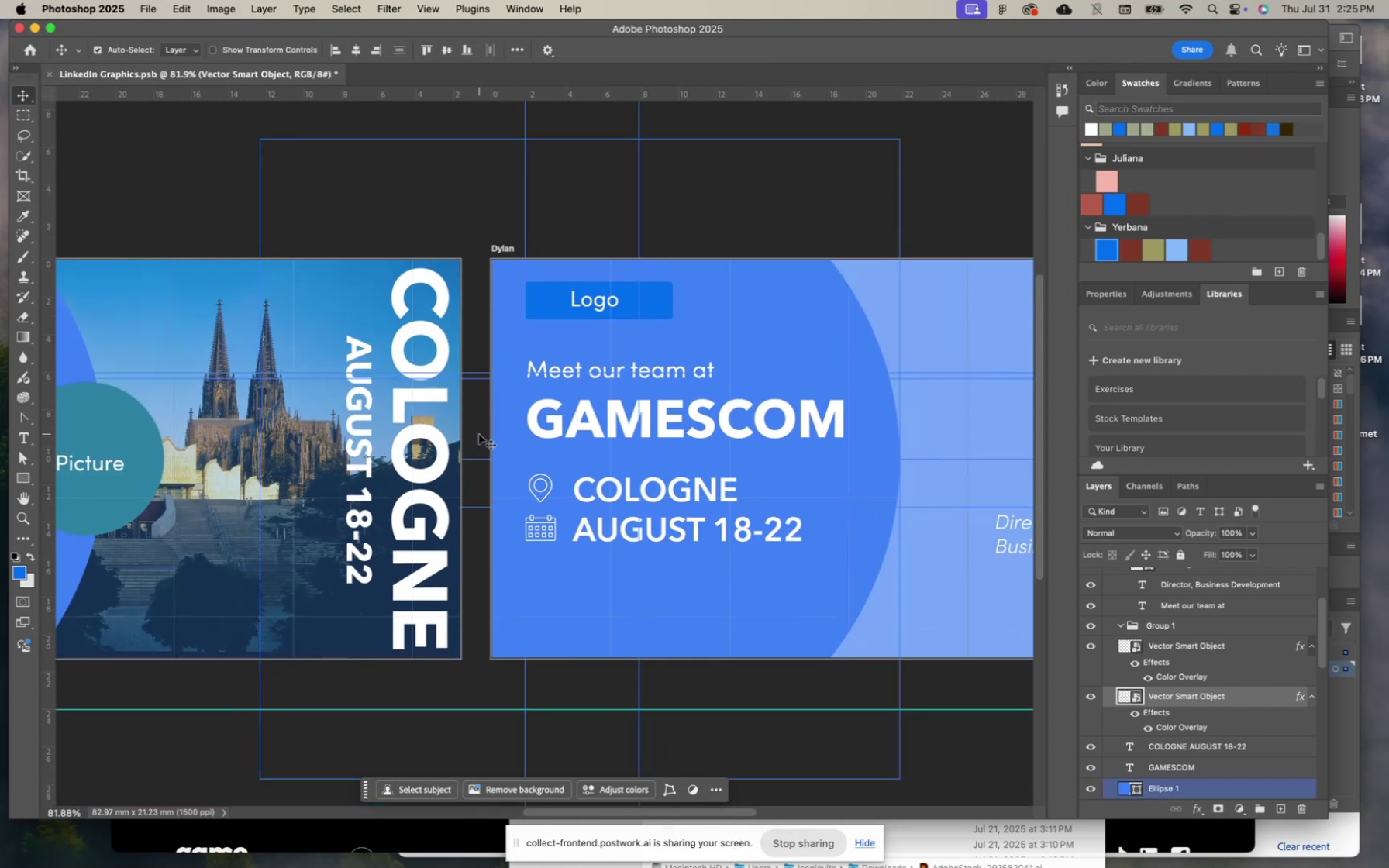 
scroll: coordinate [479, 434], scroll_direction: down, amount: 11.0
 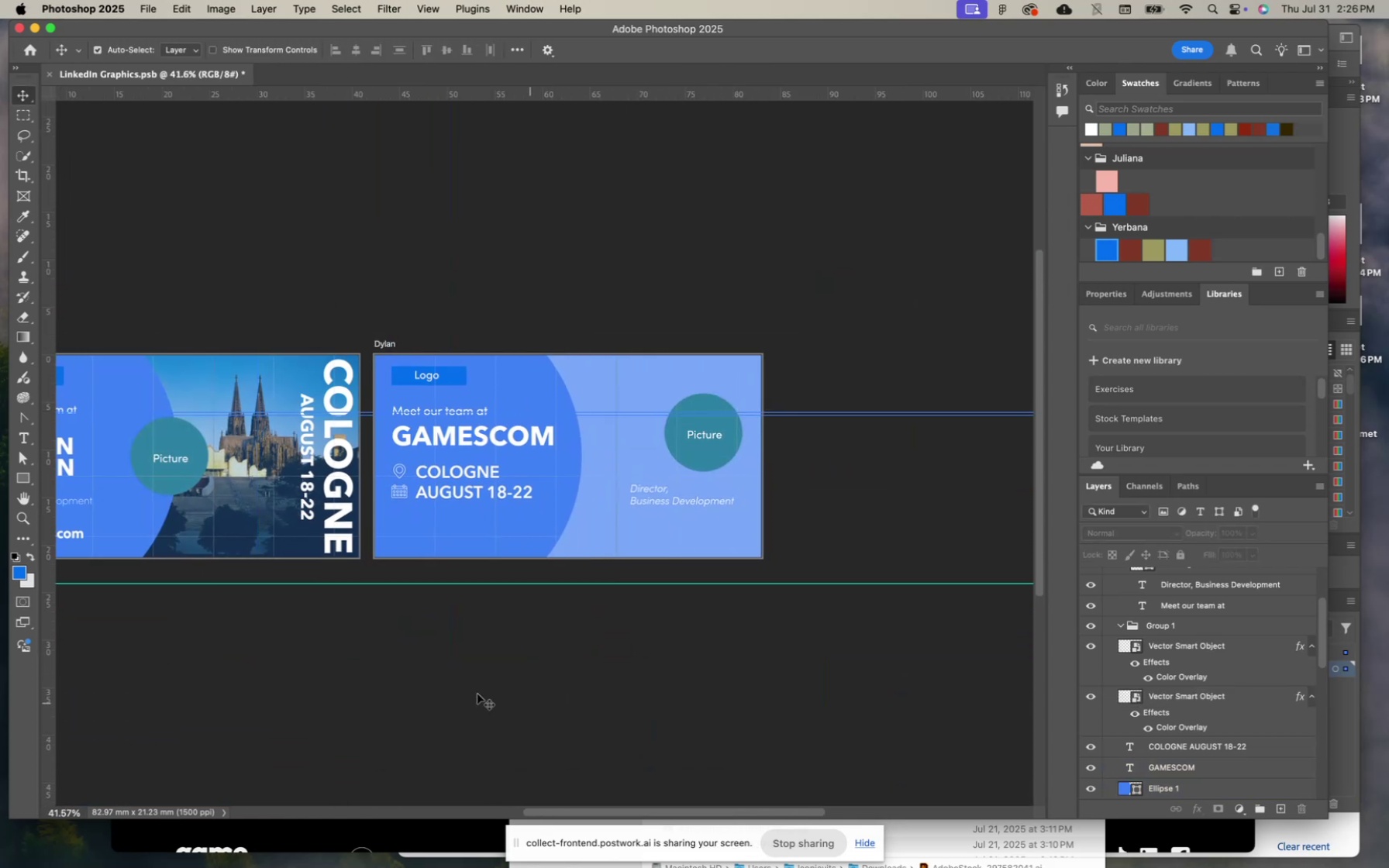 
scroll: coordinate [438, 676], scroll_direction: up, amount: 5.0
 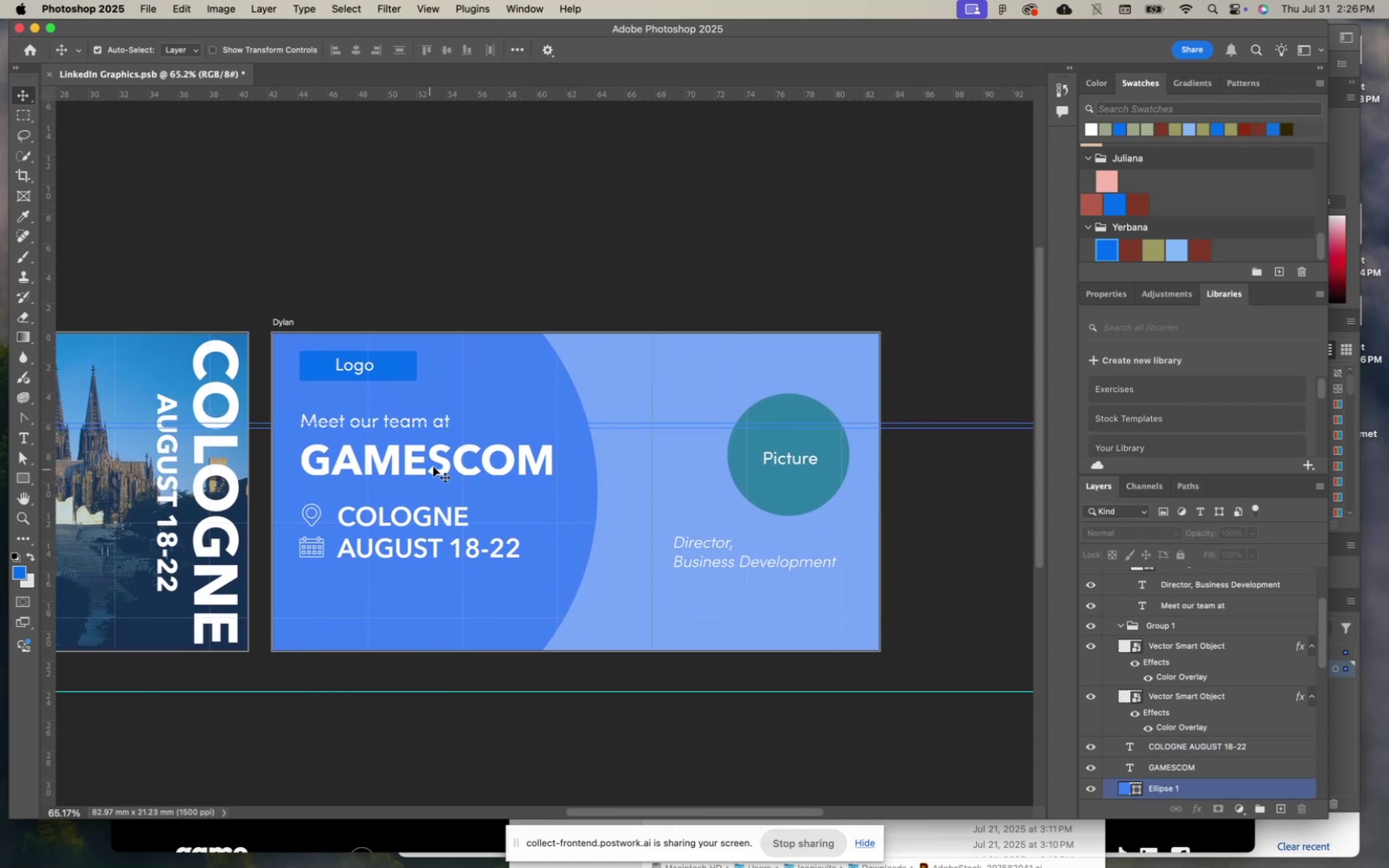 
left_click([443, 463])
 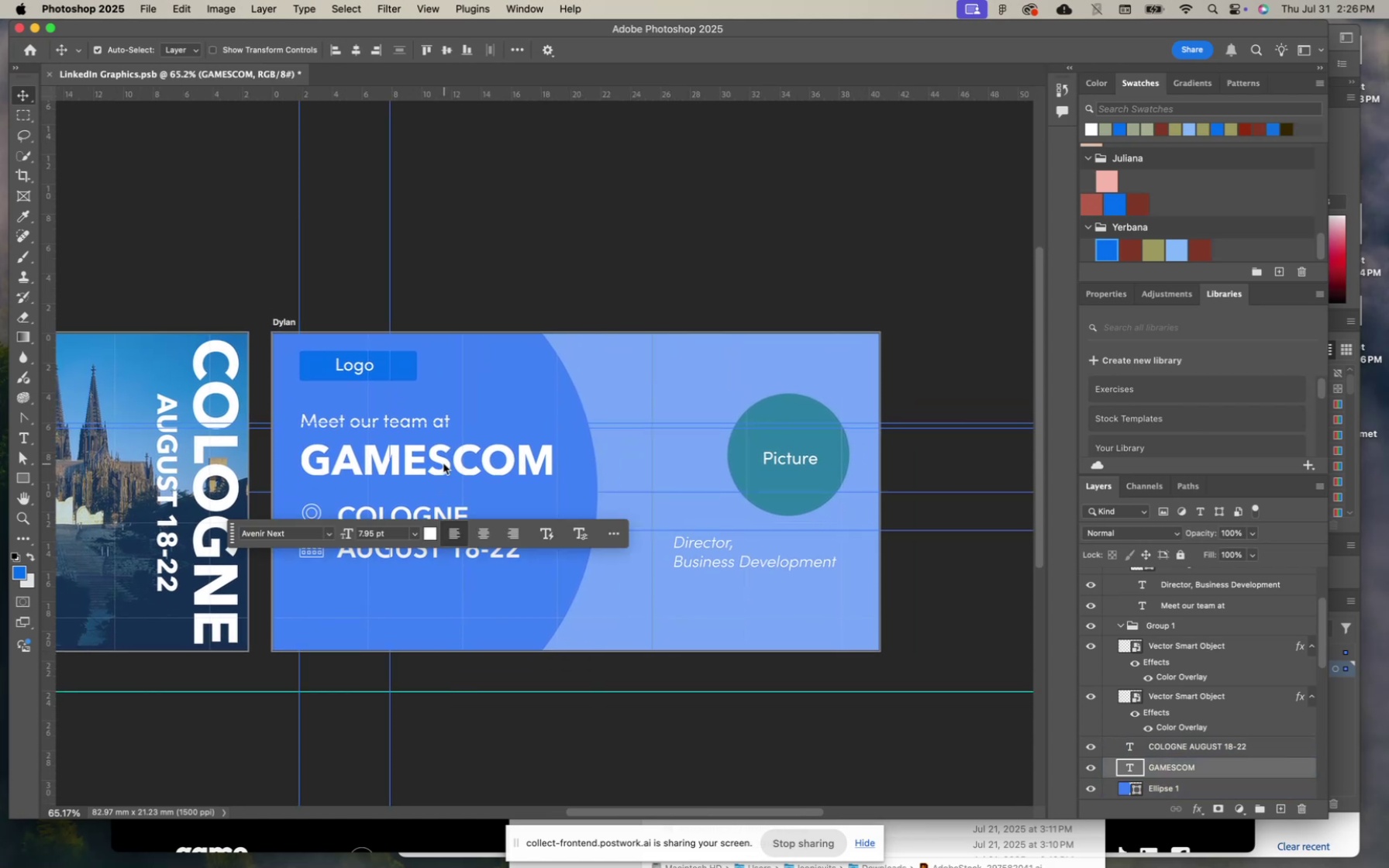 
key(Meta+T)
 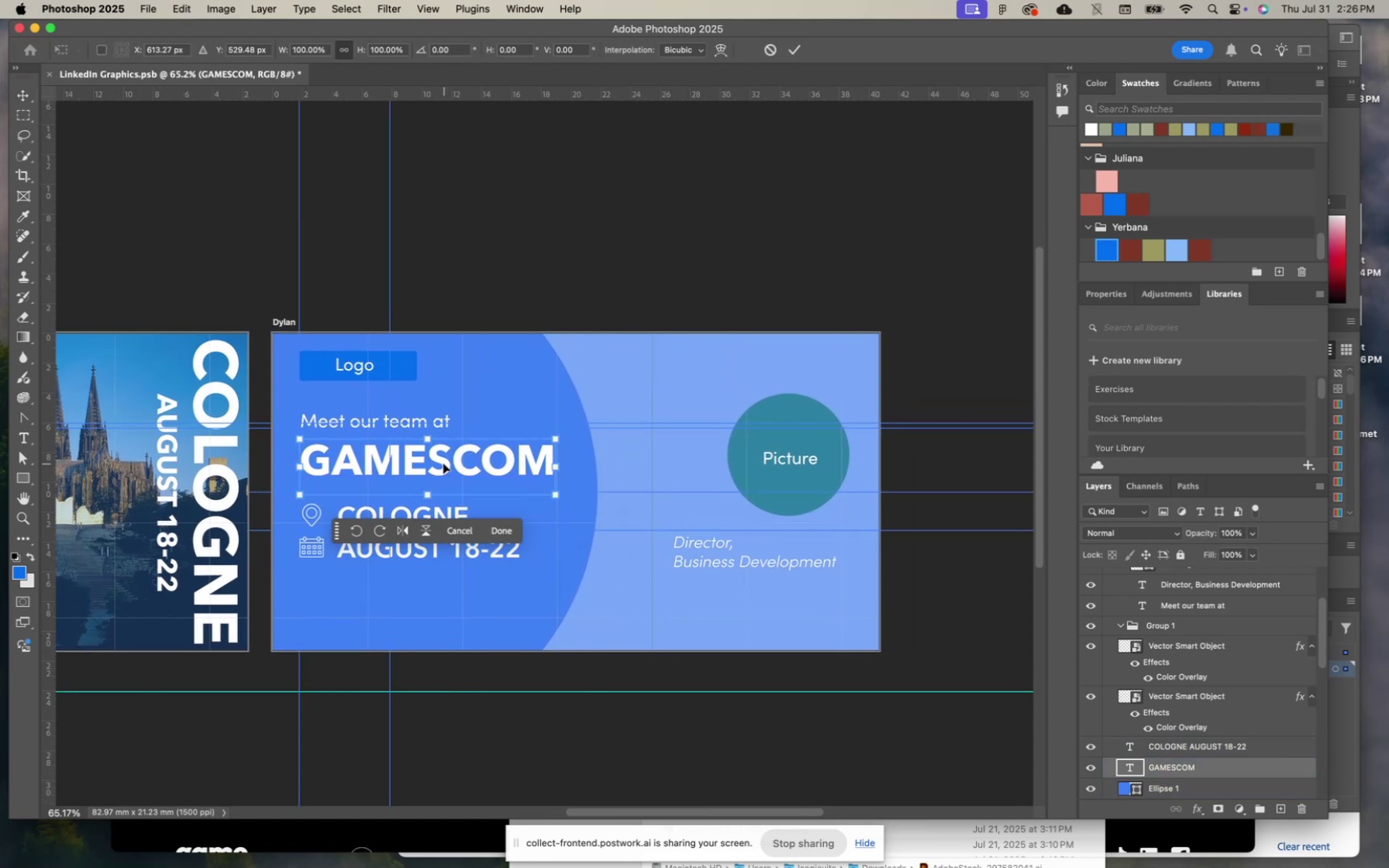 
double_click([443, 463])
 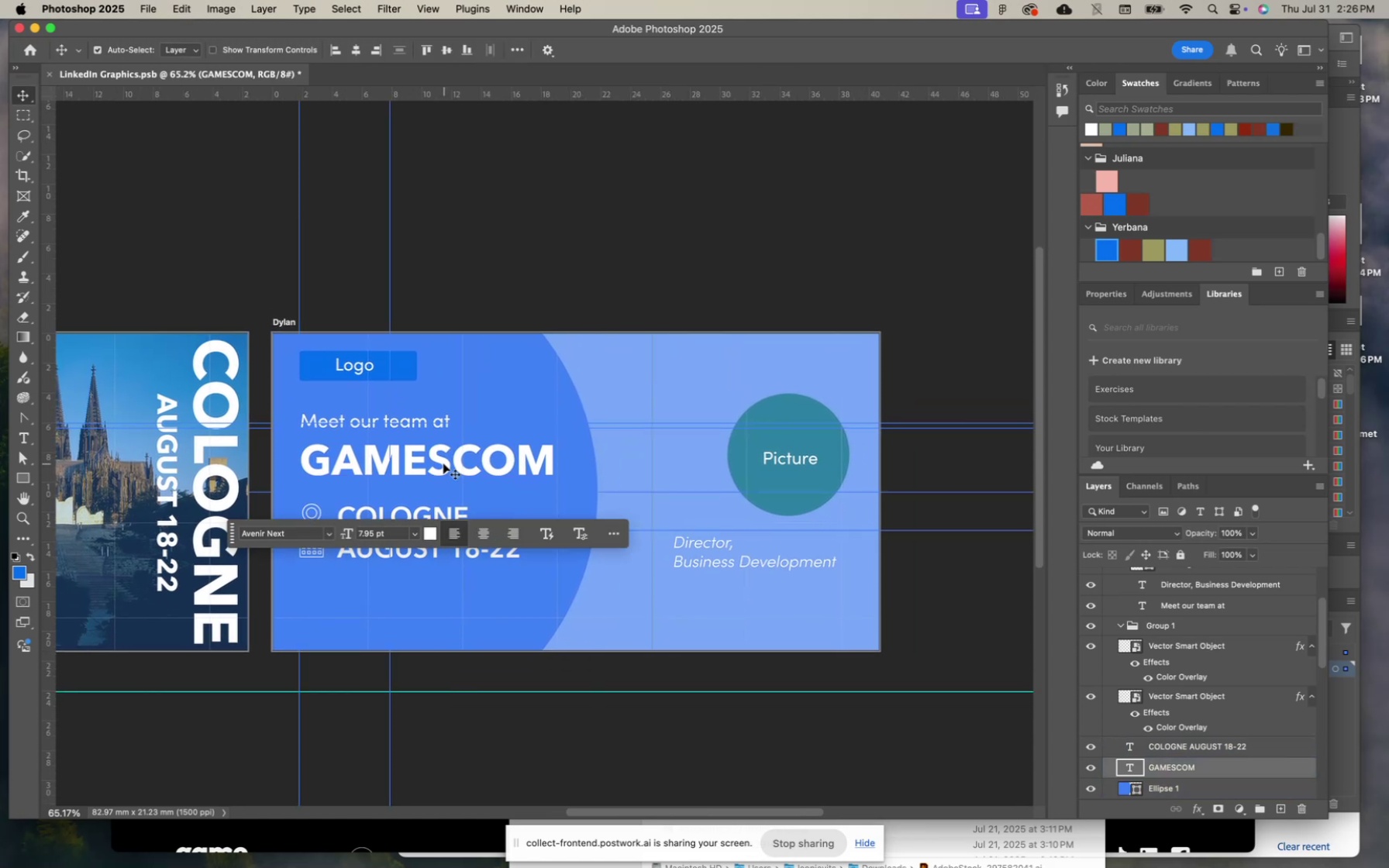 
double_click([443, 463])
 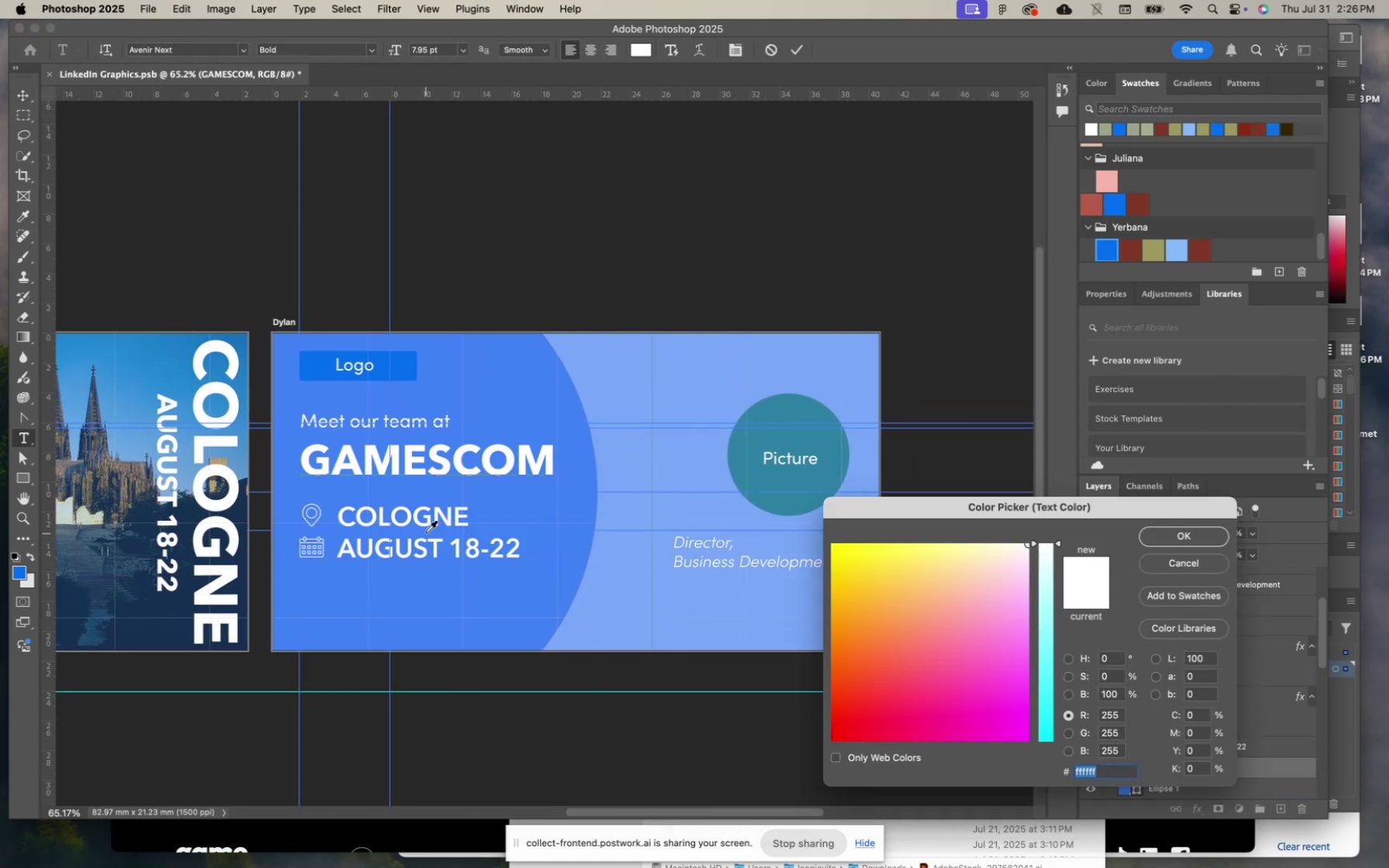 
key(Enter)
 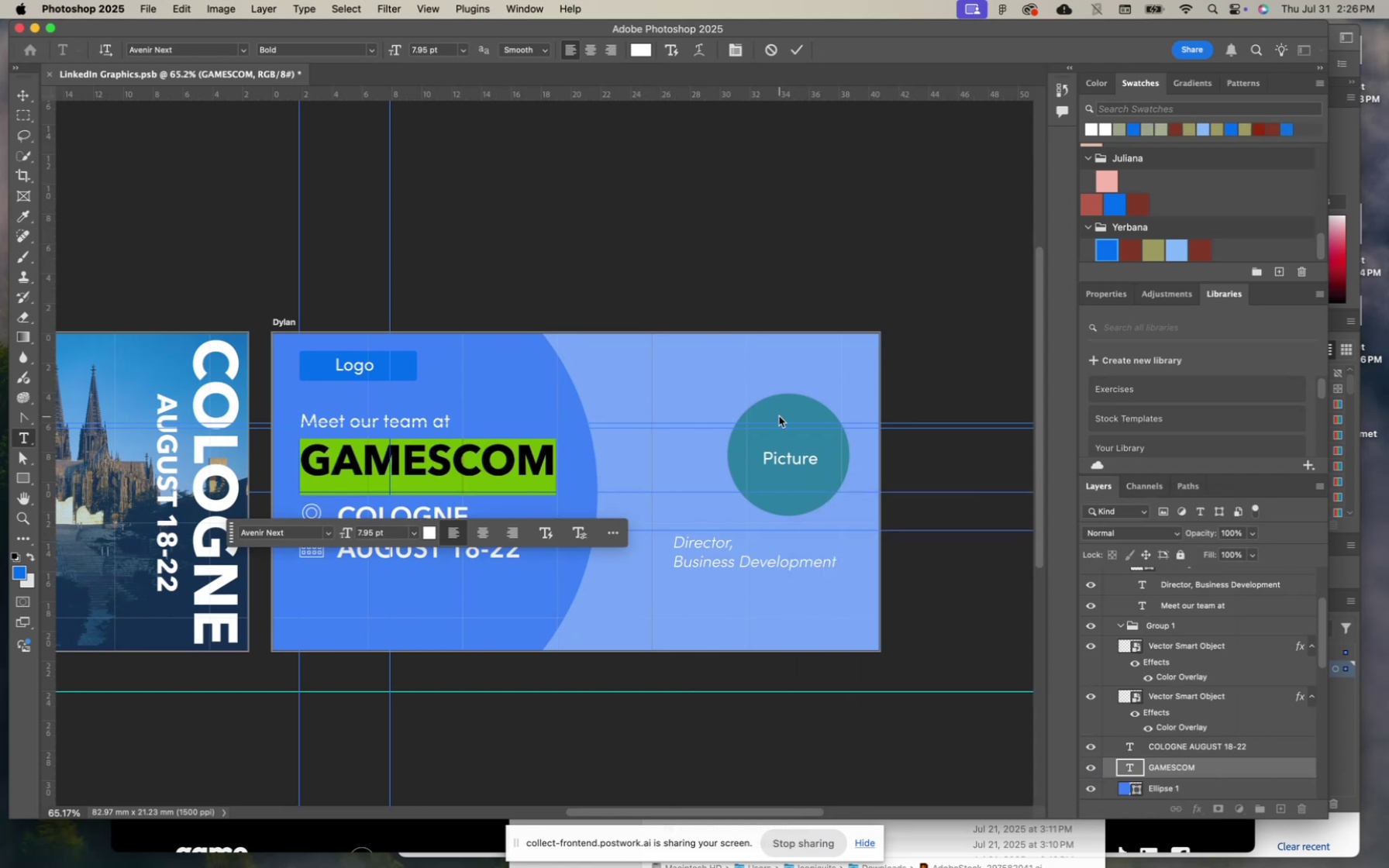 
left_click([498, 293])
 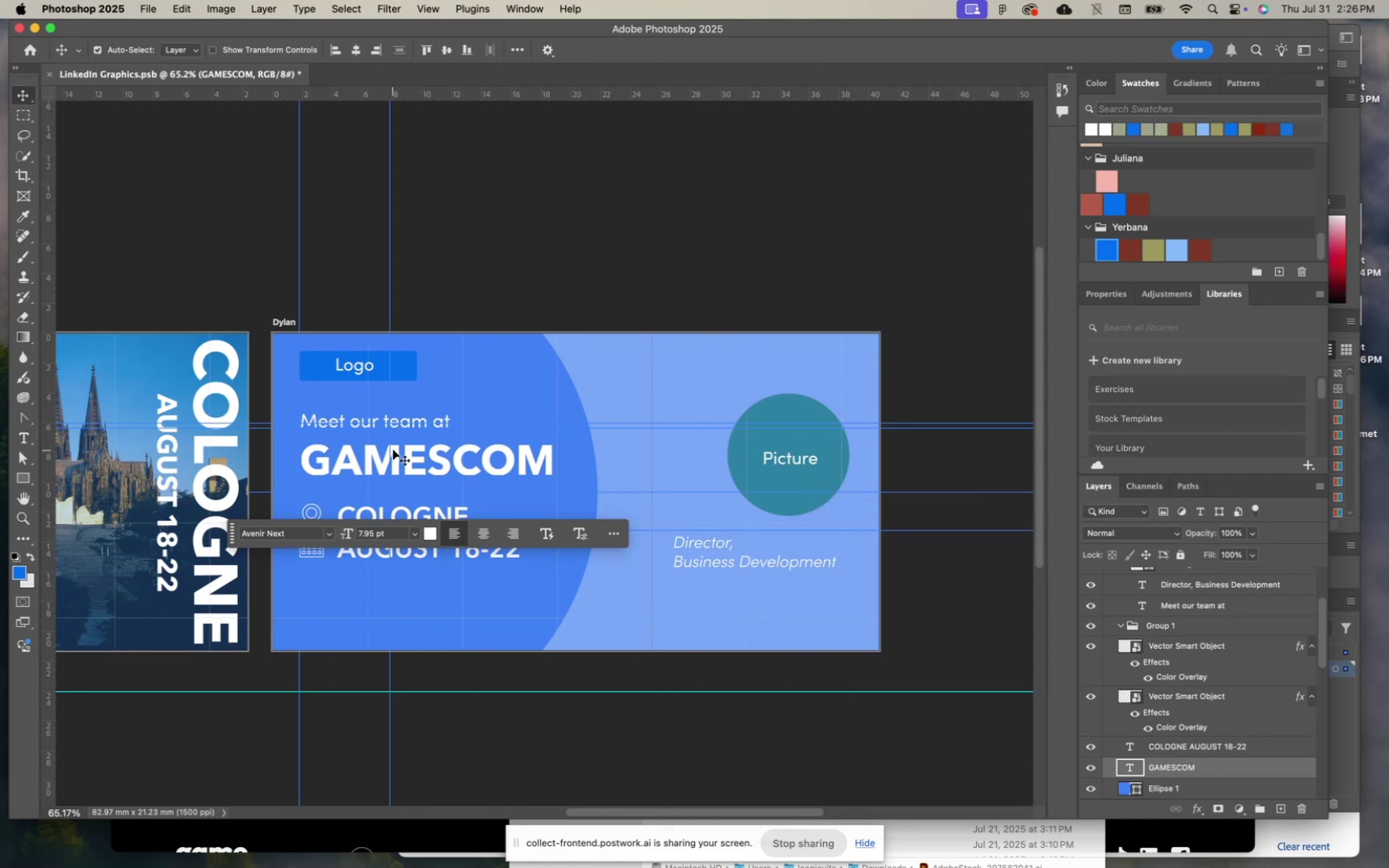 
left_click([395, 450])
 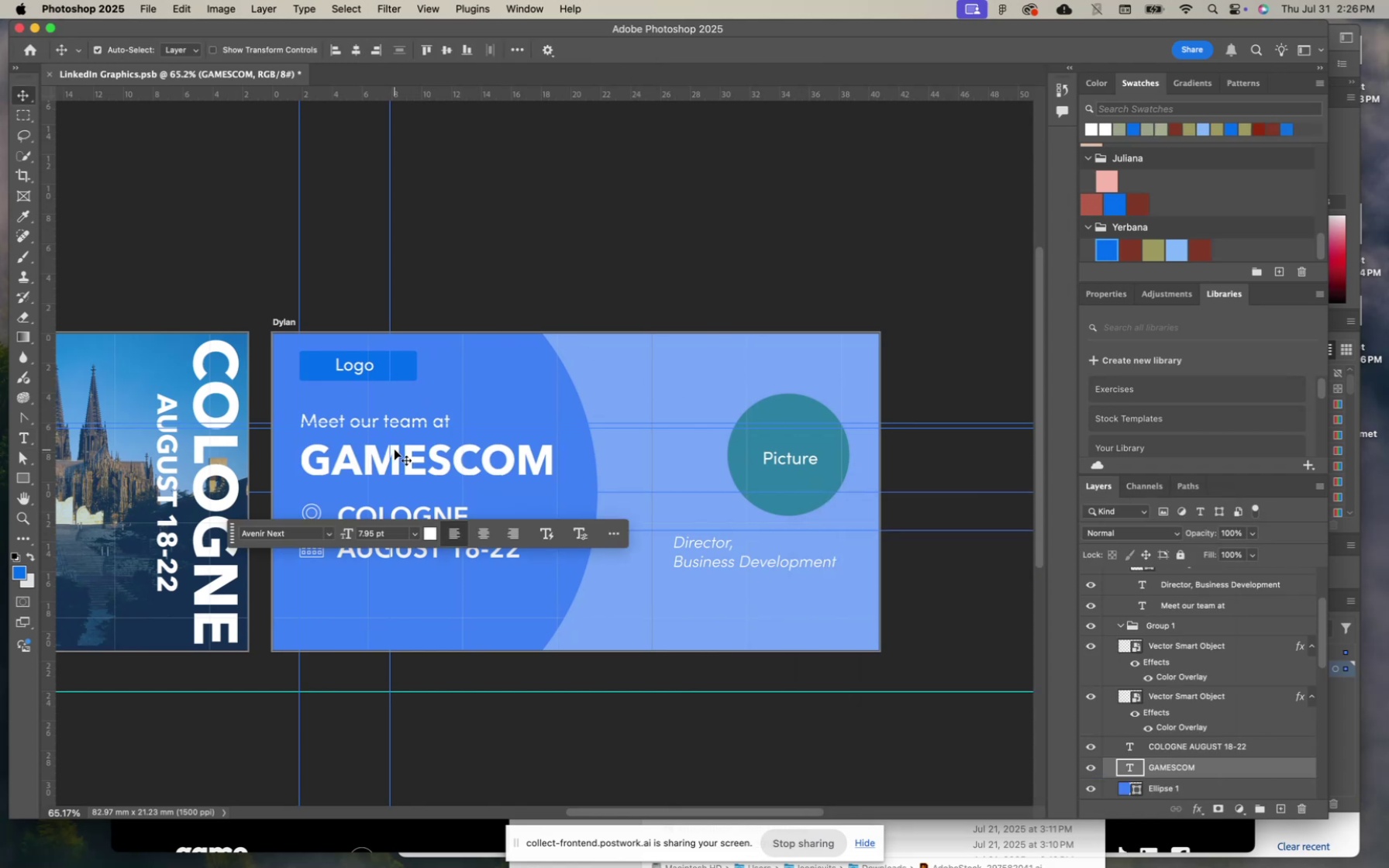 
key(Meta+CommandLeft)
 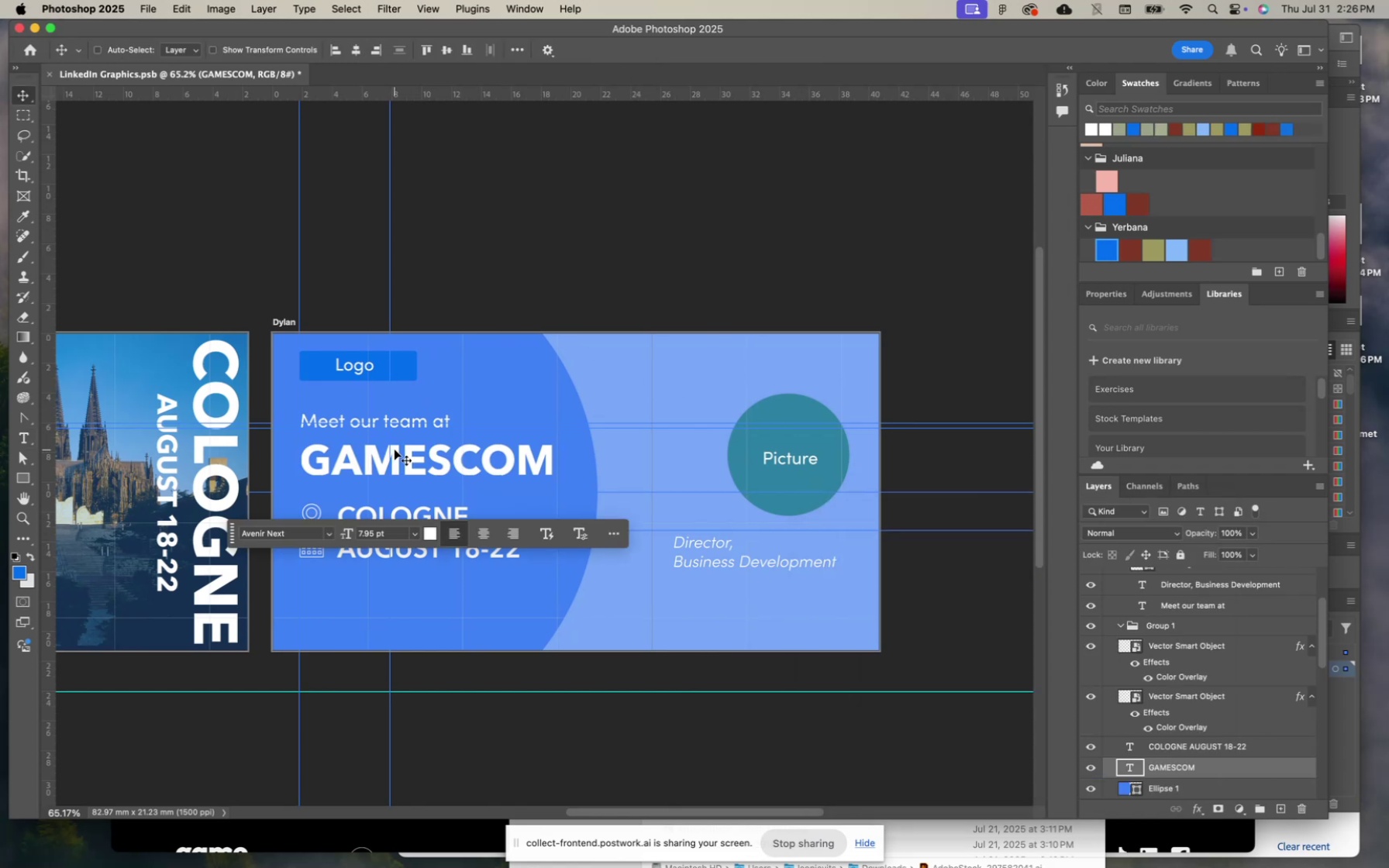 
key(Meta+T)
 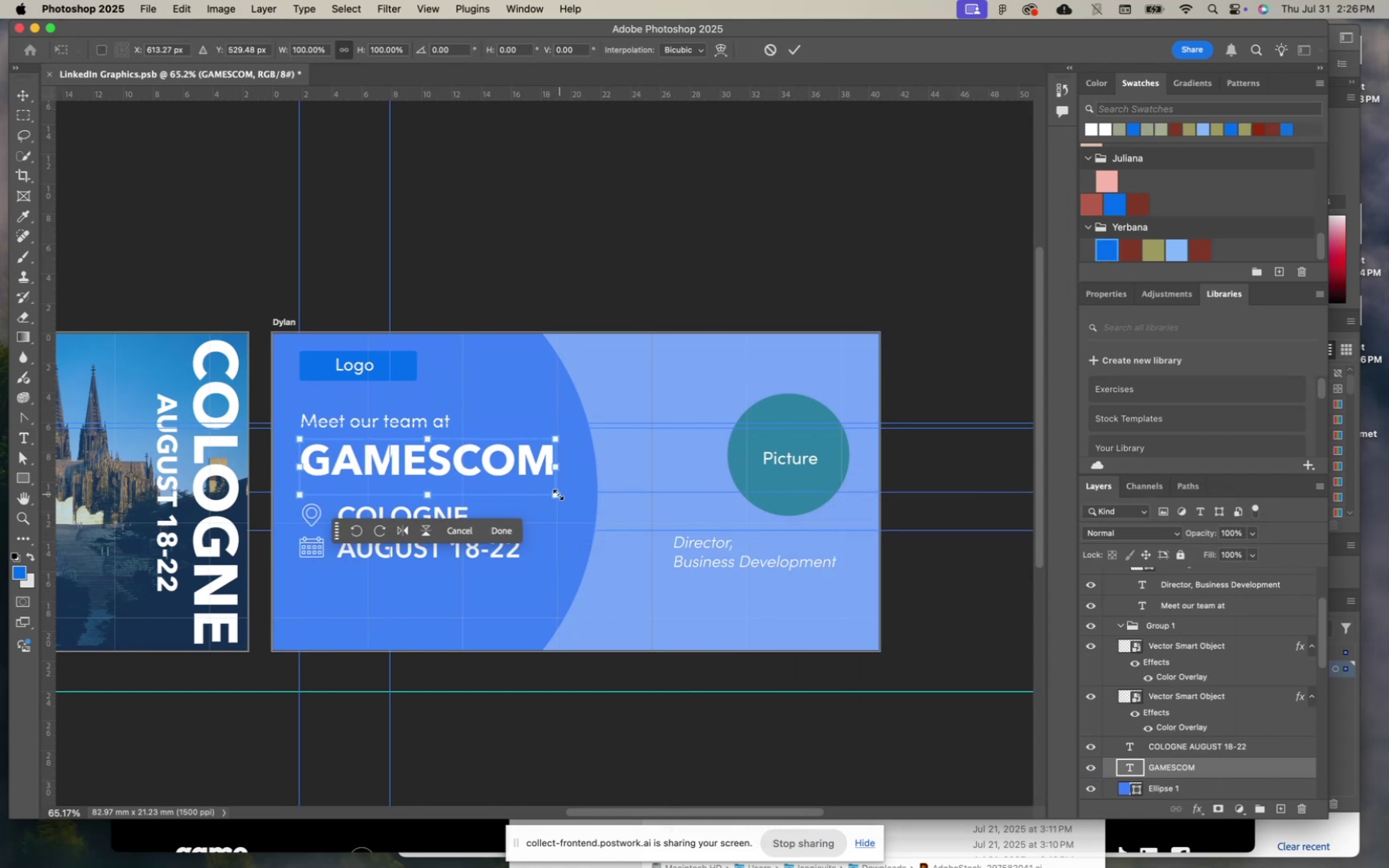 
left_click_drag(start_coordinate=[556, 494], to_coordinate=[581, 498])
 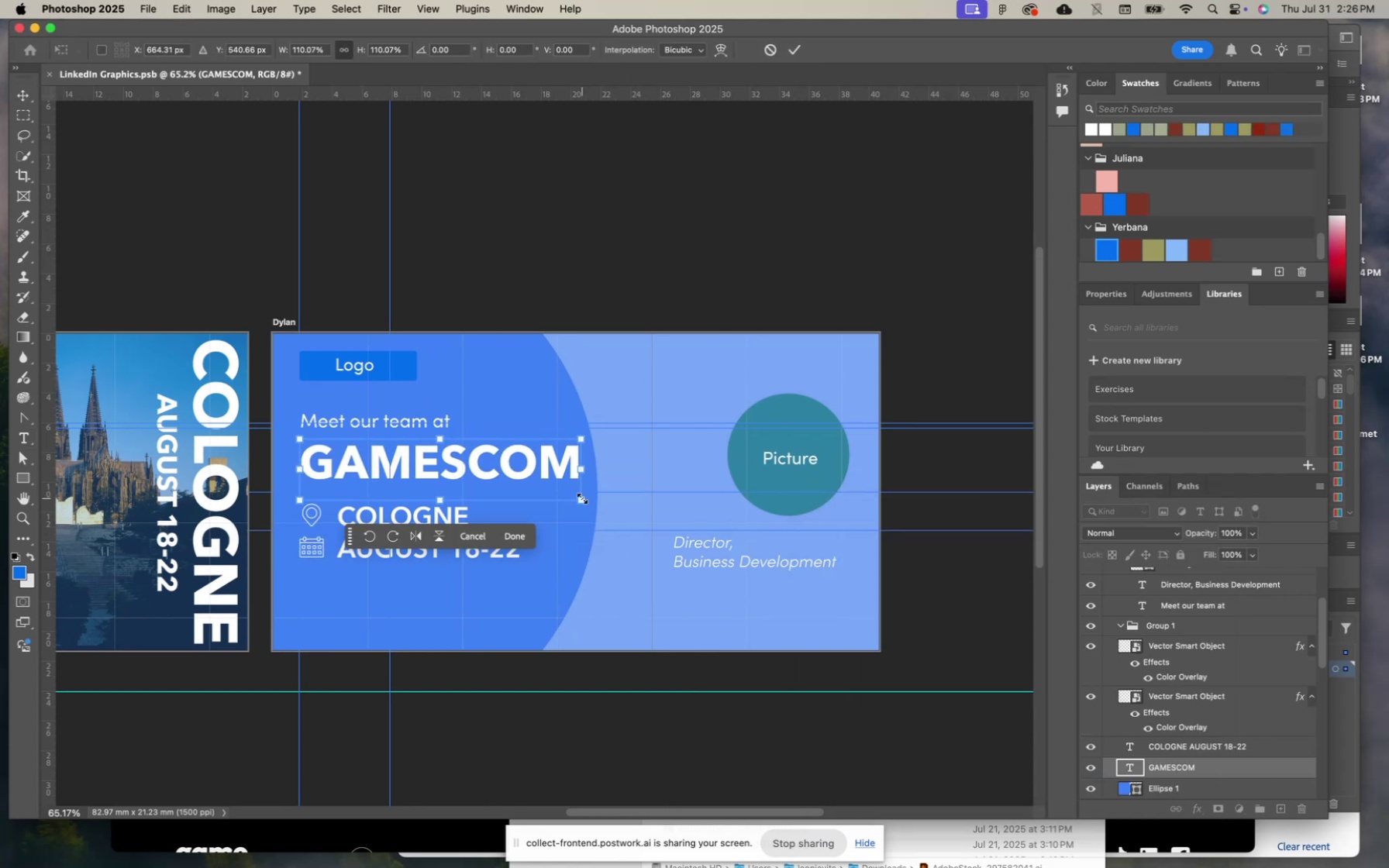 
key(Enter)
 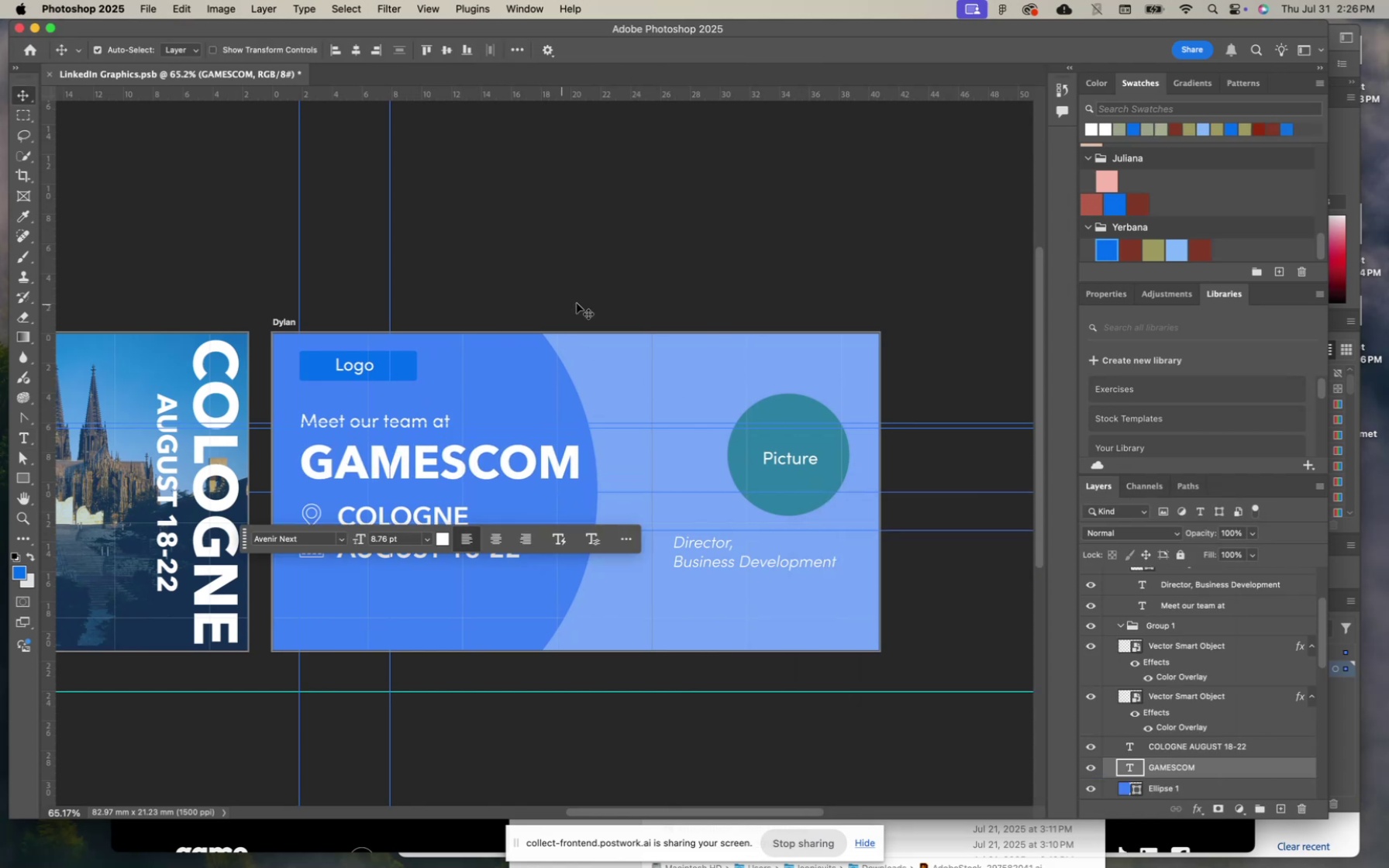 
left_click([613, 255])
 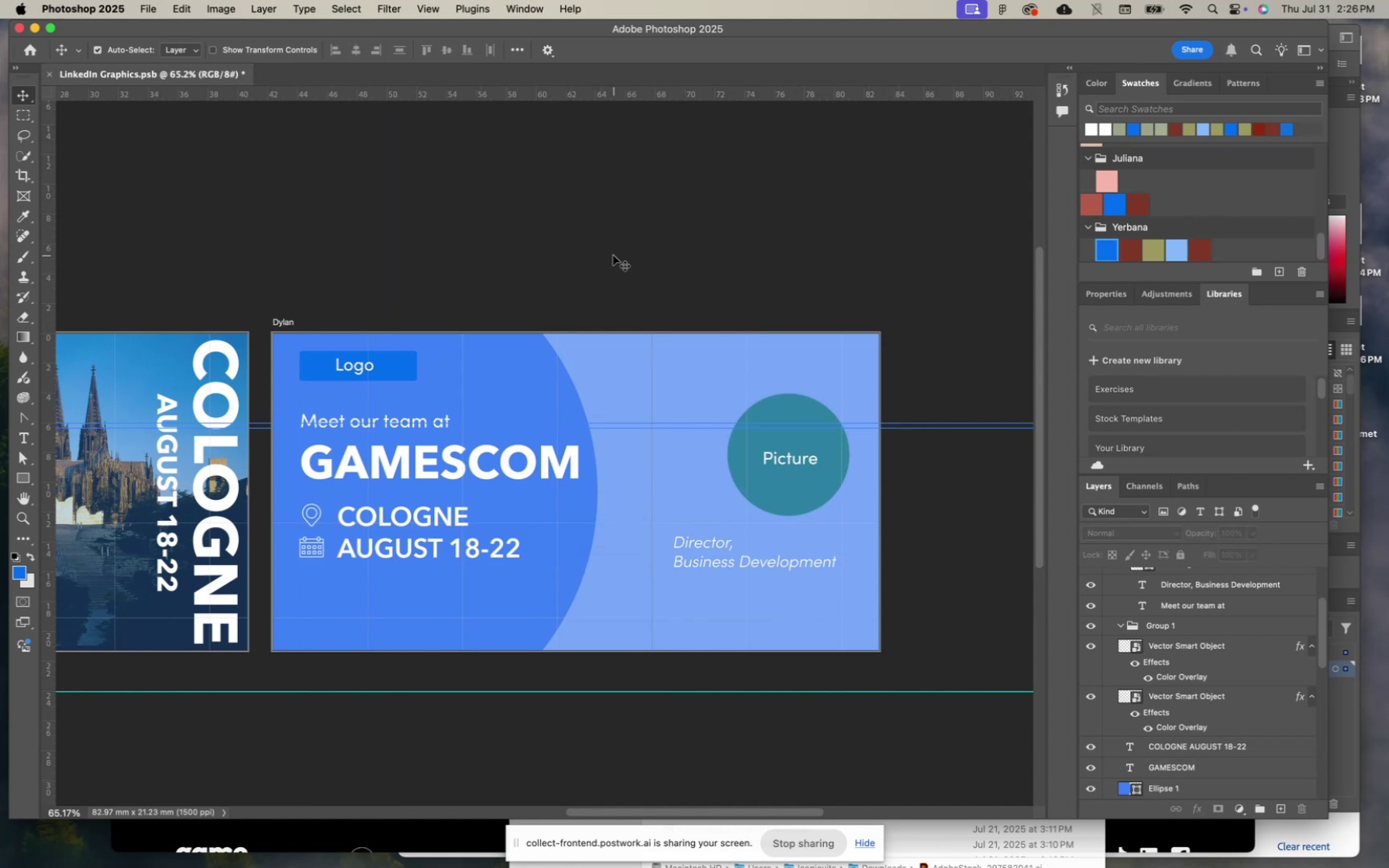 
scroll: coordinate [613, 255], scroll_direction: down, amount: 11.0
 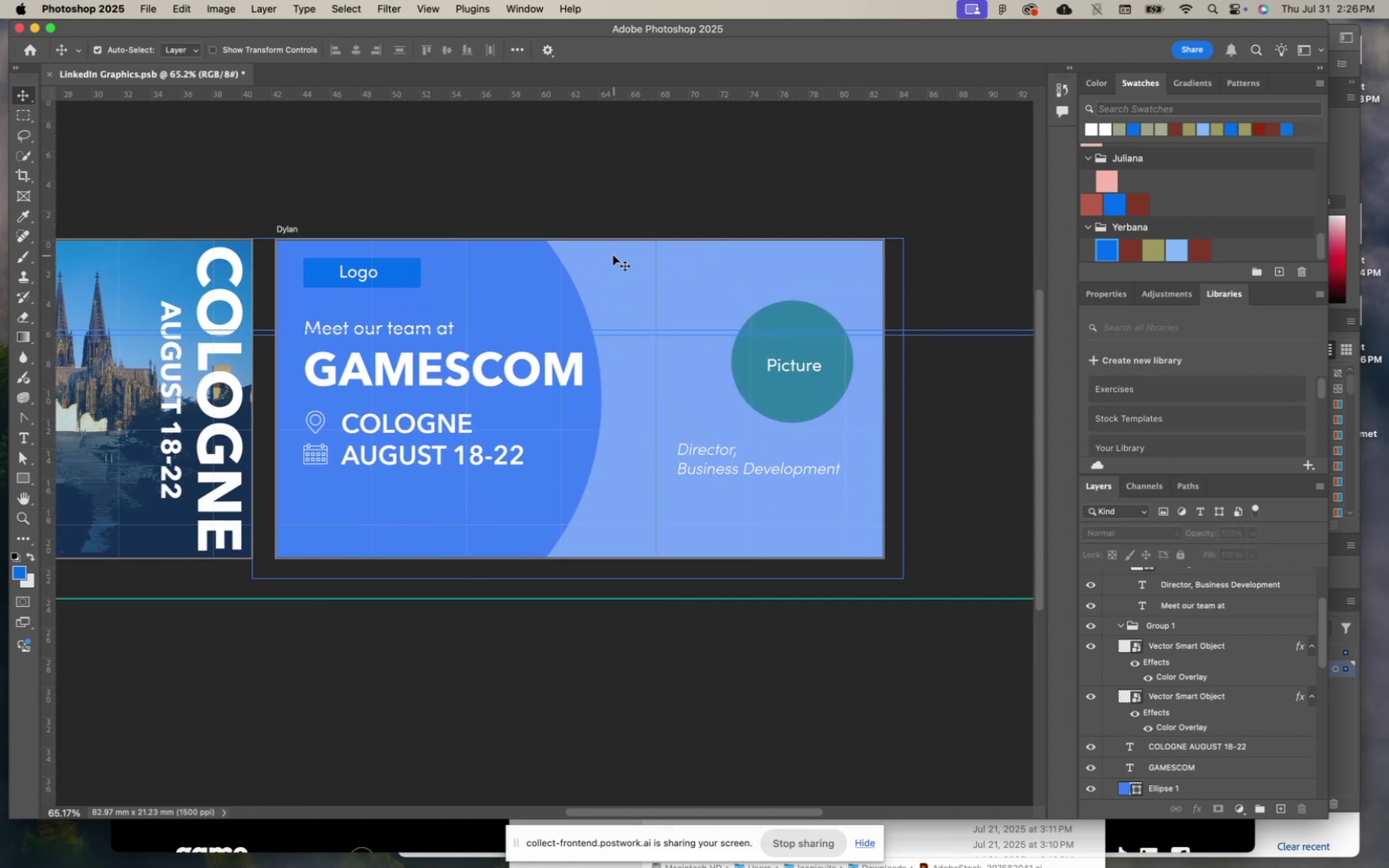 
scroll: coordinate [613, 255], scroll_direction: up, amount: 17.0
 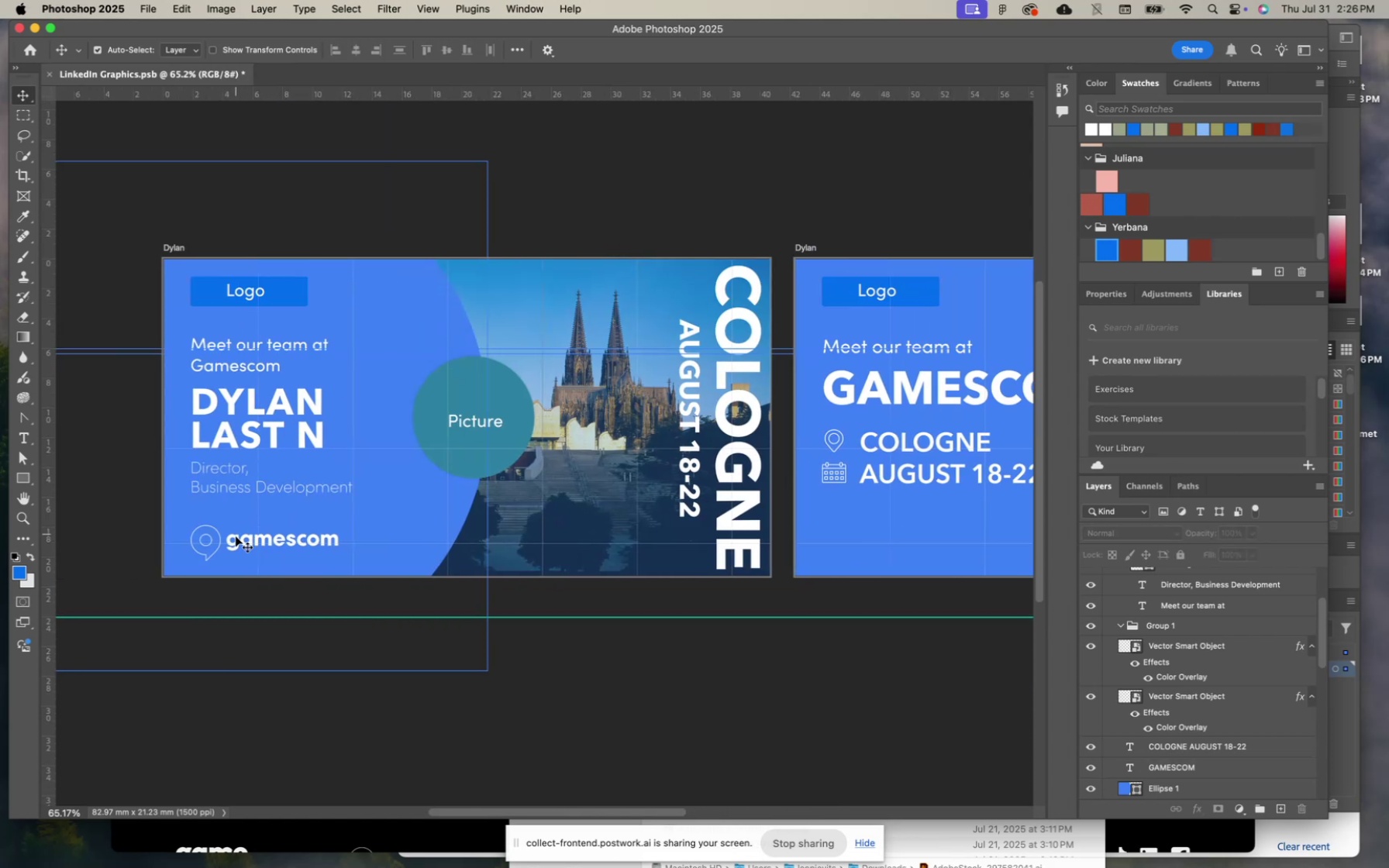 
left_click([236, 538])
 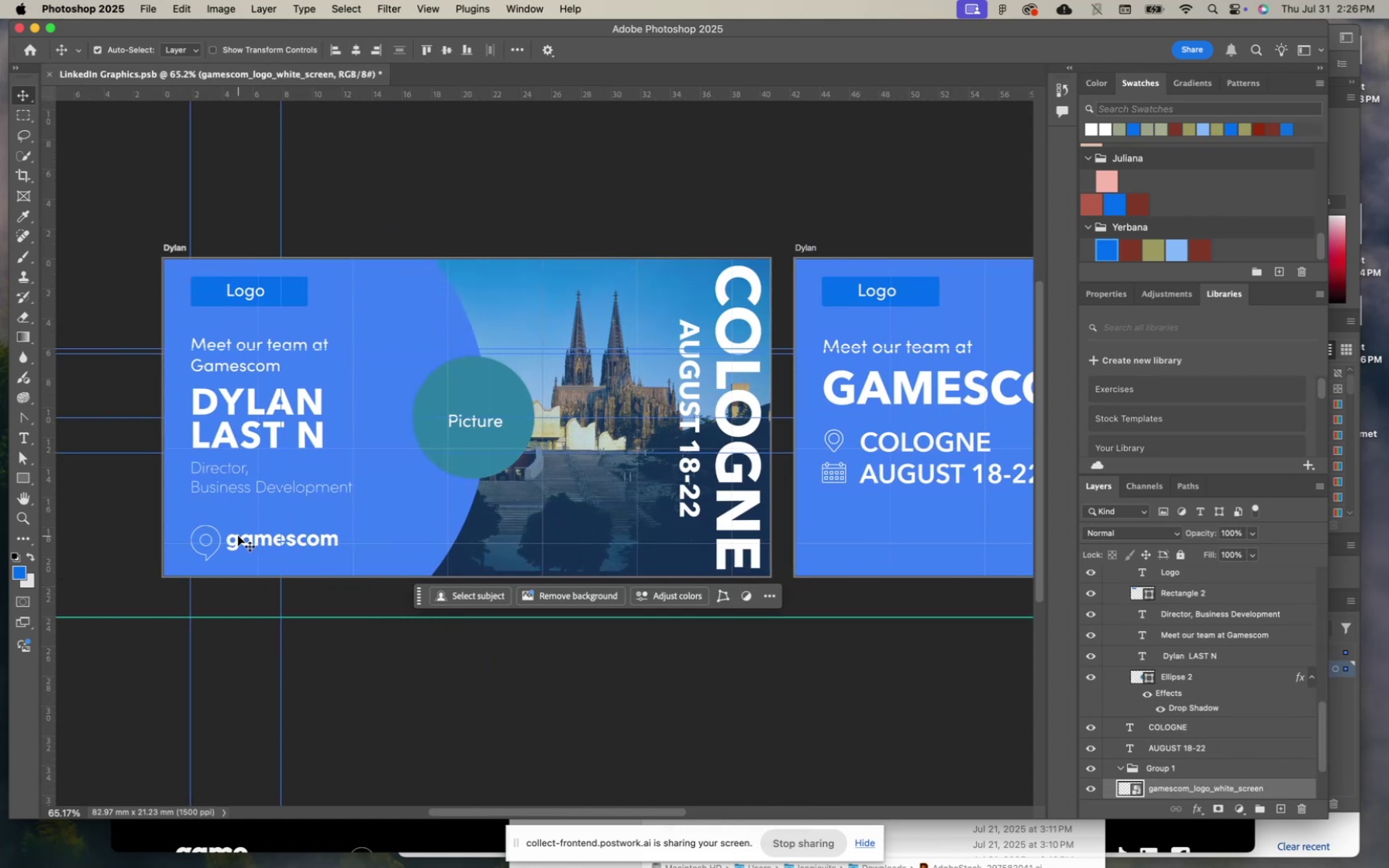 
left_click([237, 536])
 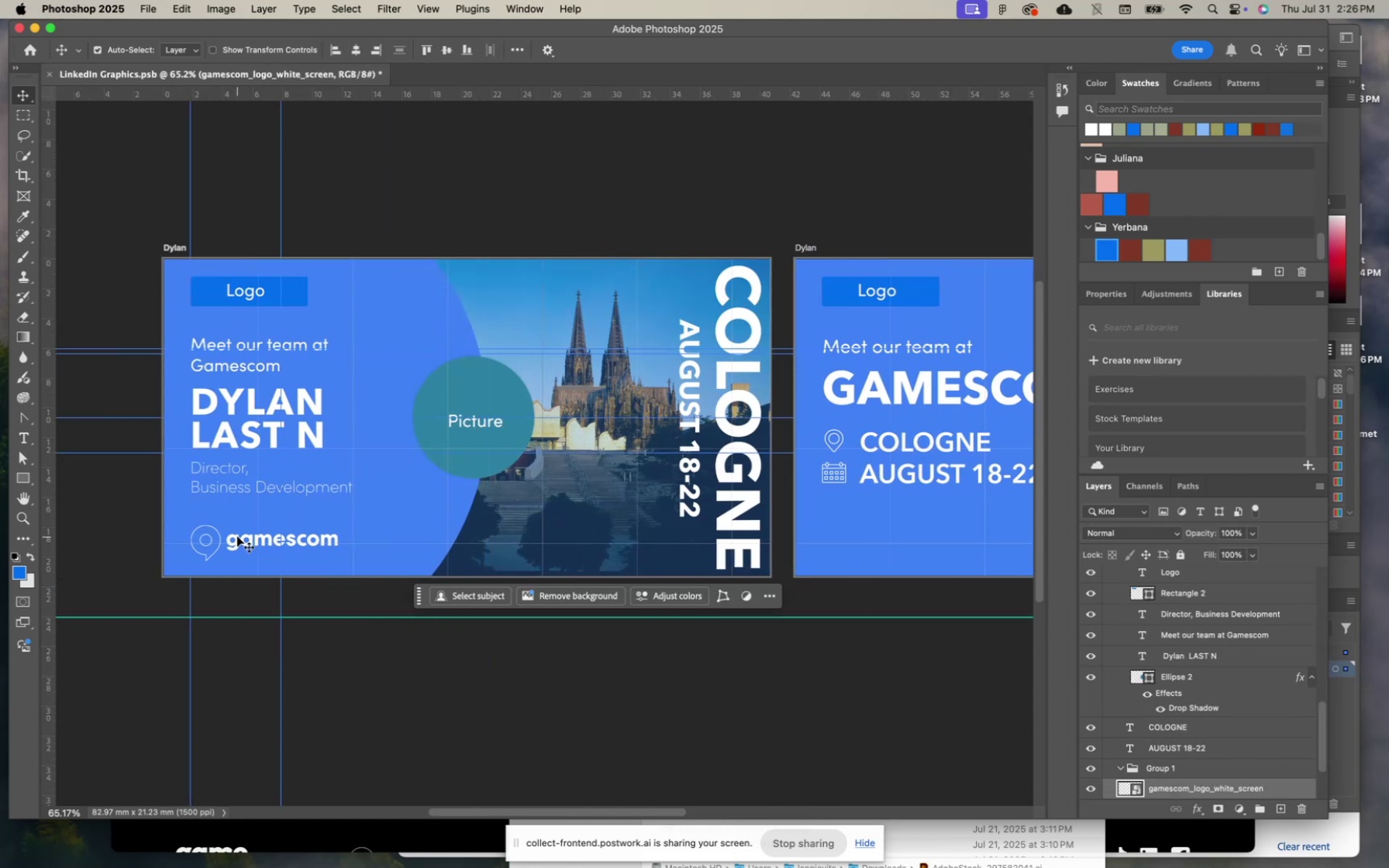 
key(Meta+C)
 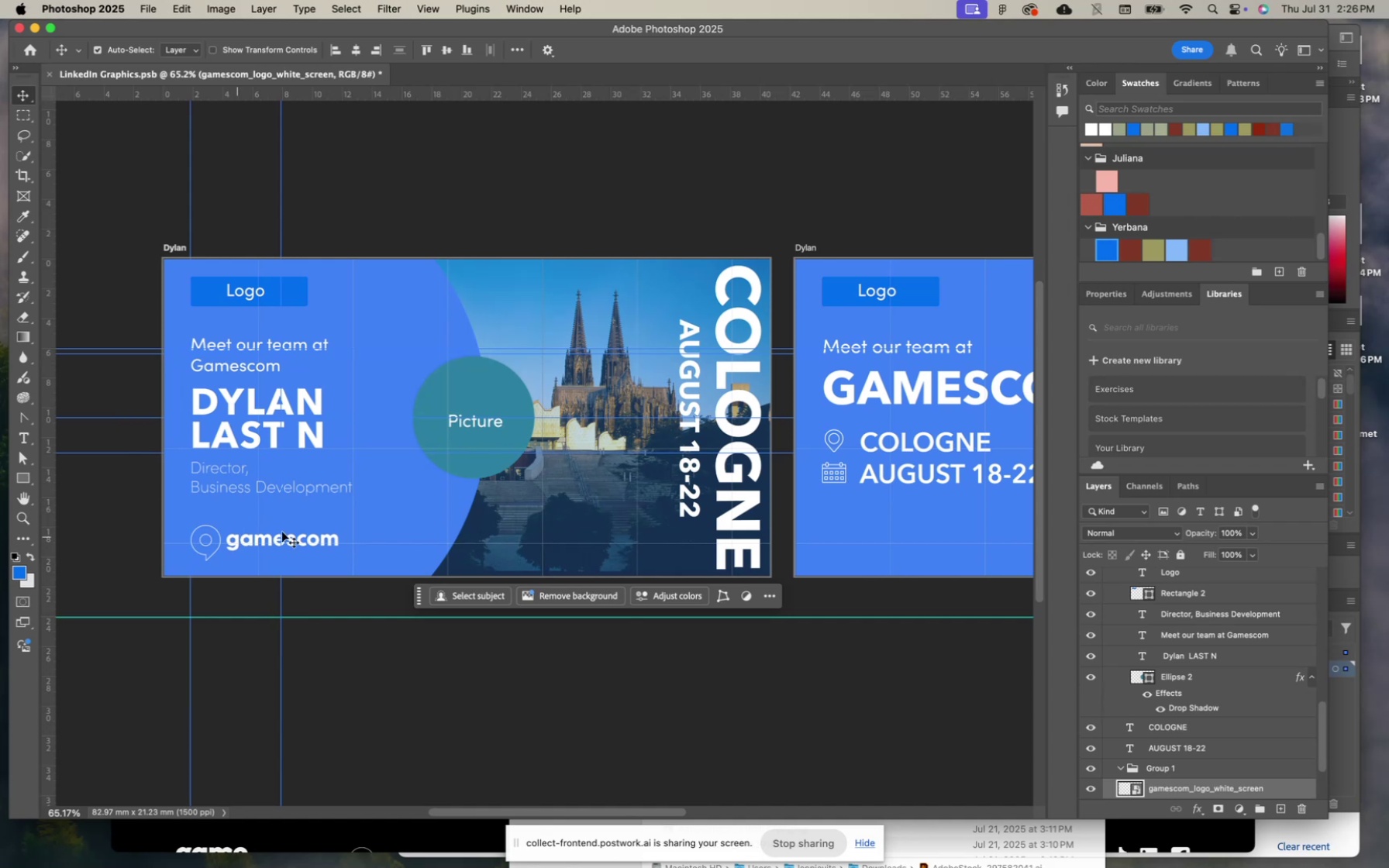 
scroll: coordinate [319, 530], scroll_direction: down, amount: 17.0
 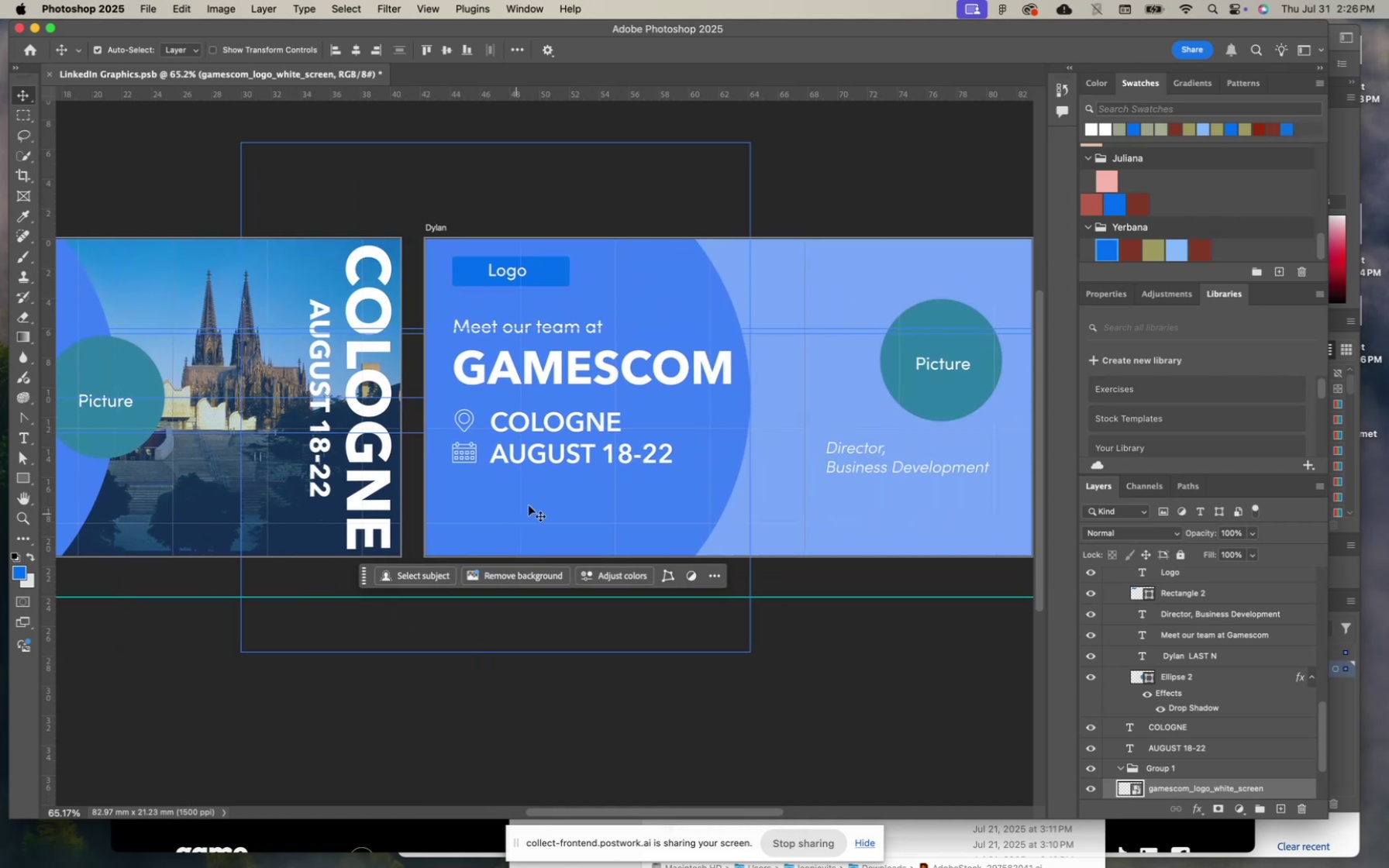 
left_click([550, 494])
 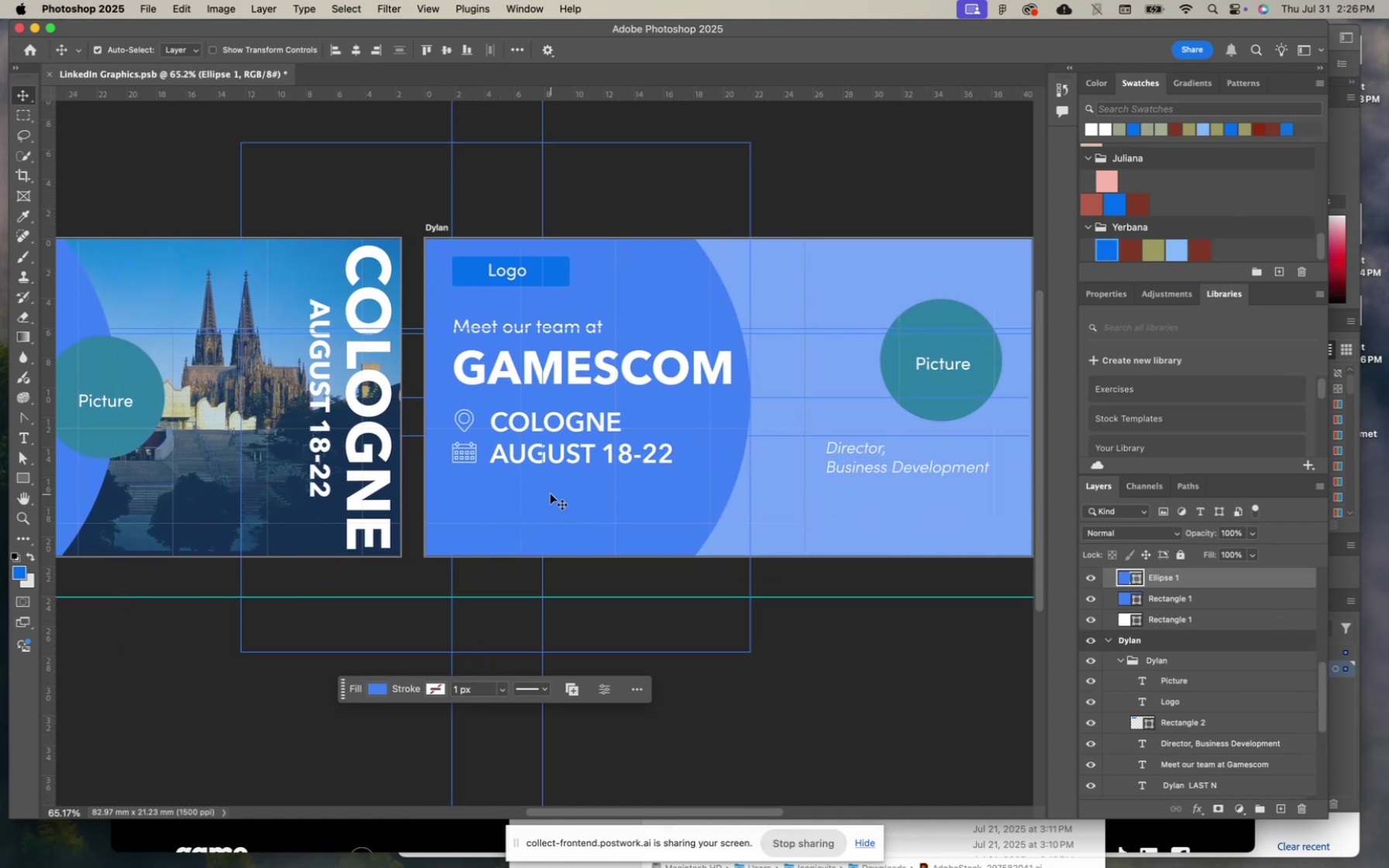 
key(Meta+CommandLeft)
 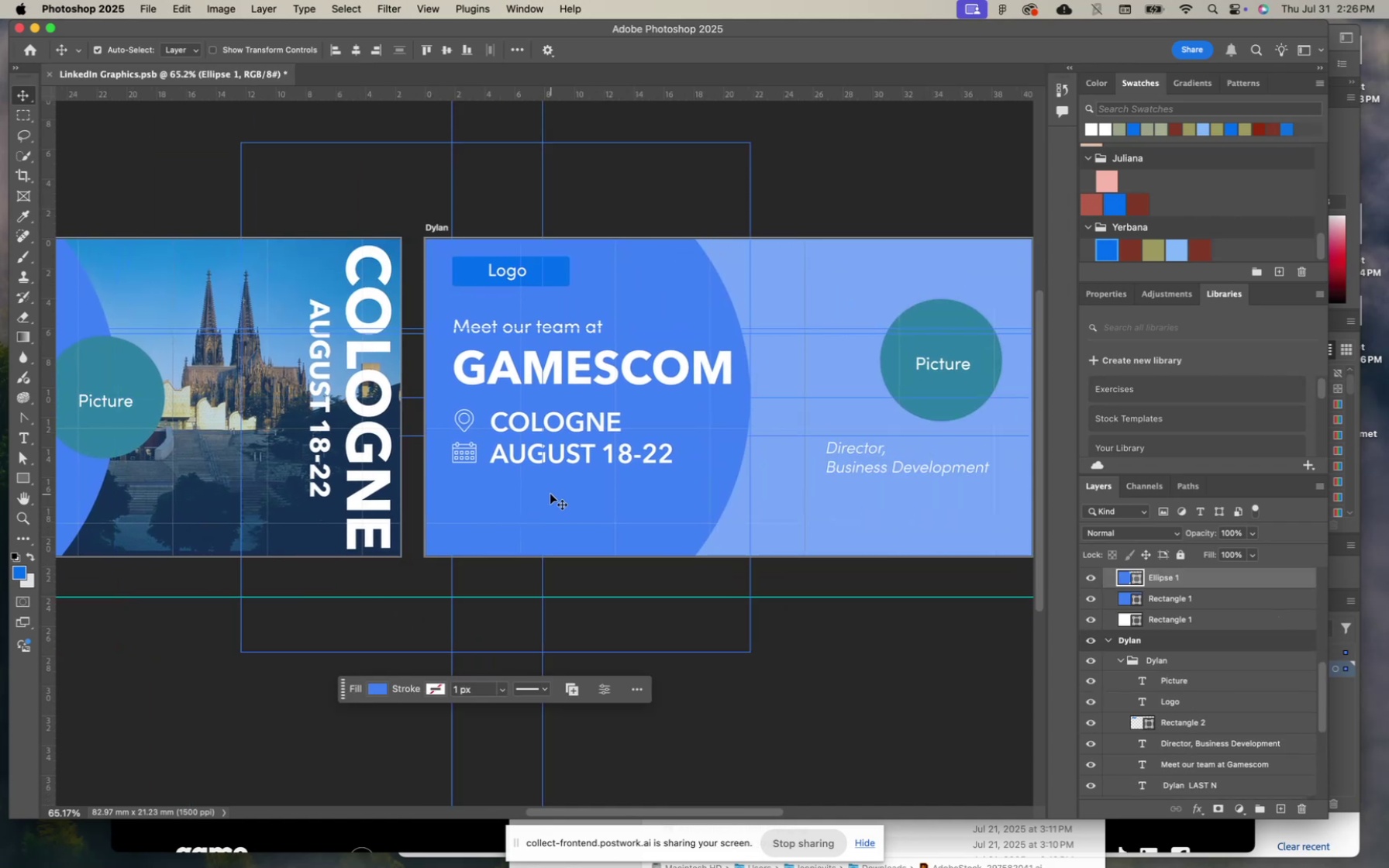 
key(Meta+Shift+ShiftRight)
 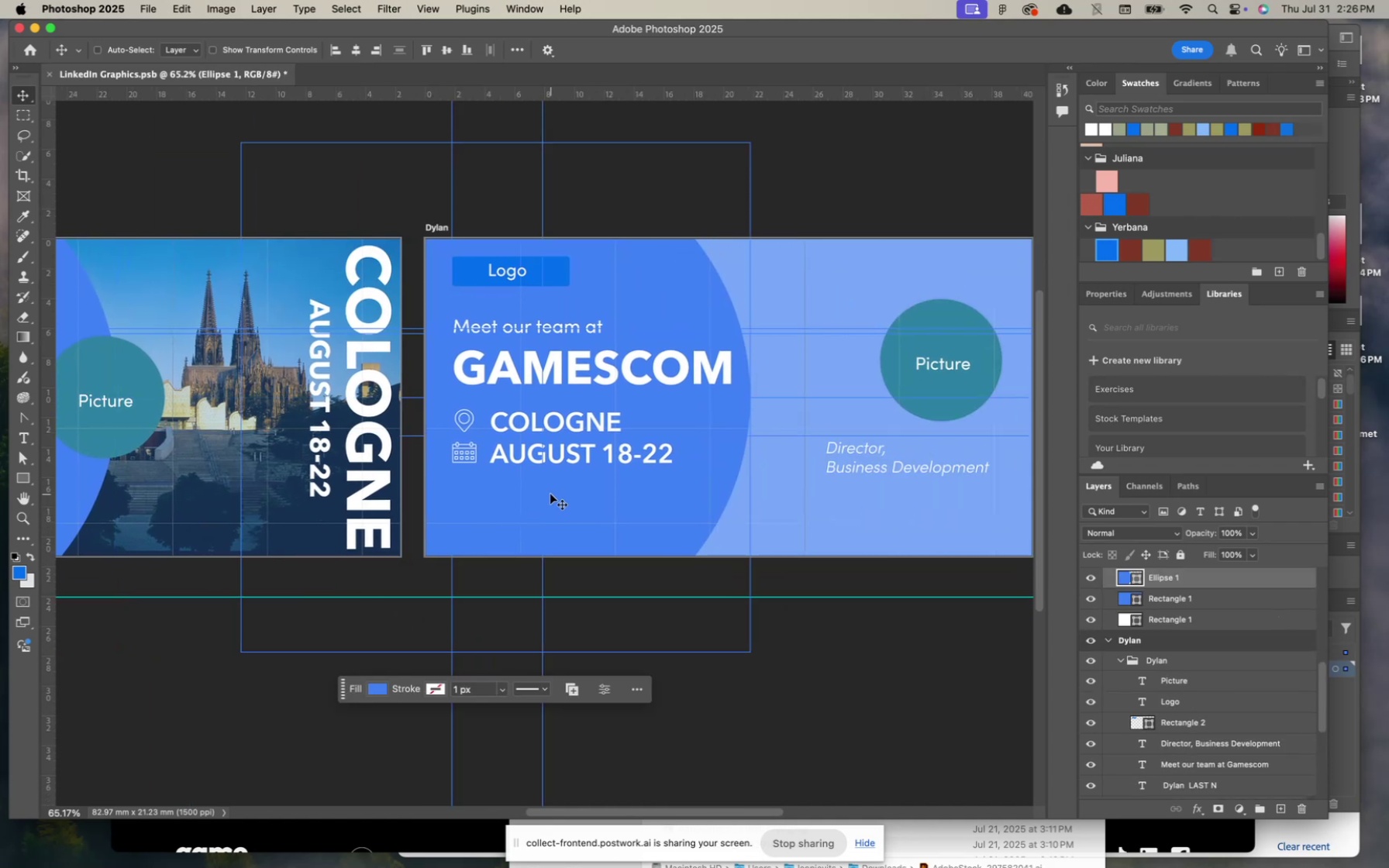 
key(Meta+Shift+V)
 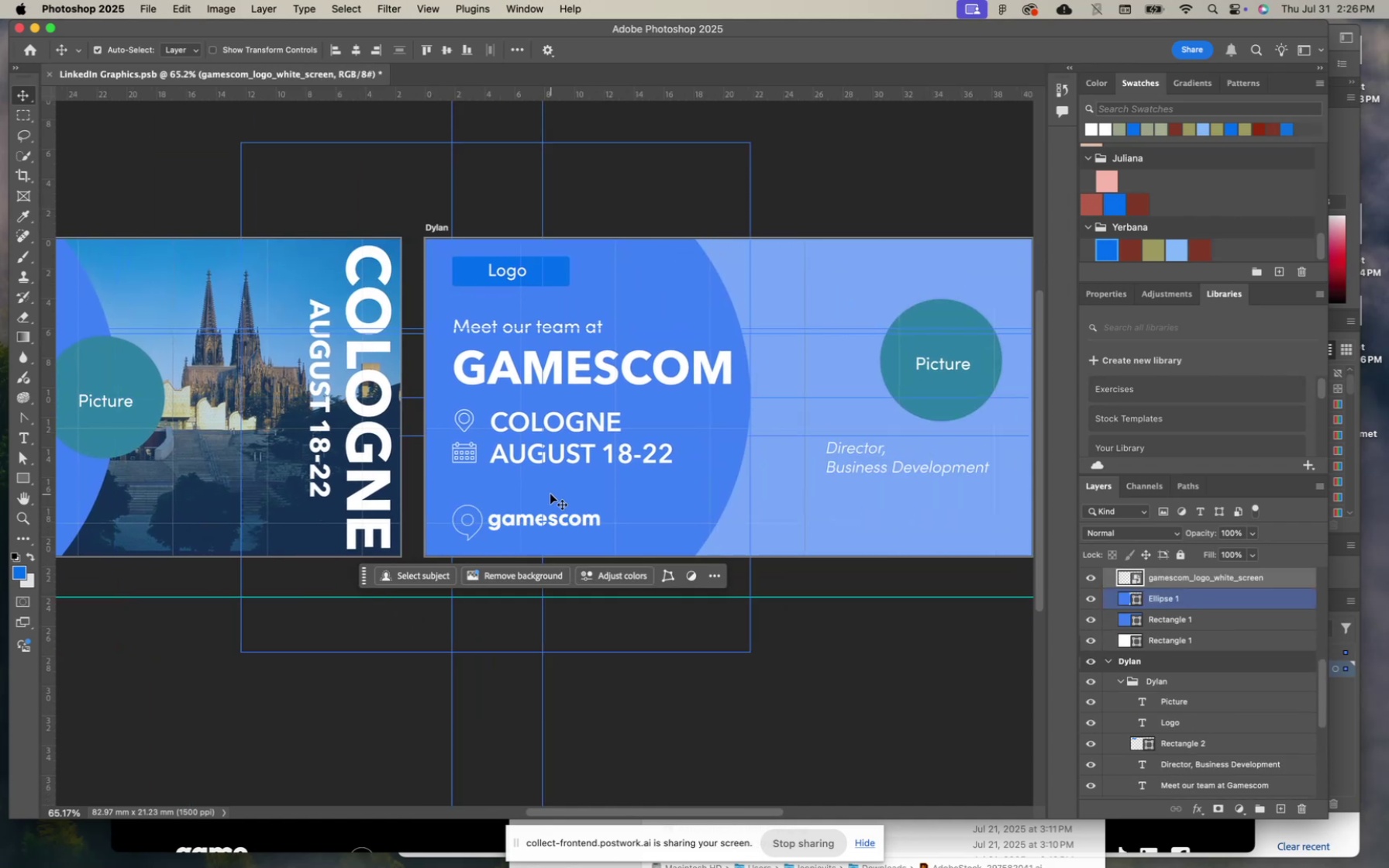 
key(Meta+T)
 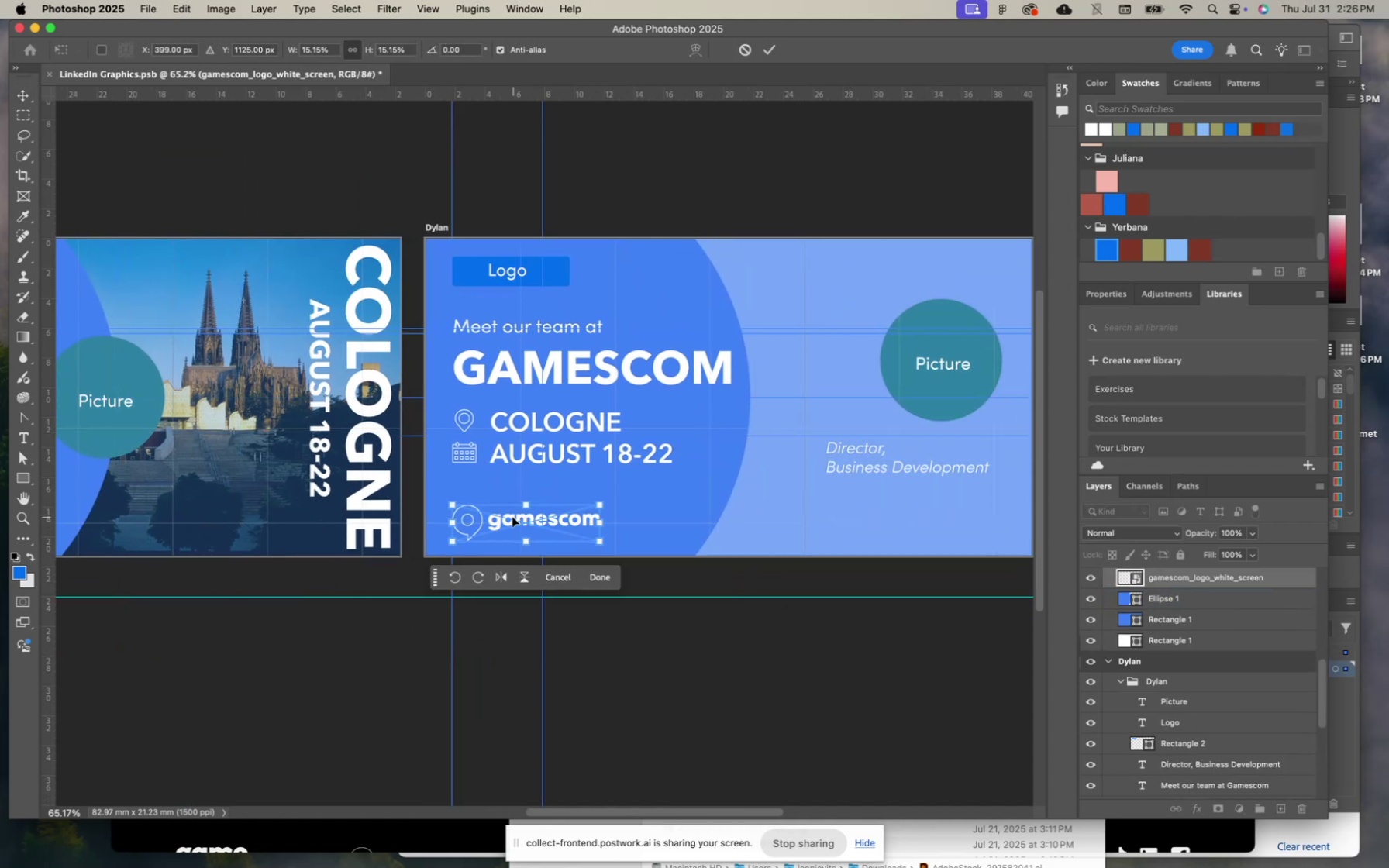 
hold_key(key=ShiftLeft, duration=4.12)
 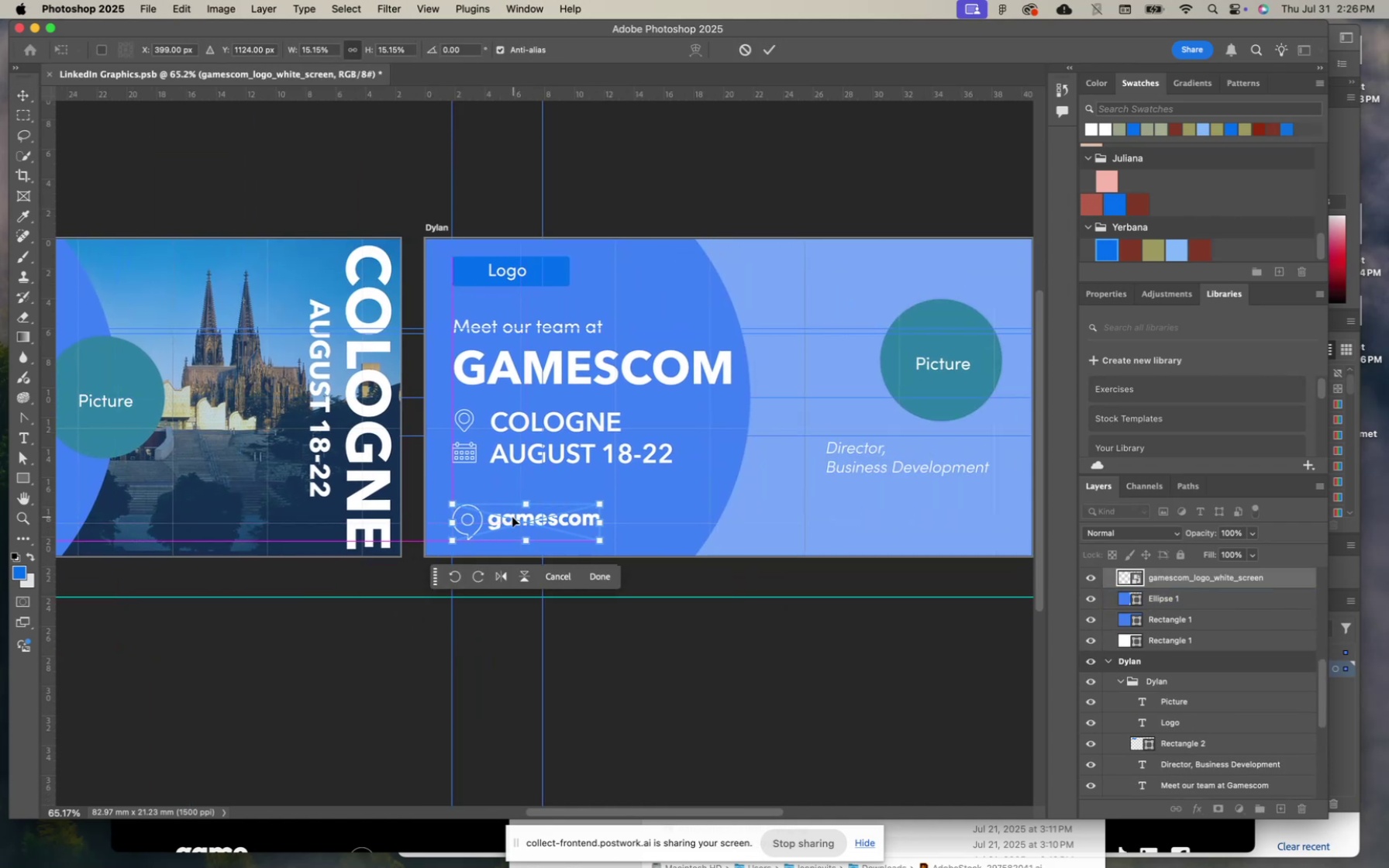 
key(Enter)
 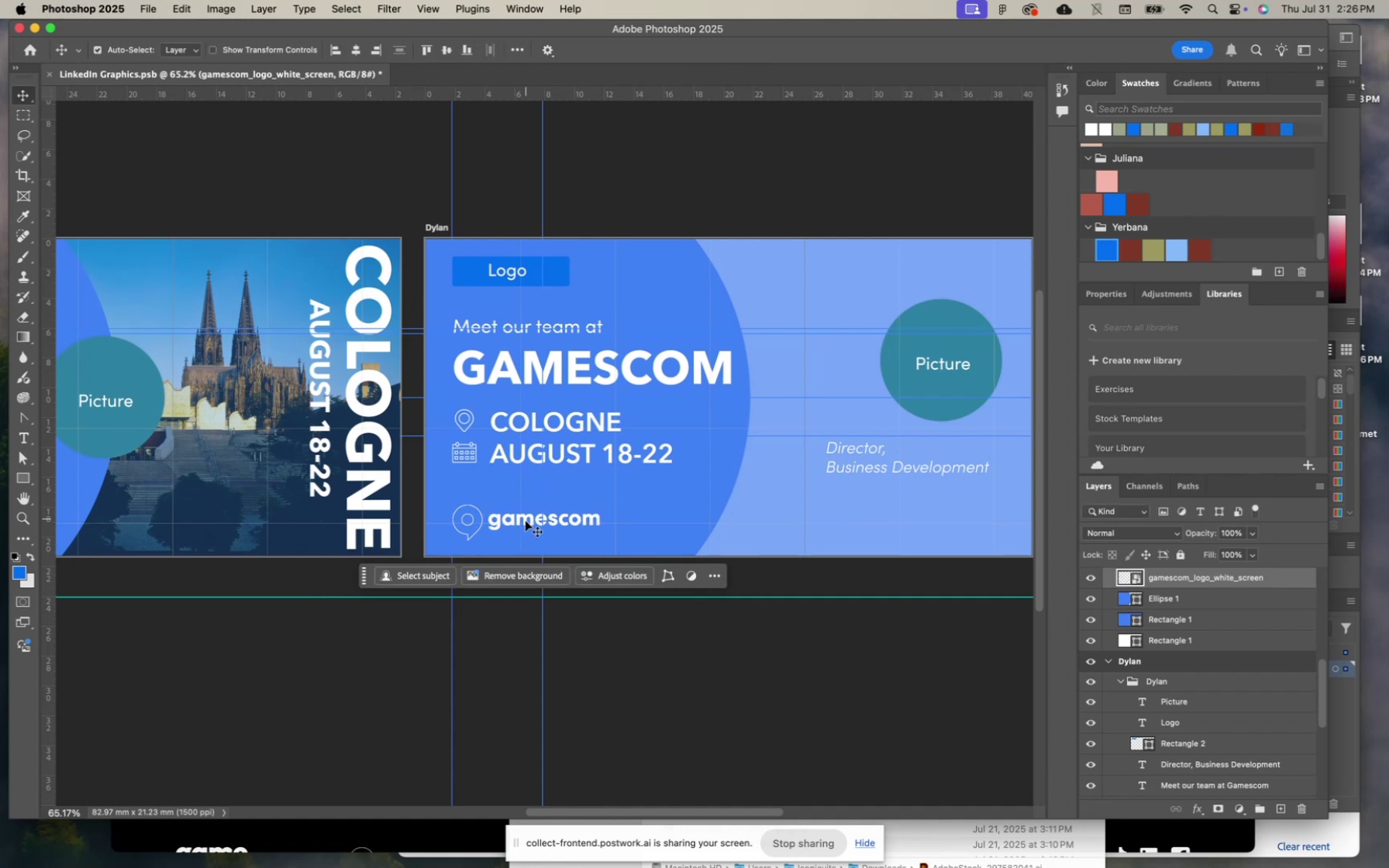 
key(Meta+T)
 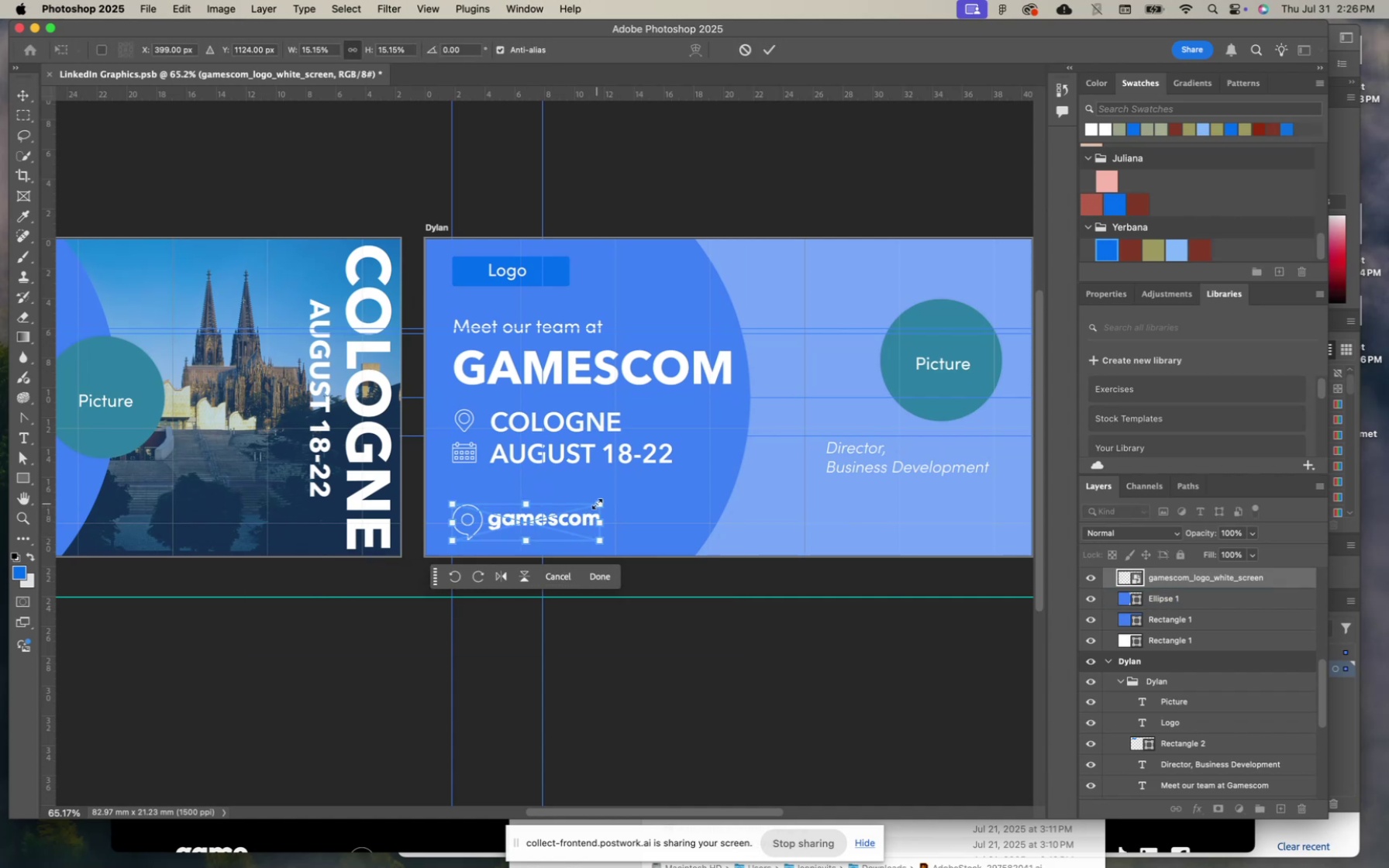 
left_click_drag(start_coordinate=[599, 502], to_coordinate=[562, 507])
 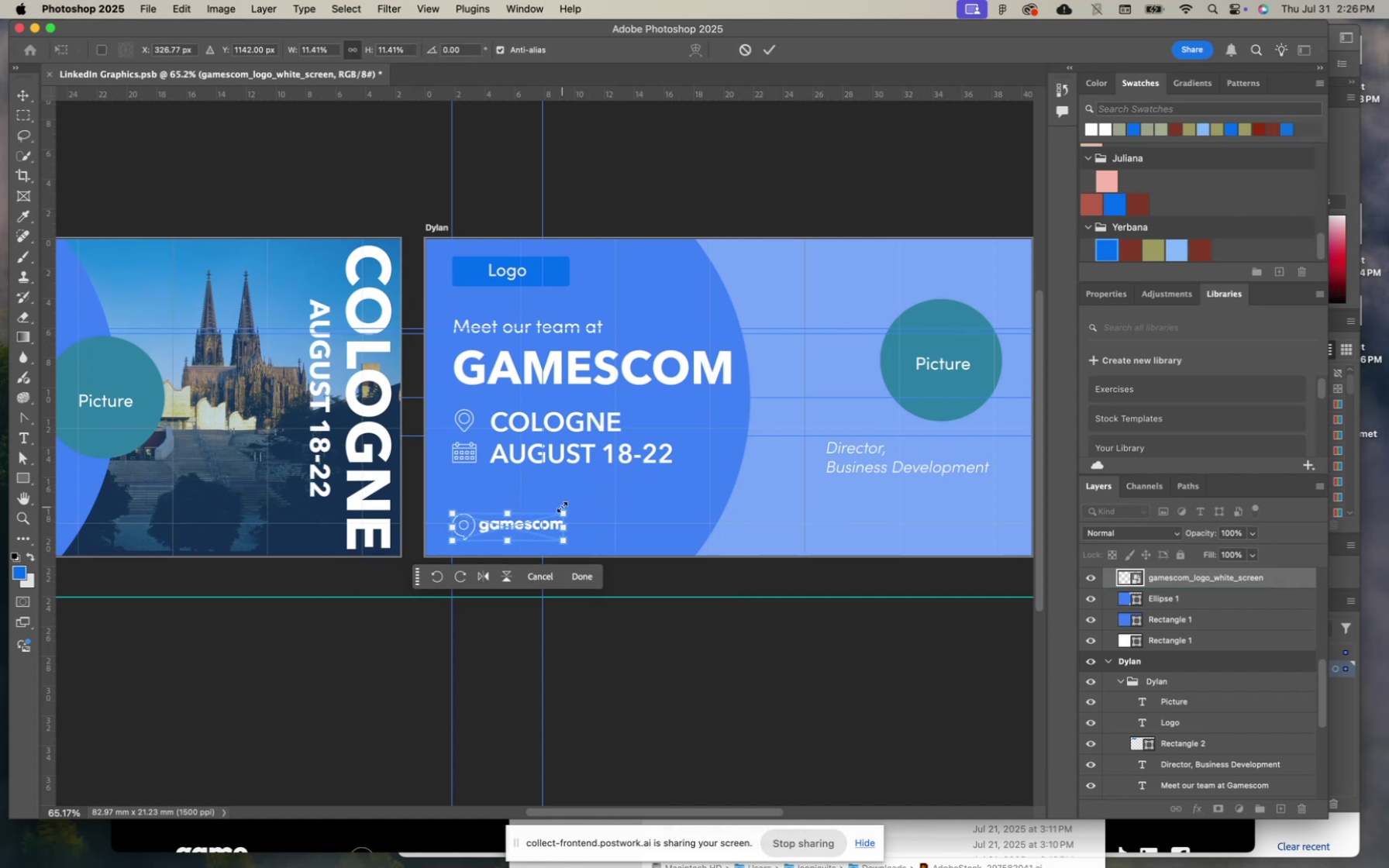 
key(Enter)
 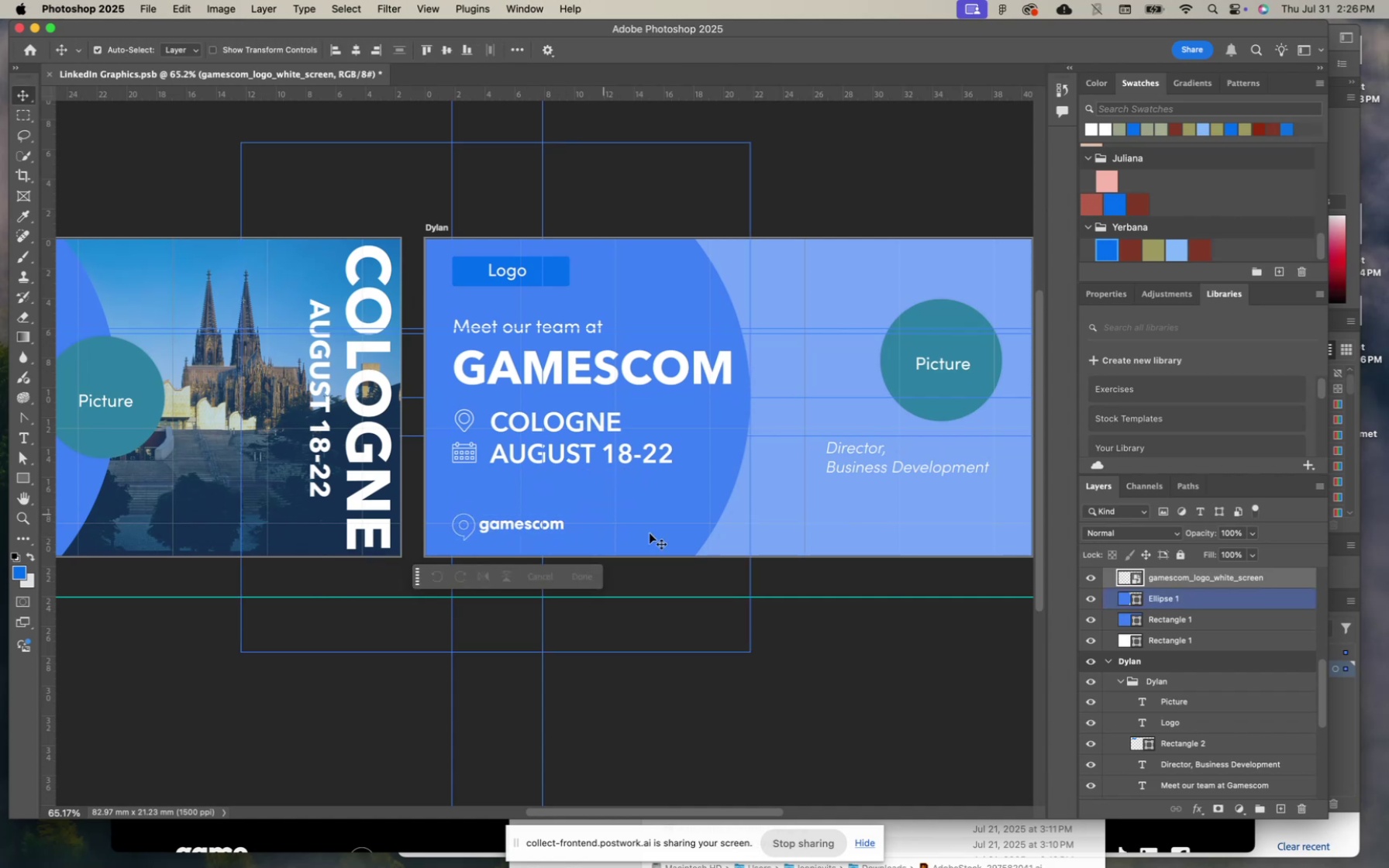 
scroll: coordinate [660, 539], scroll_direction: down, amount: 9.0
 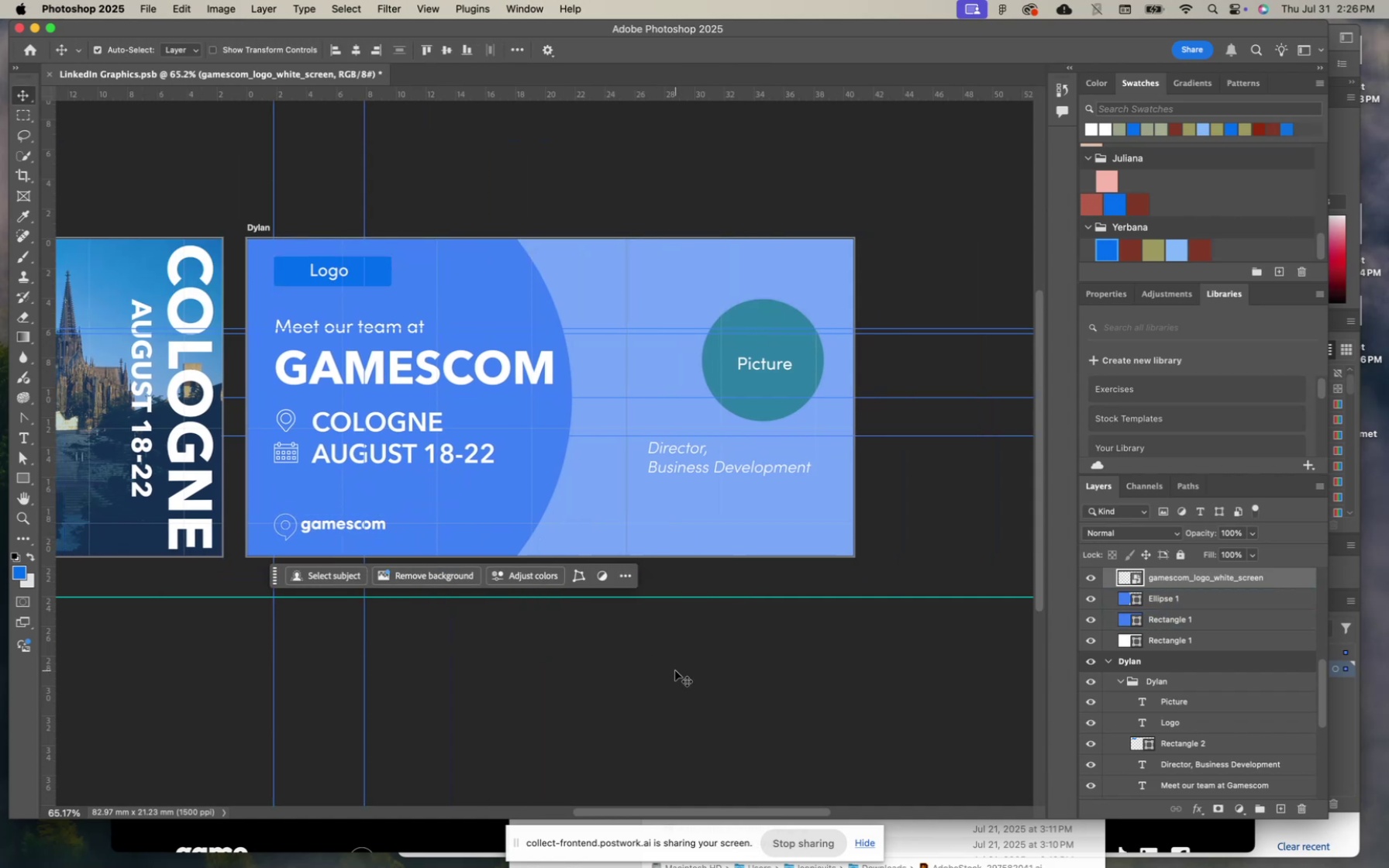 
scroll: coordinate [675, 670], scroll_direction: up, amount: 9.0
 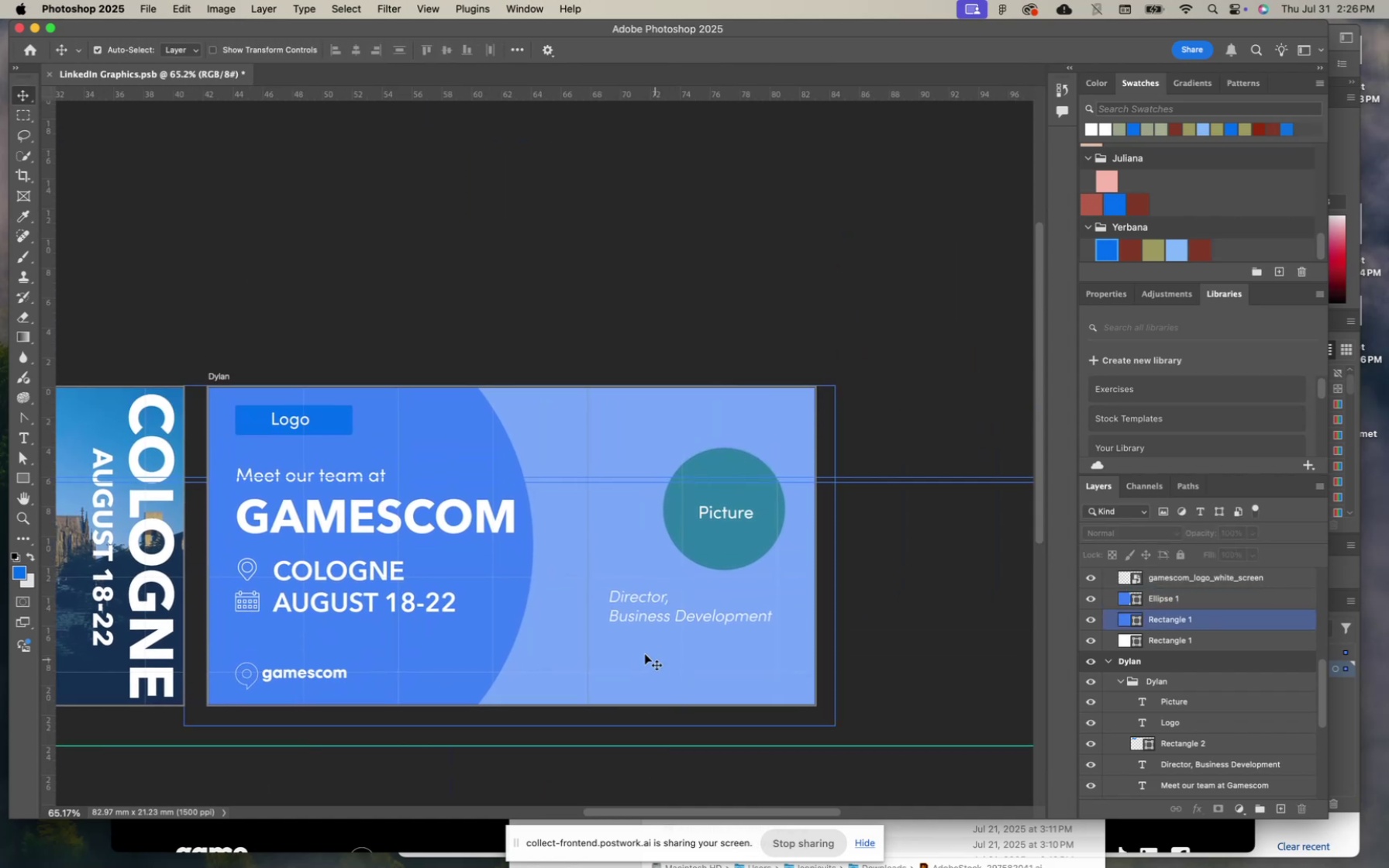 
scroll: coordinate [641, 683], scroll_direction: down, amount: 5.0
 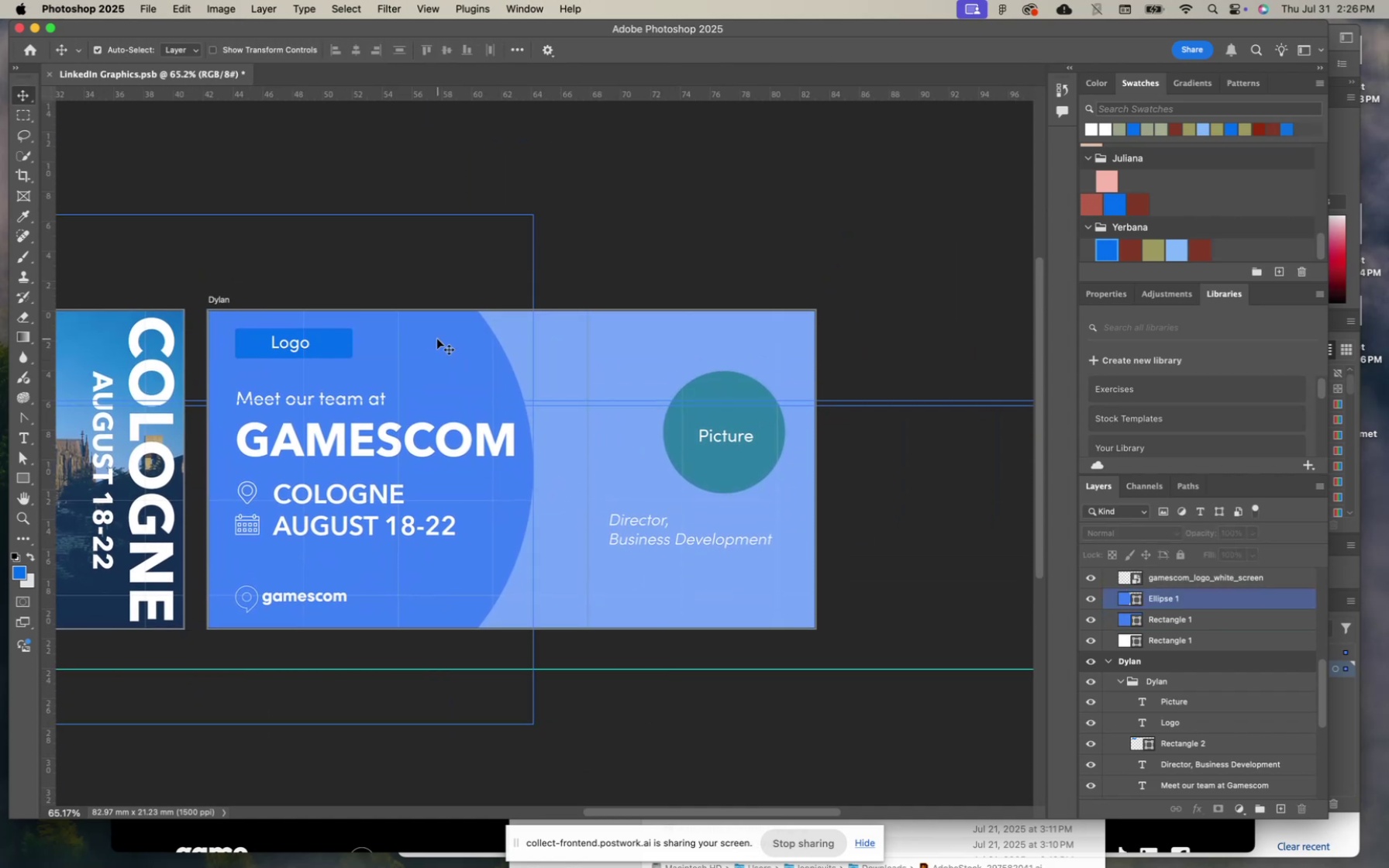 
left_click([437, 339])
 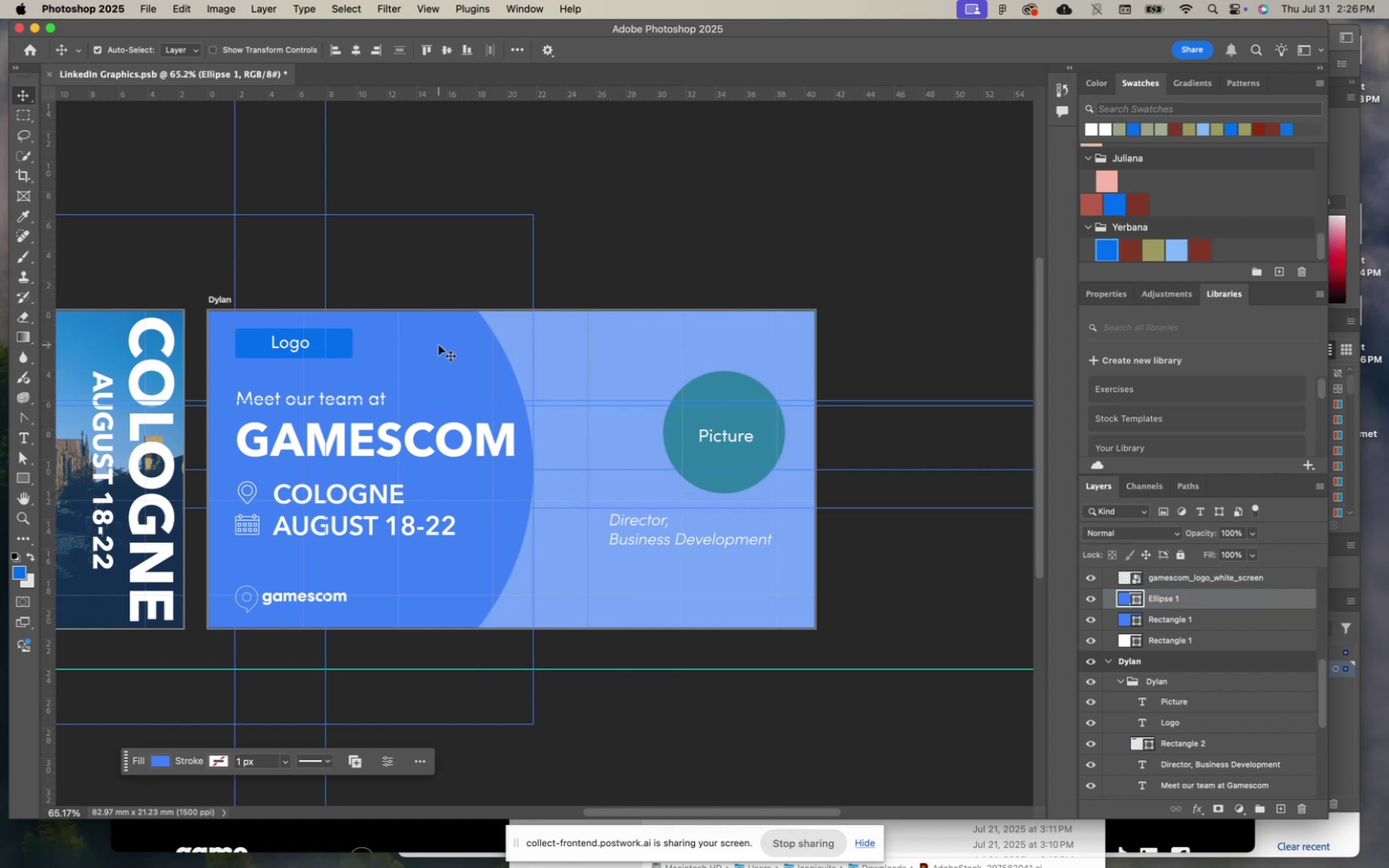 
key(Meta+CommandLeft)
 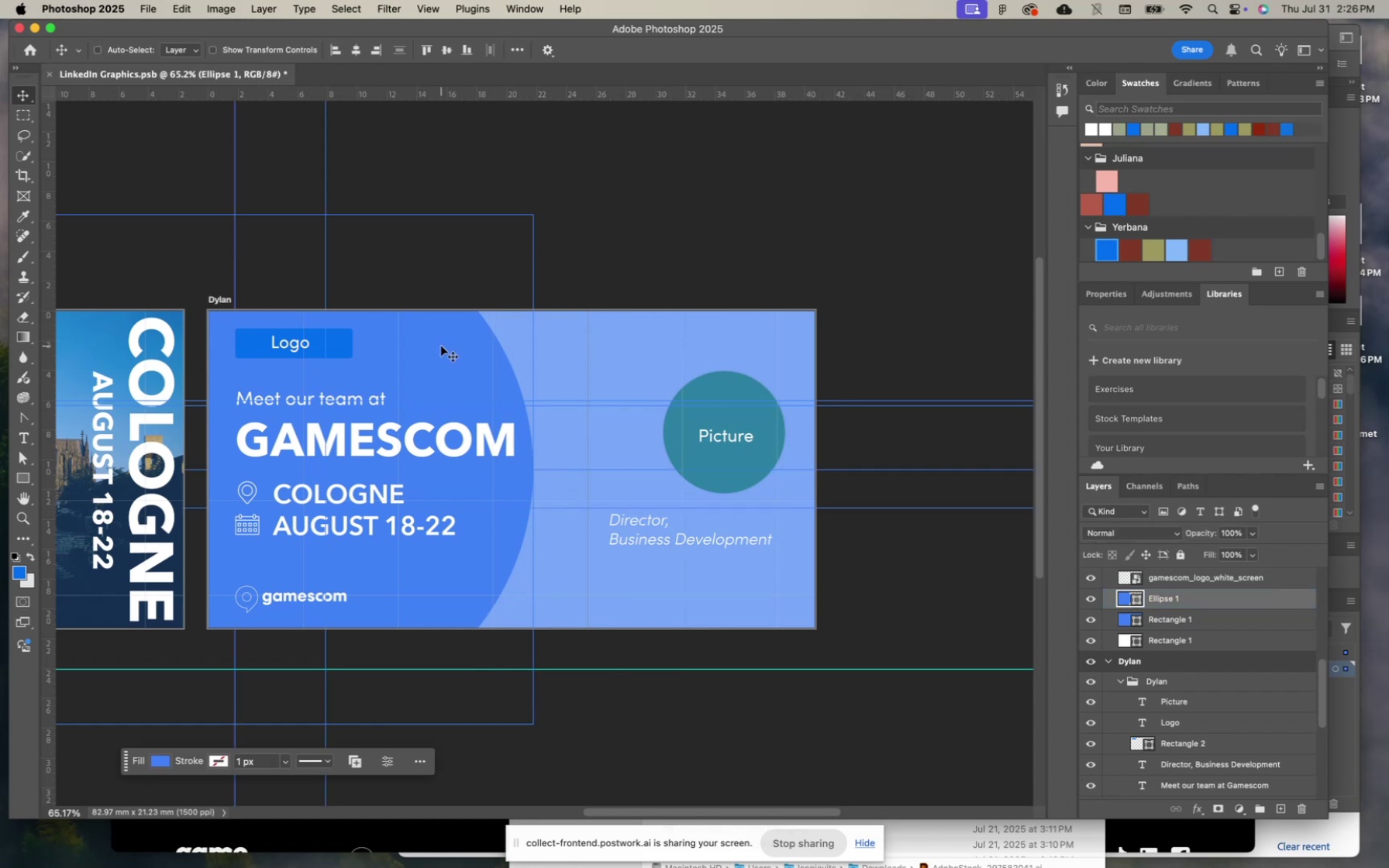 
key(Meta+T)
 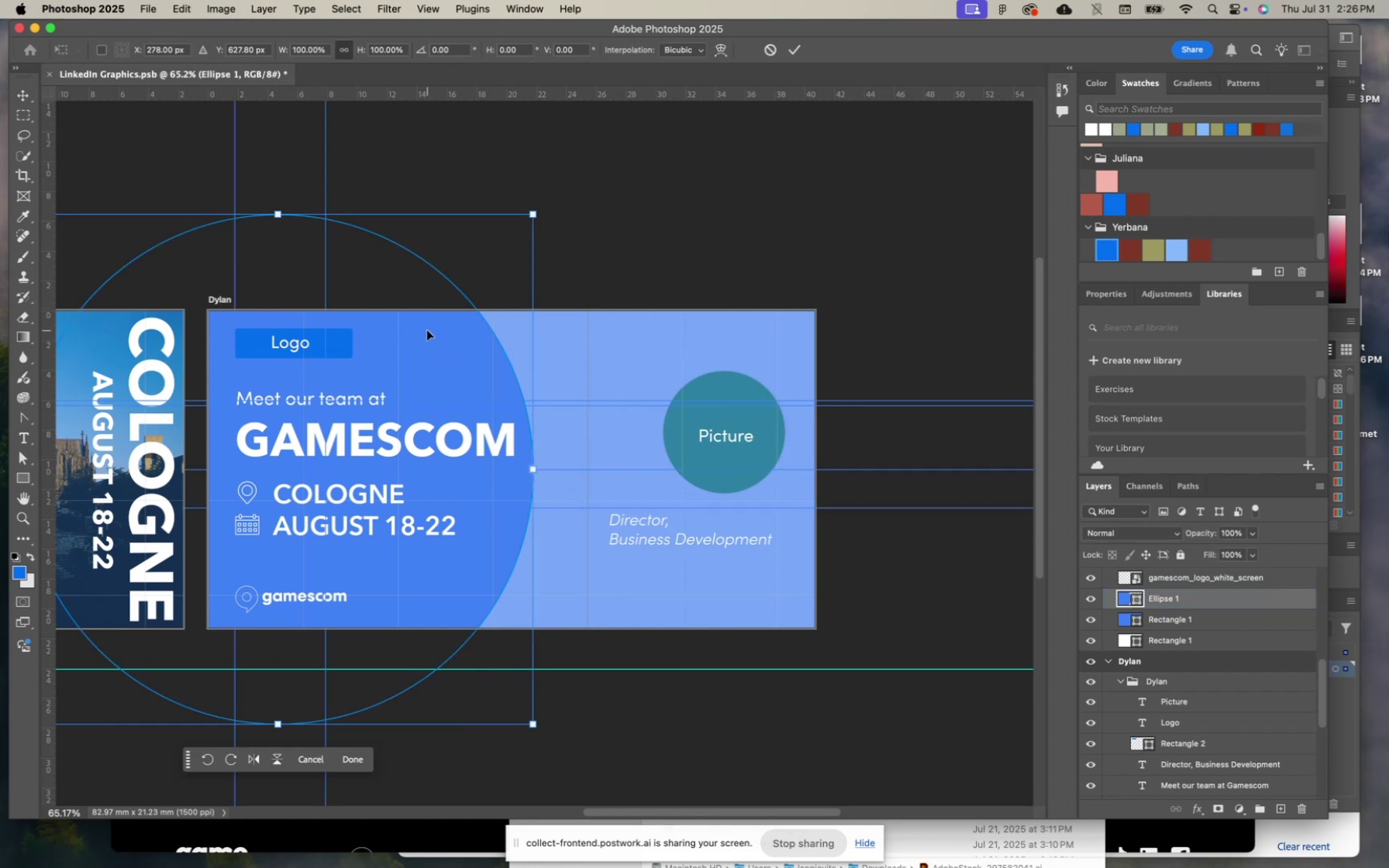 
key(Enter)
 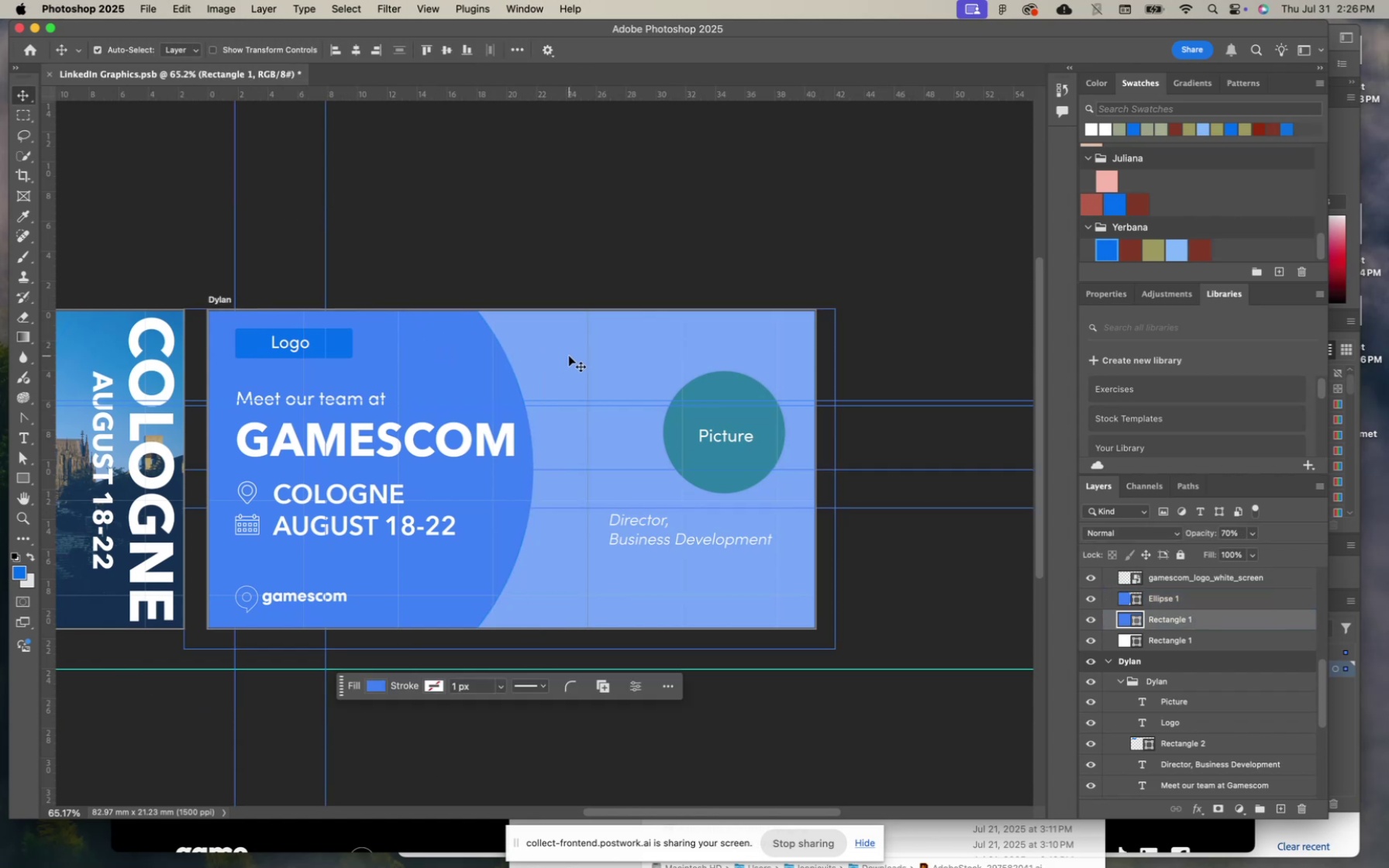 
key(Backspace)
 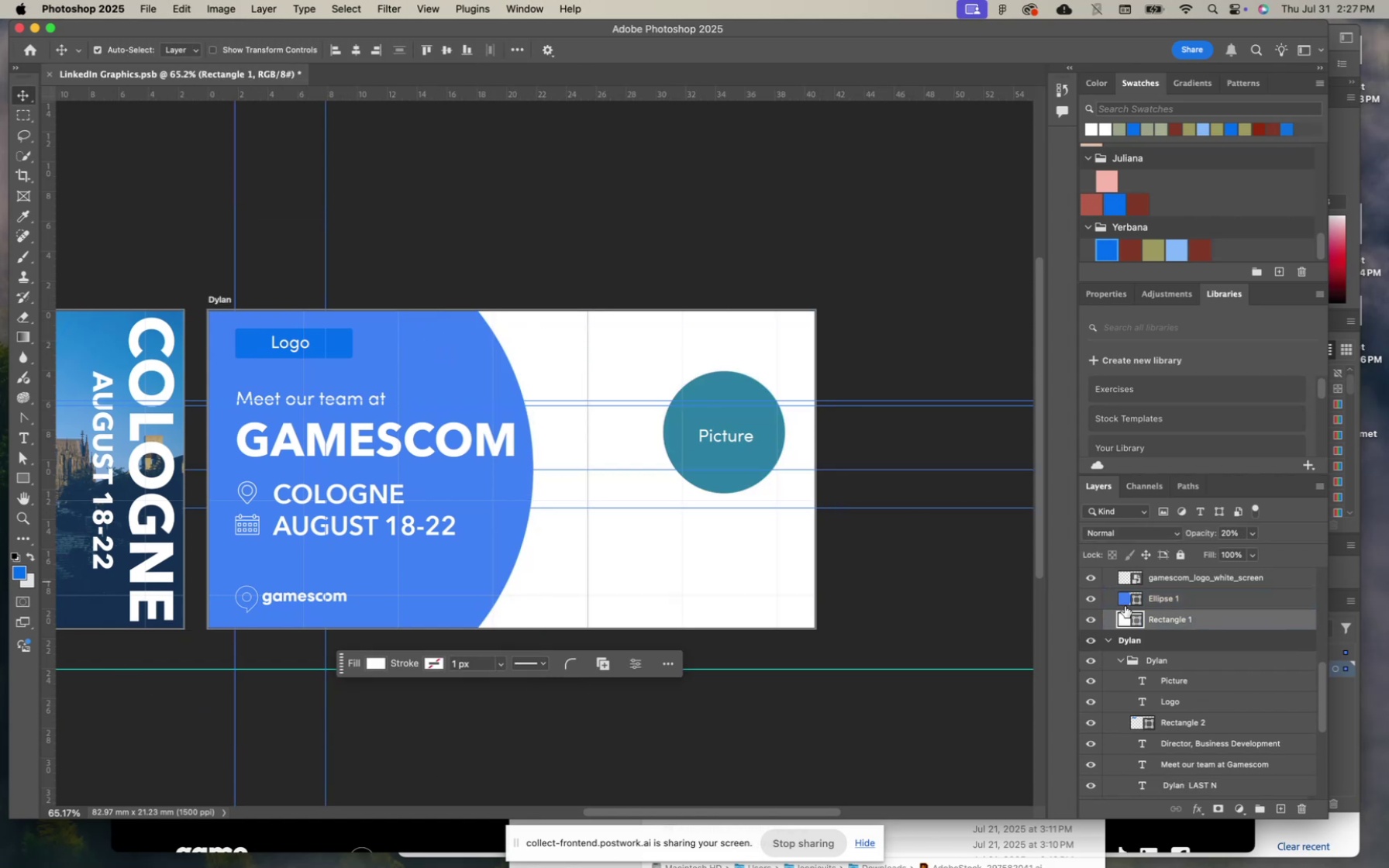 
double_click([1125, 617])
 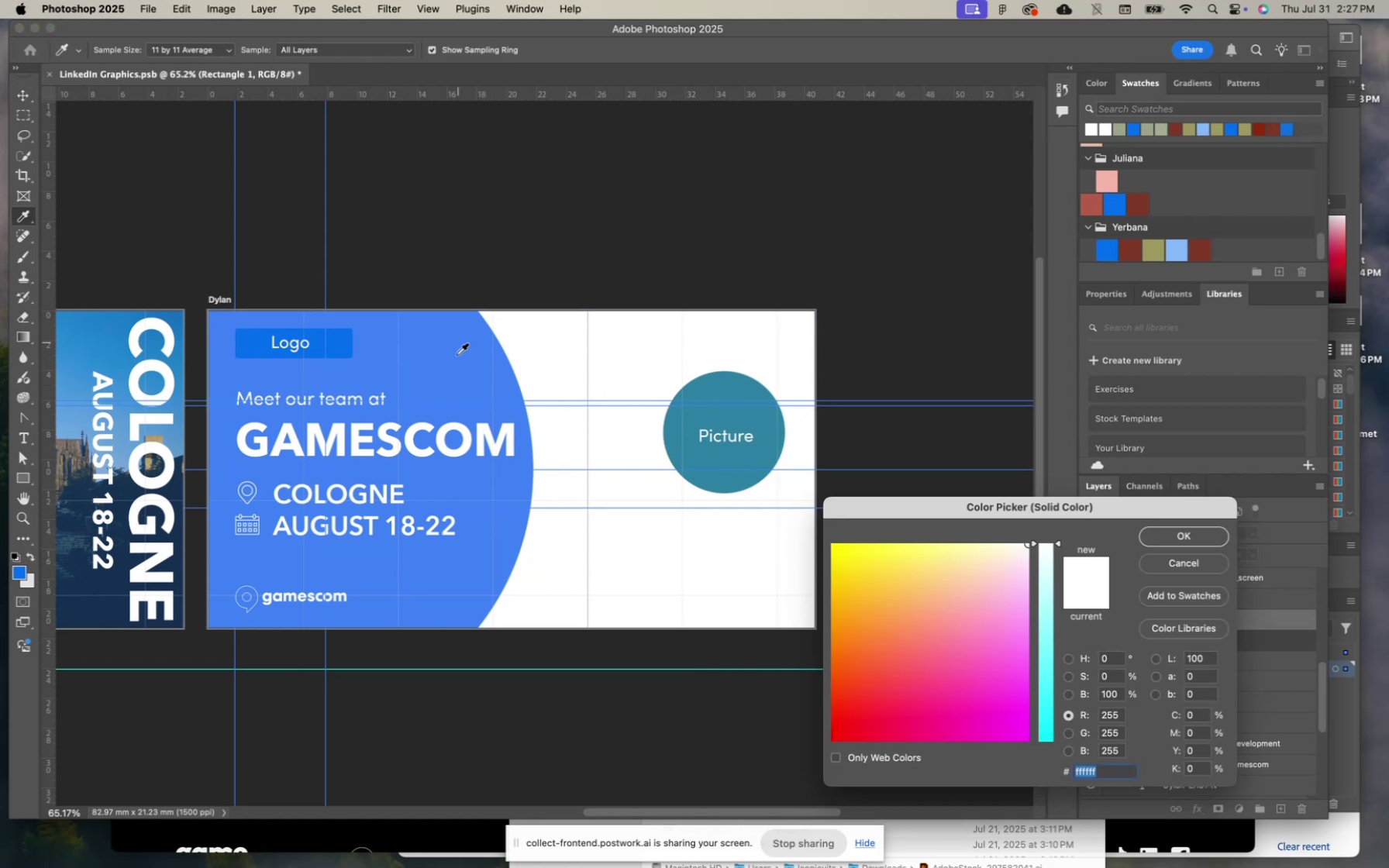 
left_click([449, 363])
 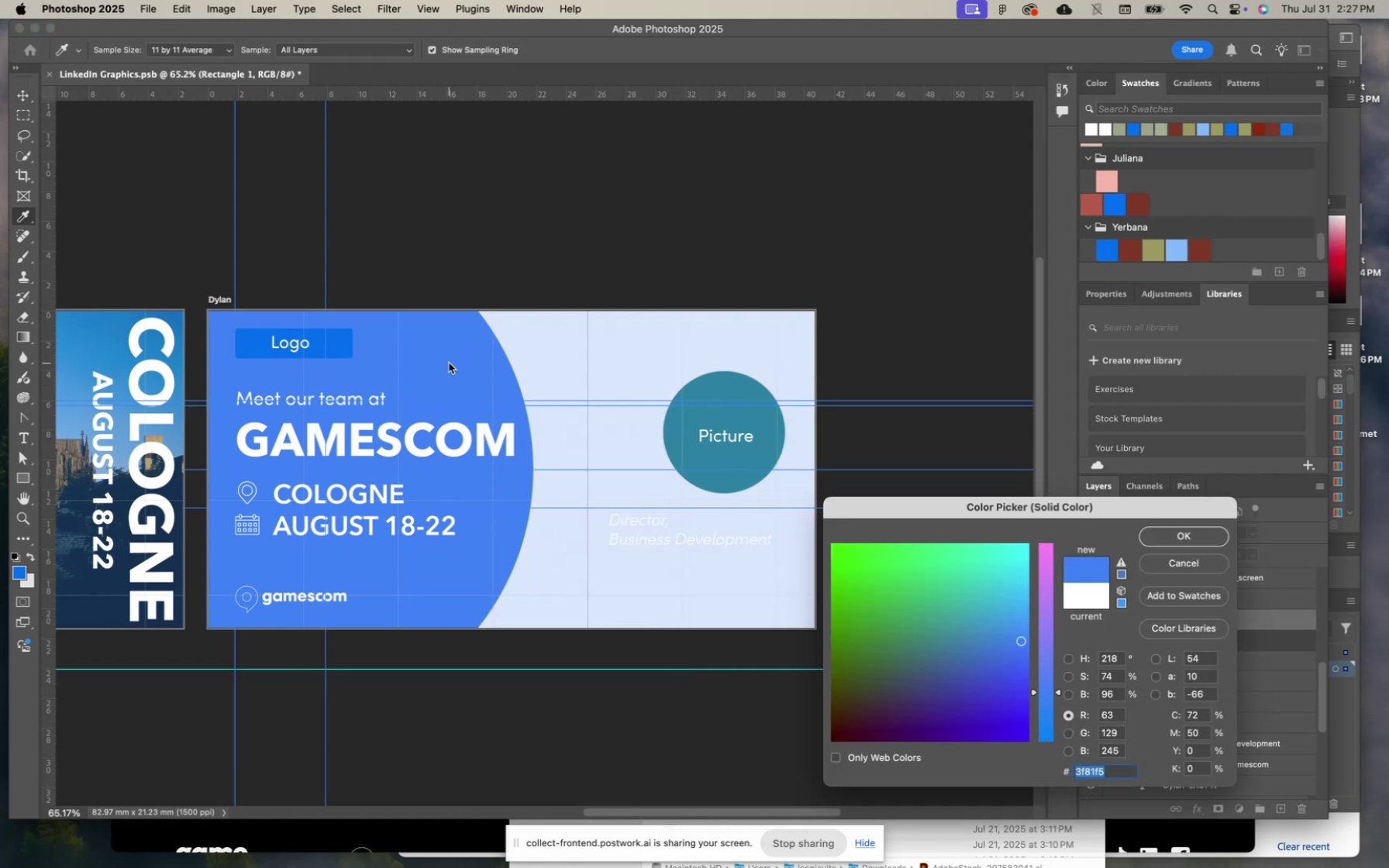 
key(Enter)
 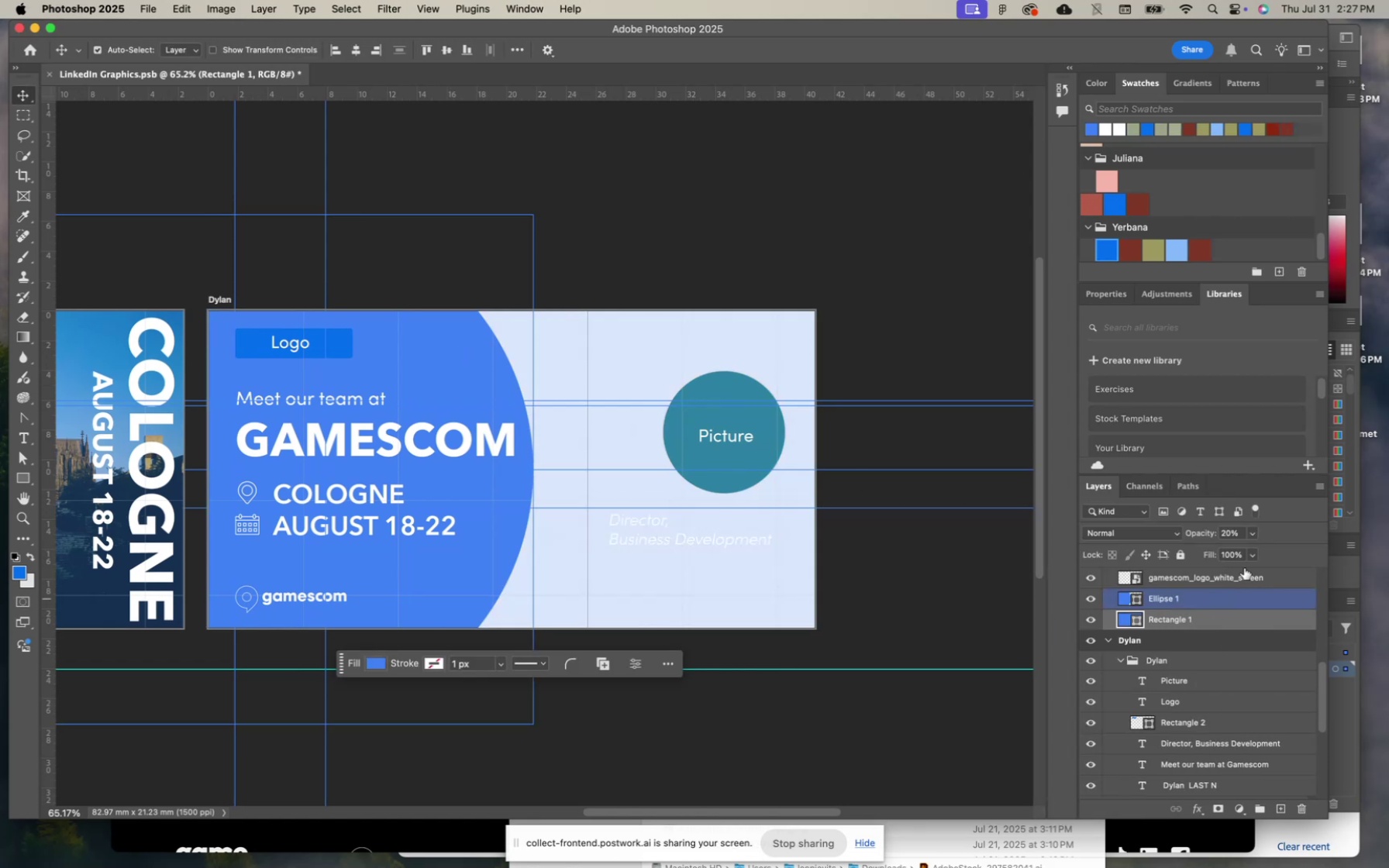 
left_click([1236, 531])
 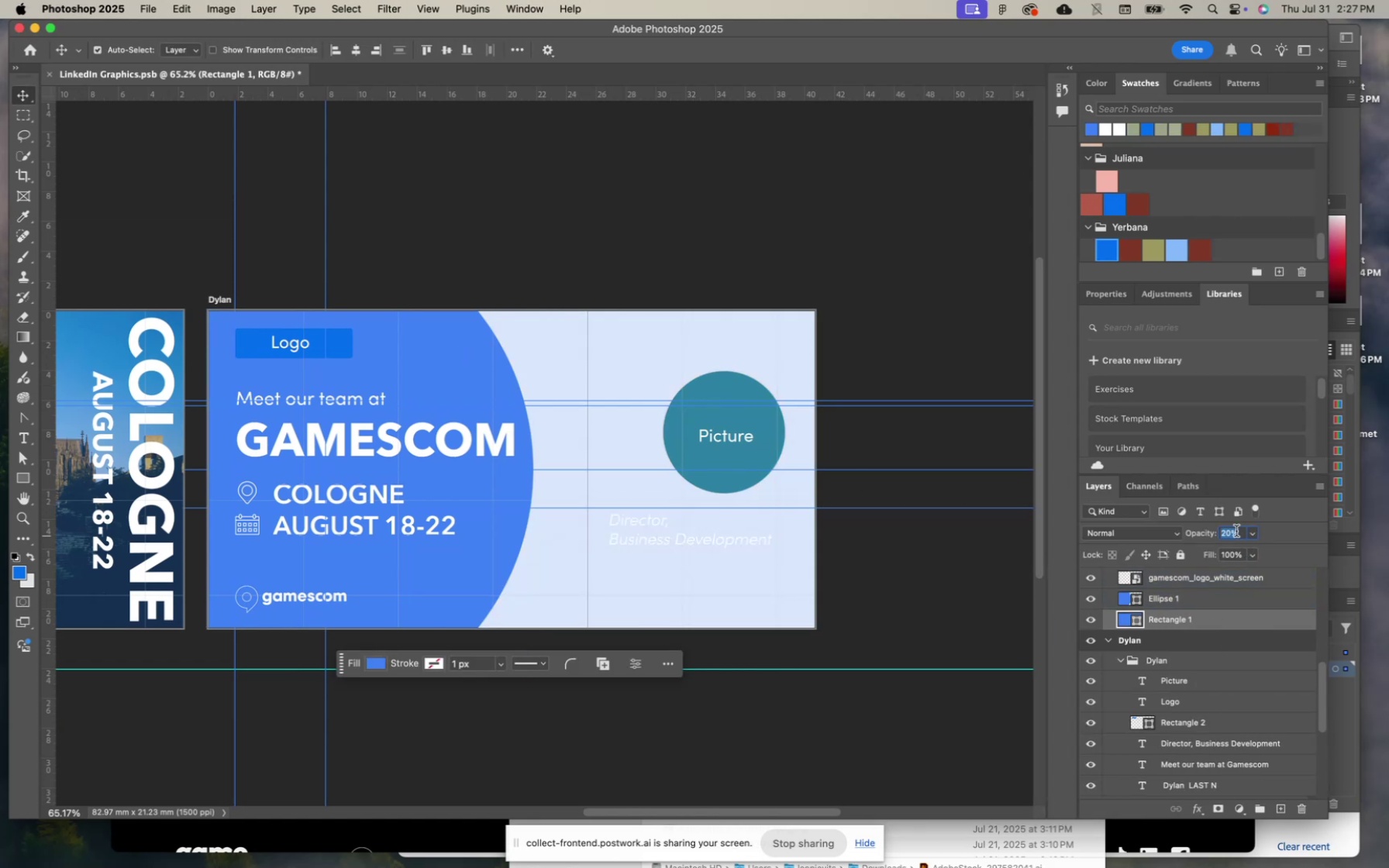 
type(100)
 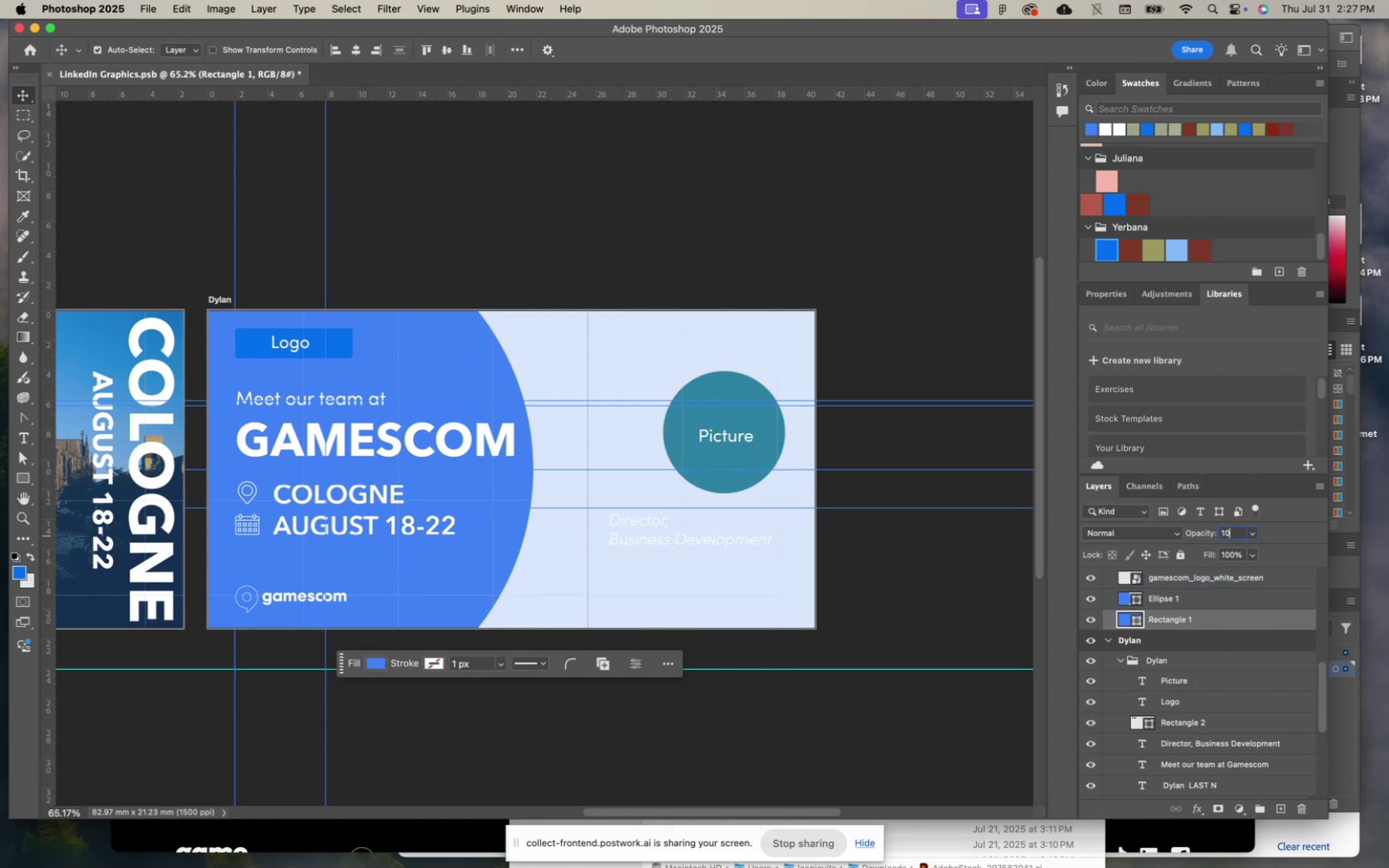 
key(Enter)
 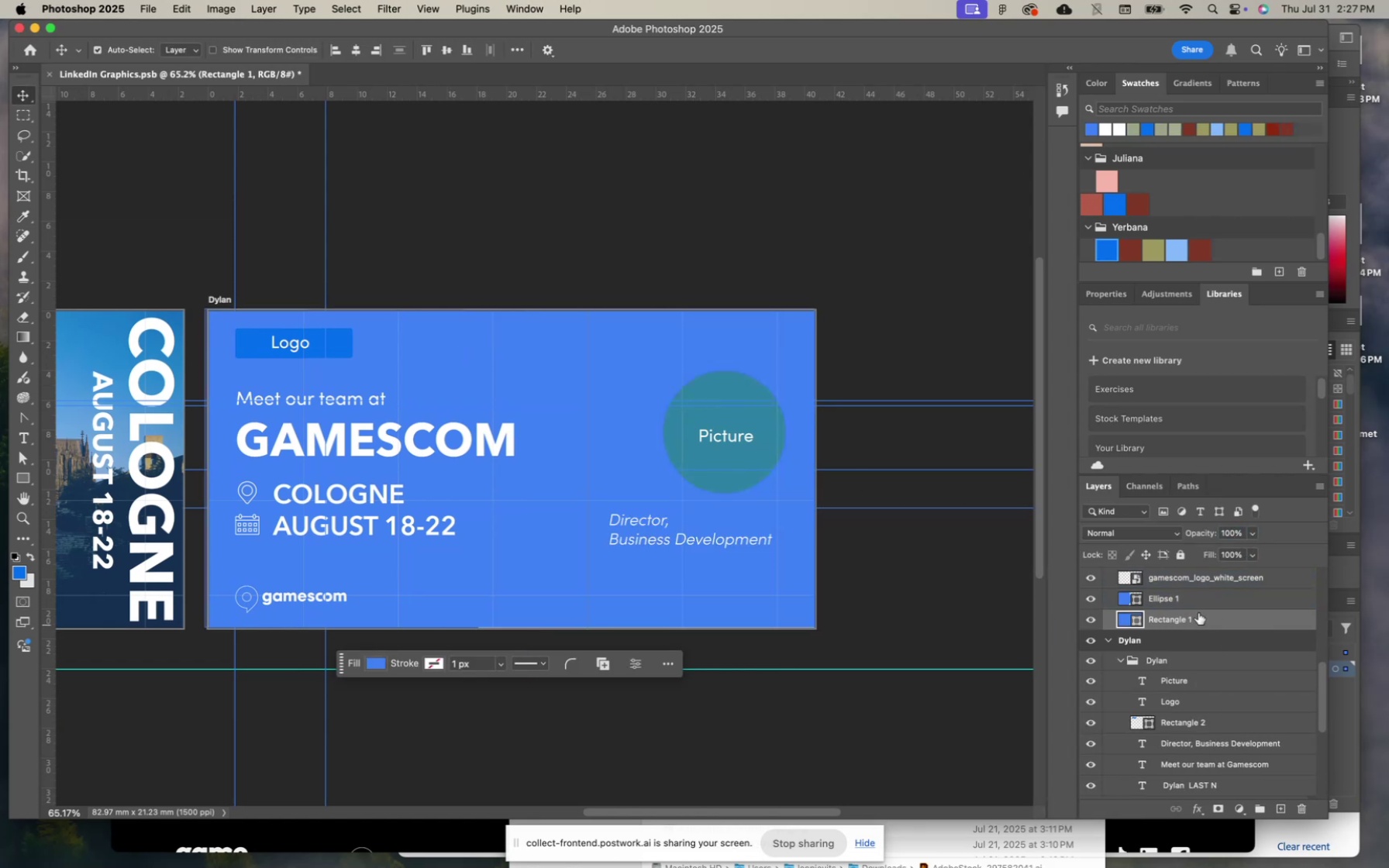 
left_click([1191, 598])
 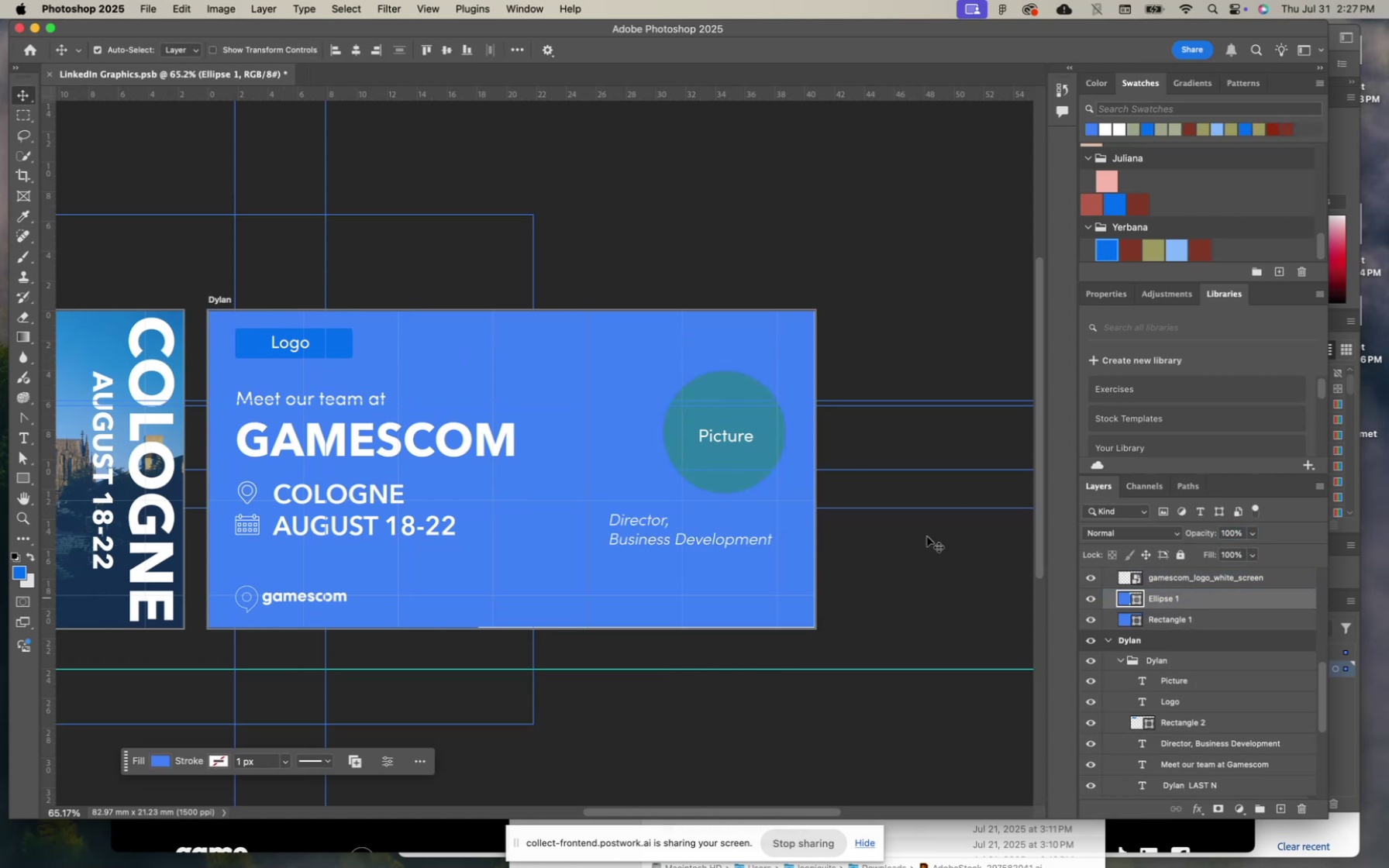 
key(Meta+T)
 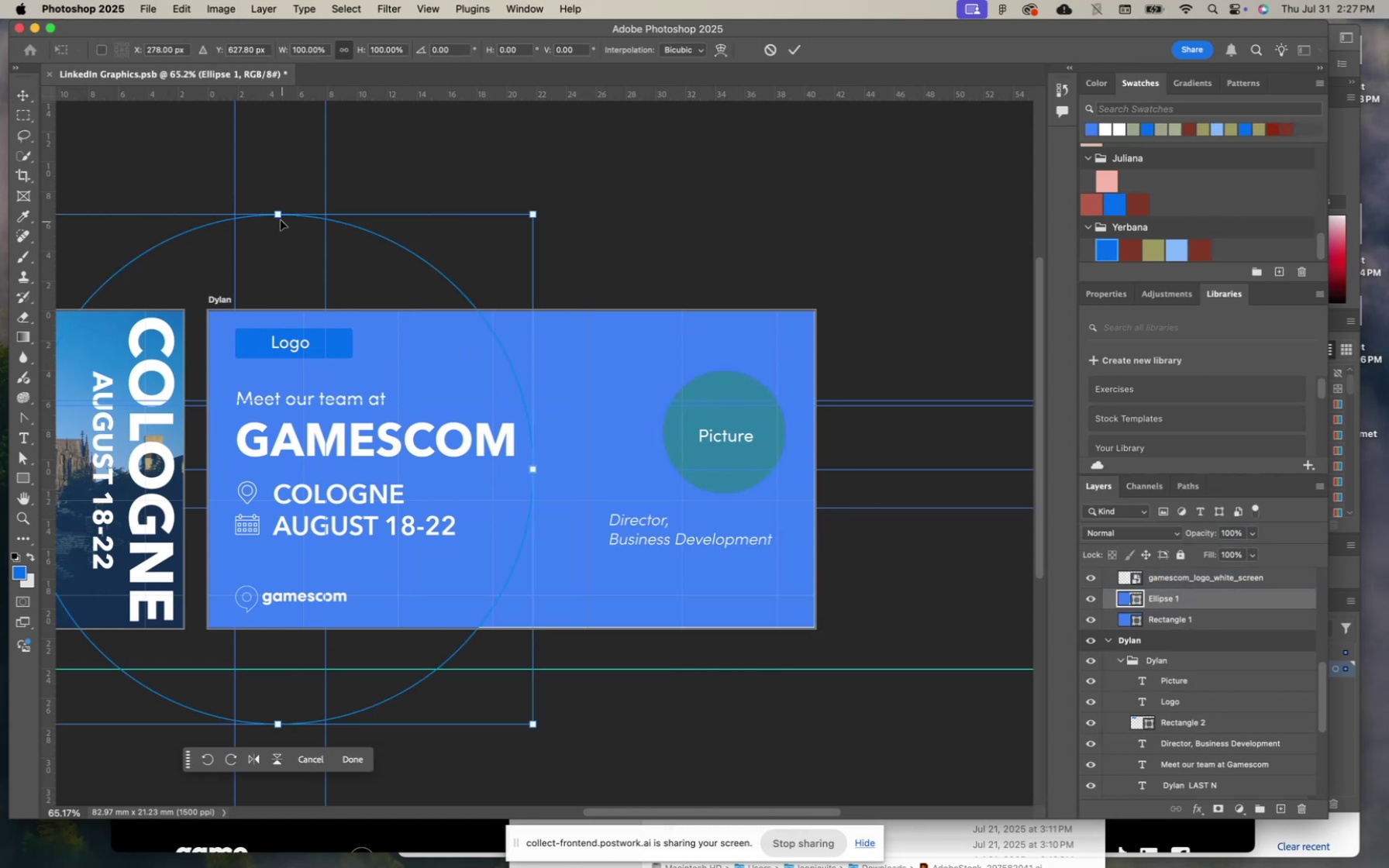 
left_click_drag(start_coordinate=[281, 213], to_coordinate=[270, 533])
 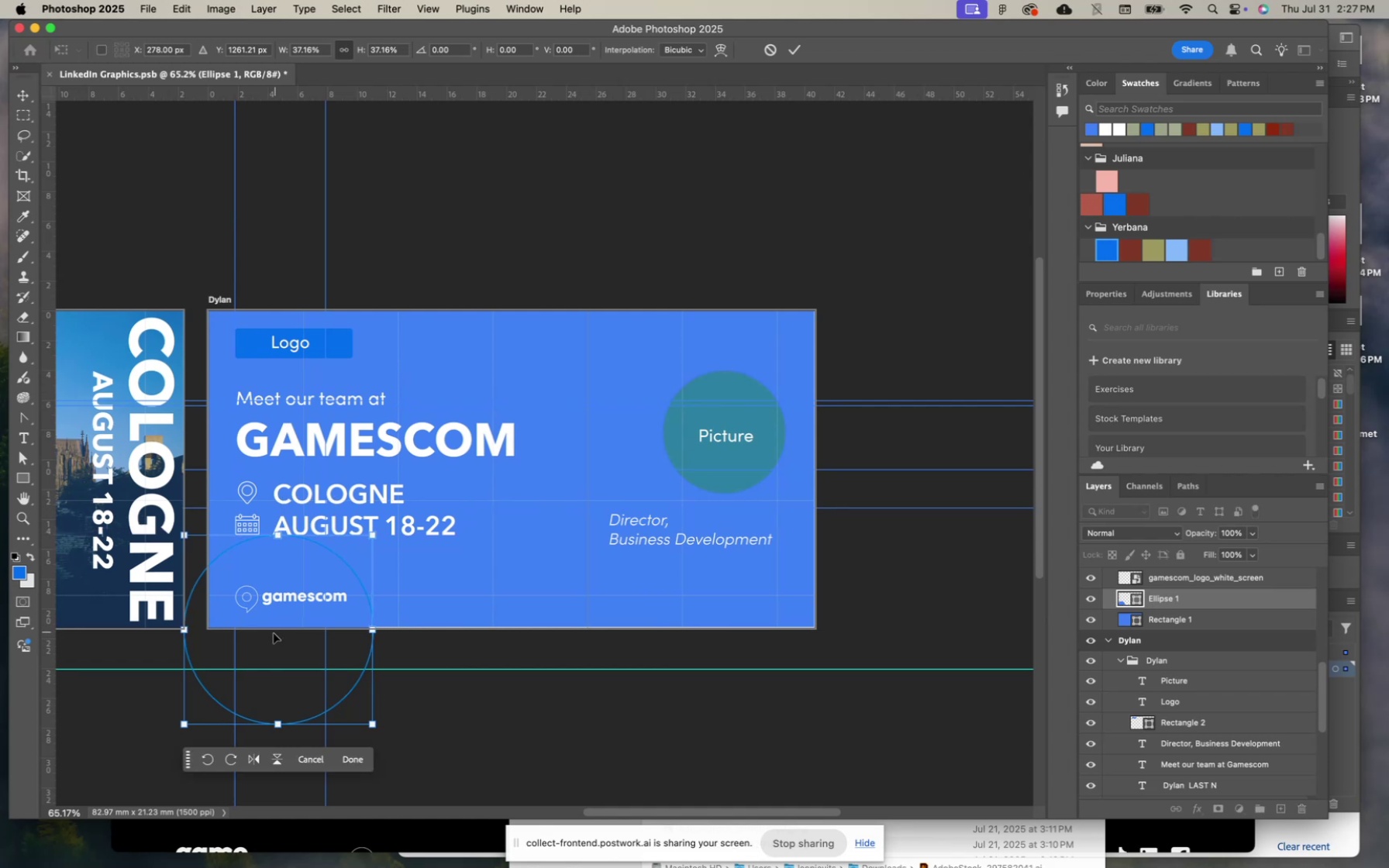 
left_click_drag(start_coordinate=[272, 646], to_coordinate=[598, 345])
 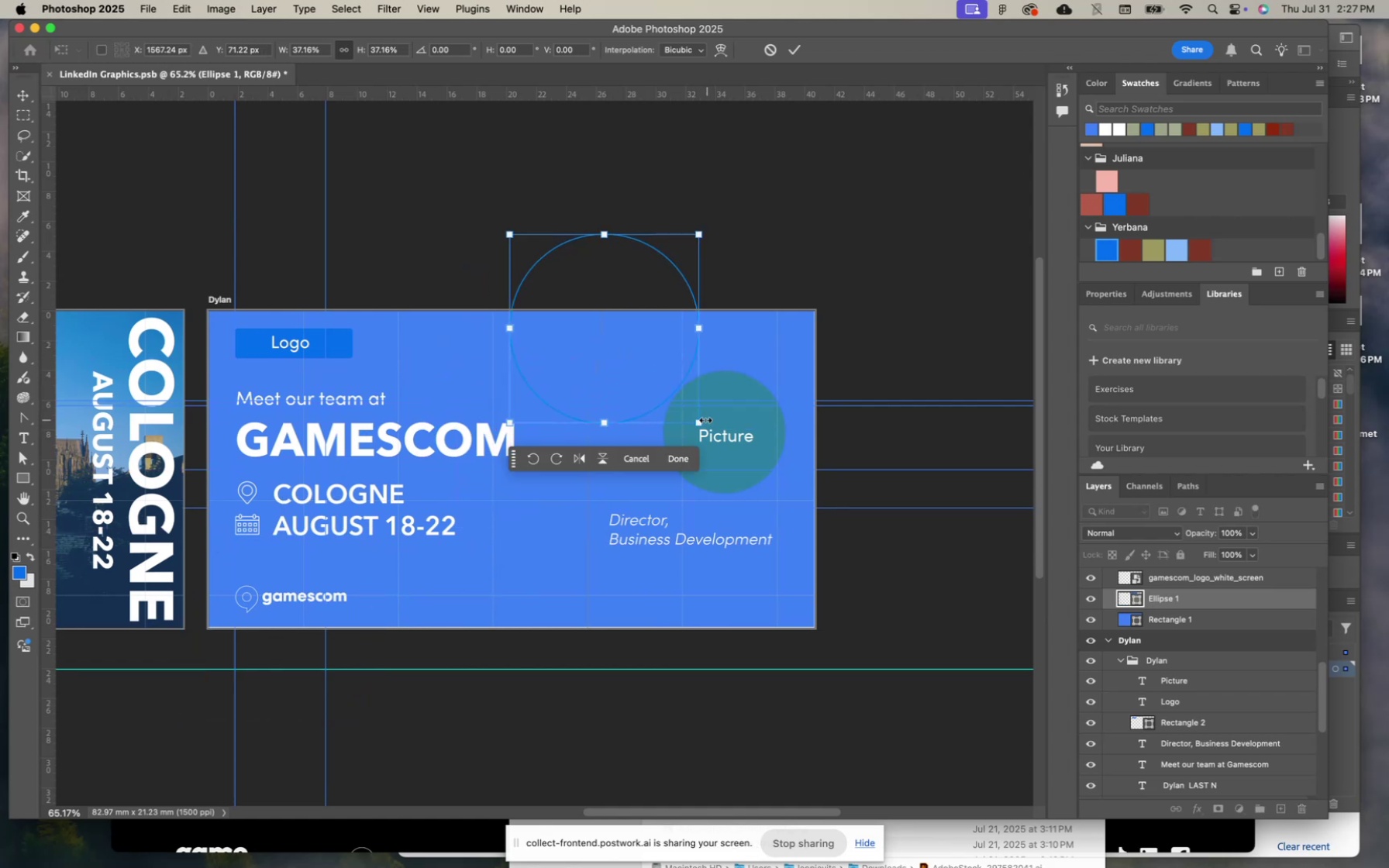 
left_click_drag(start_coordinate=[699, 422], to_coordinate=[632, 363])
 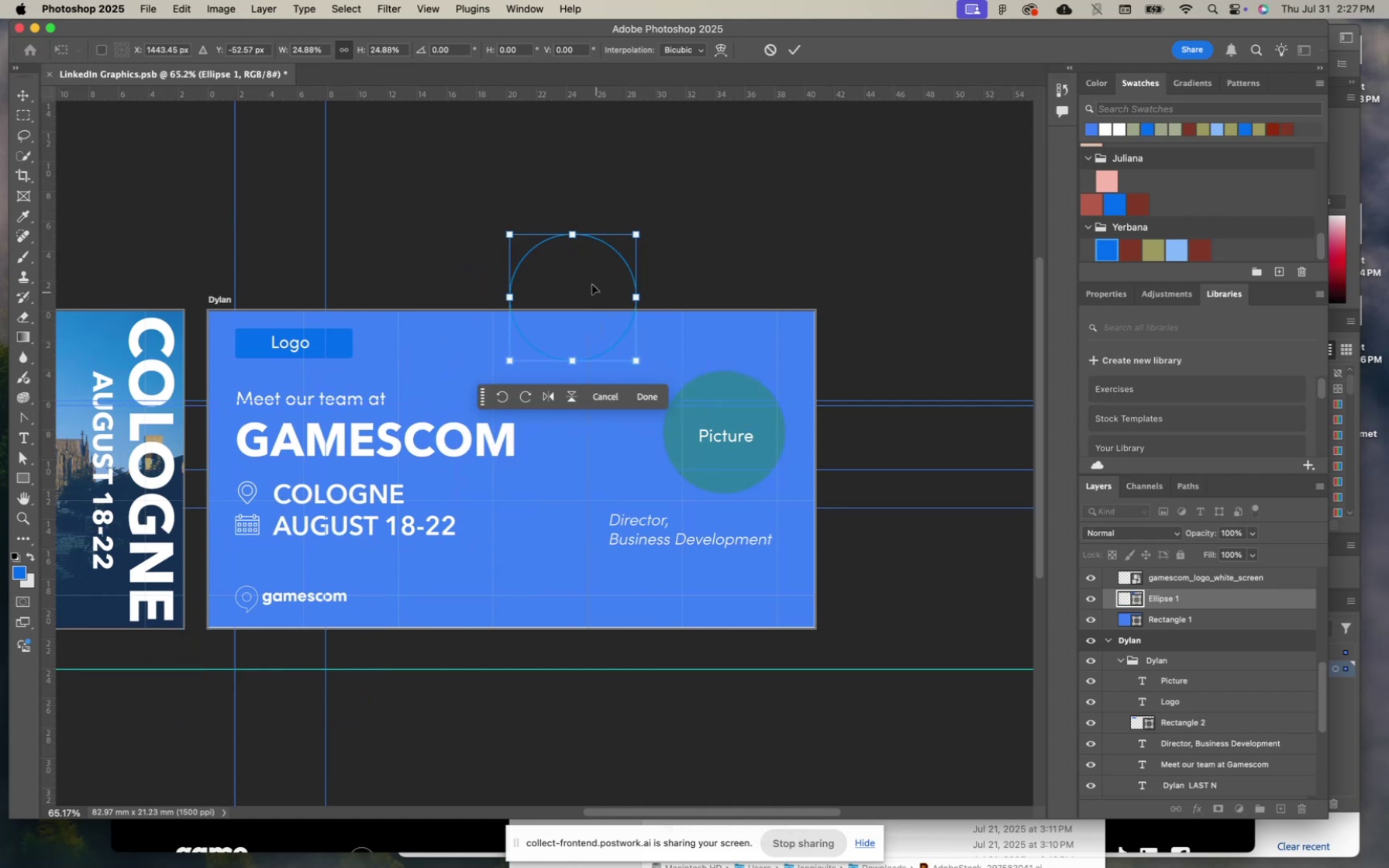 
left_click_drag(start_coordinate=[588, 266], to_coordinate=[728, 304])
 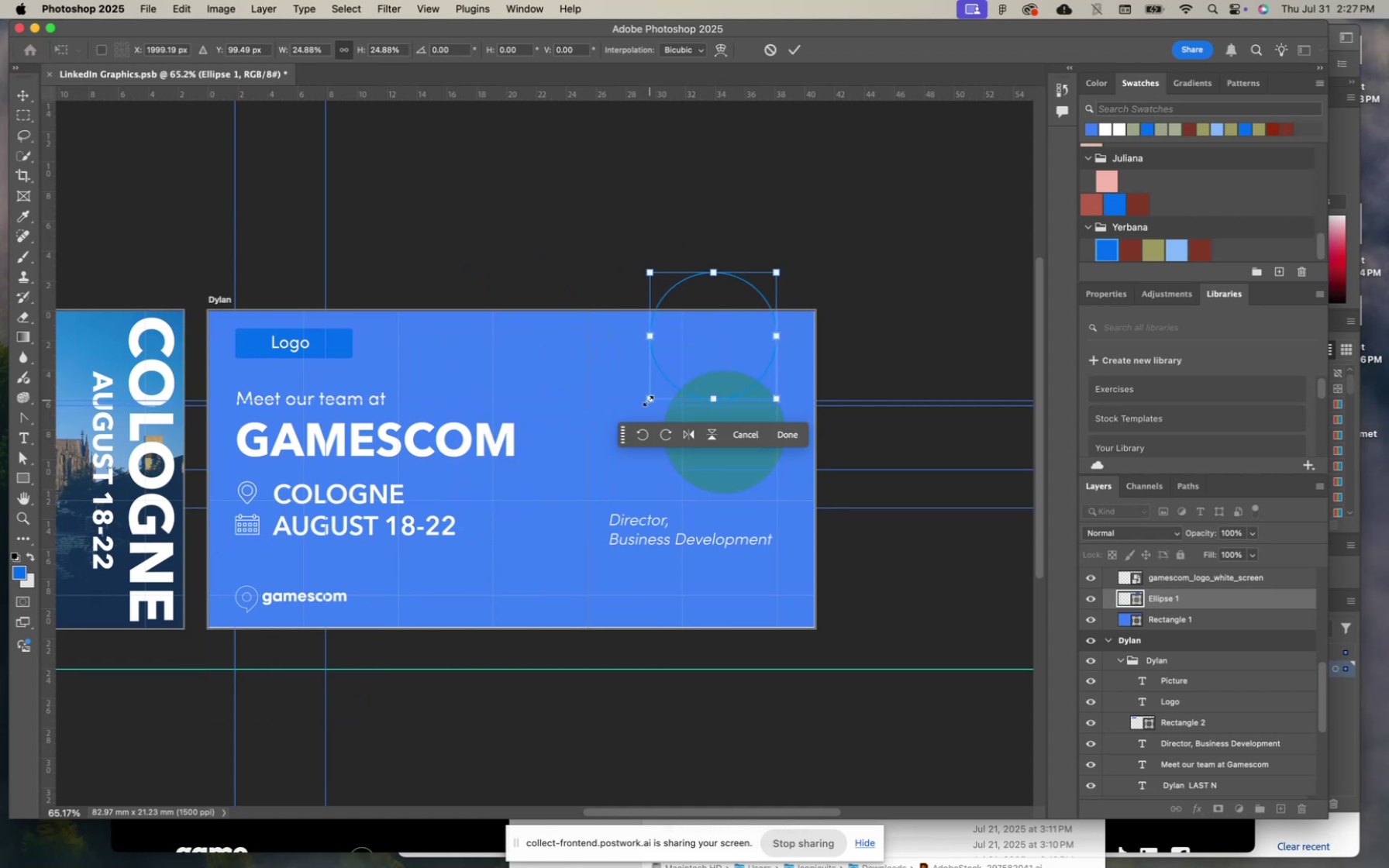 
left_click_drag(start_coordinate=[648, 400], to_coordinate=[670, 385])
 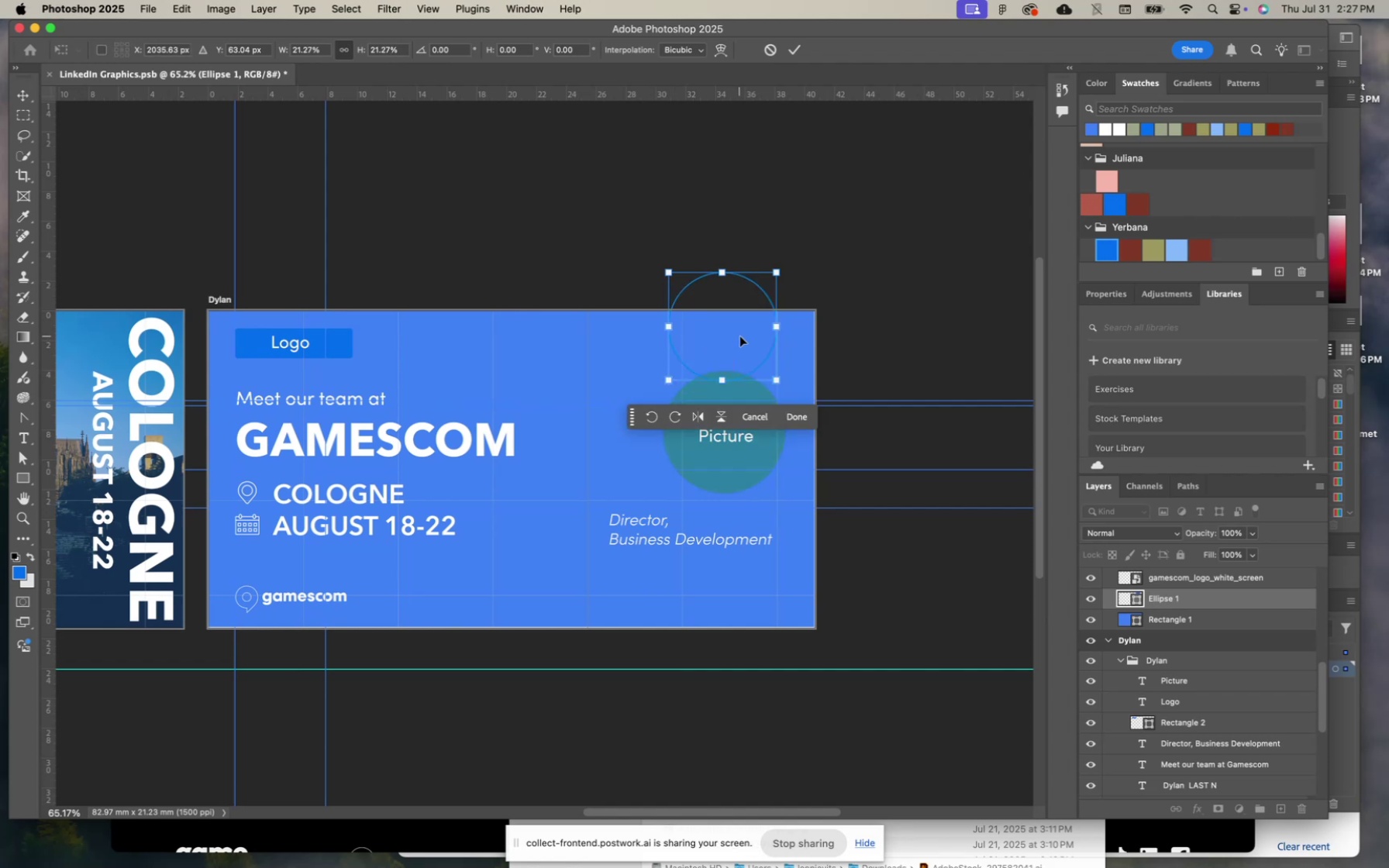 
left_click_drag(start_coordinate=[743, 337], to_coordinate=[798, 361])
 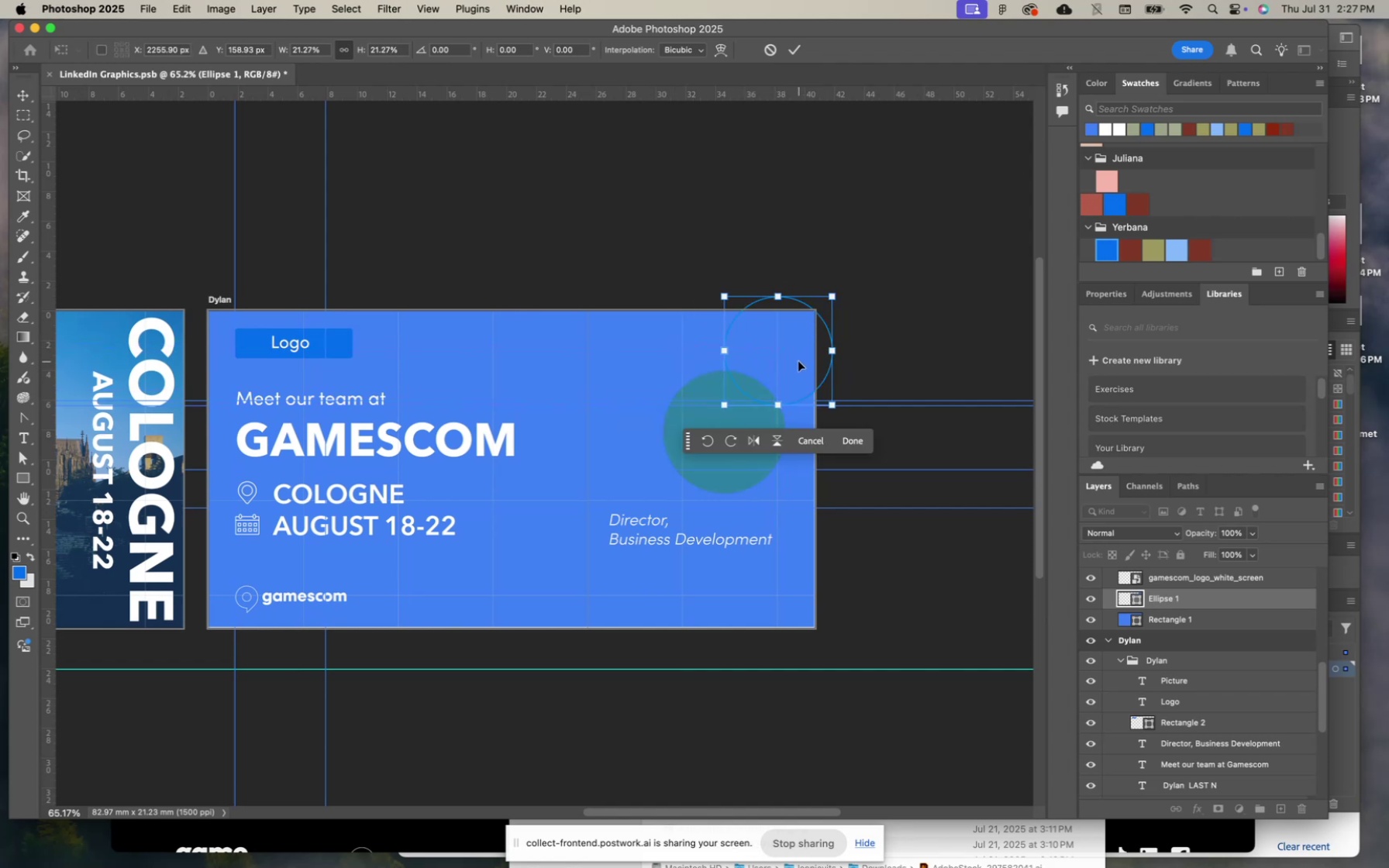 
key(Enter)
 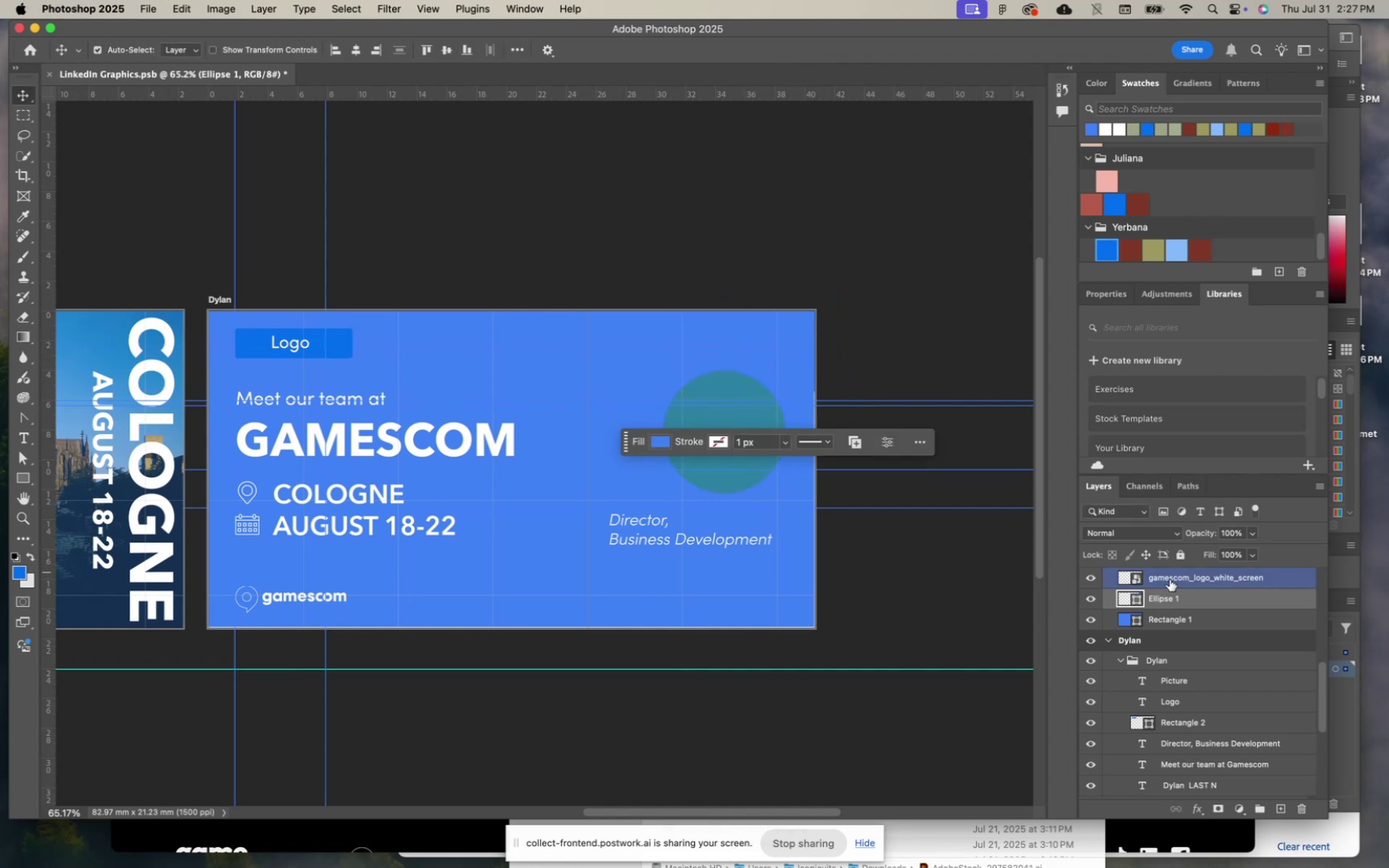 
scroll: coordinate [1163, 401], scroll_direction: down, amount: 10.0
 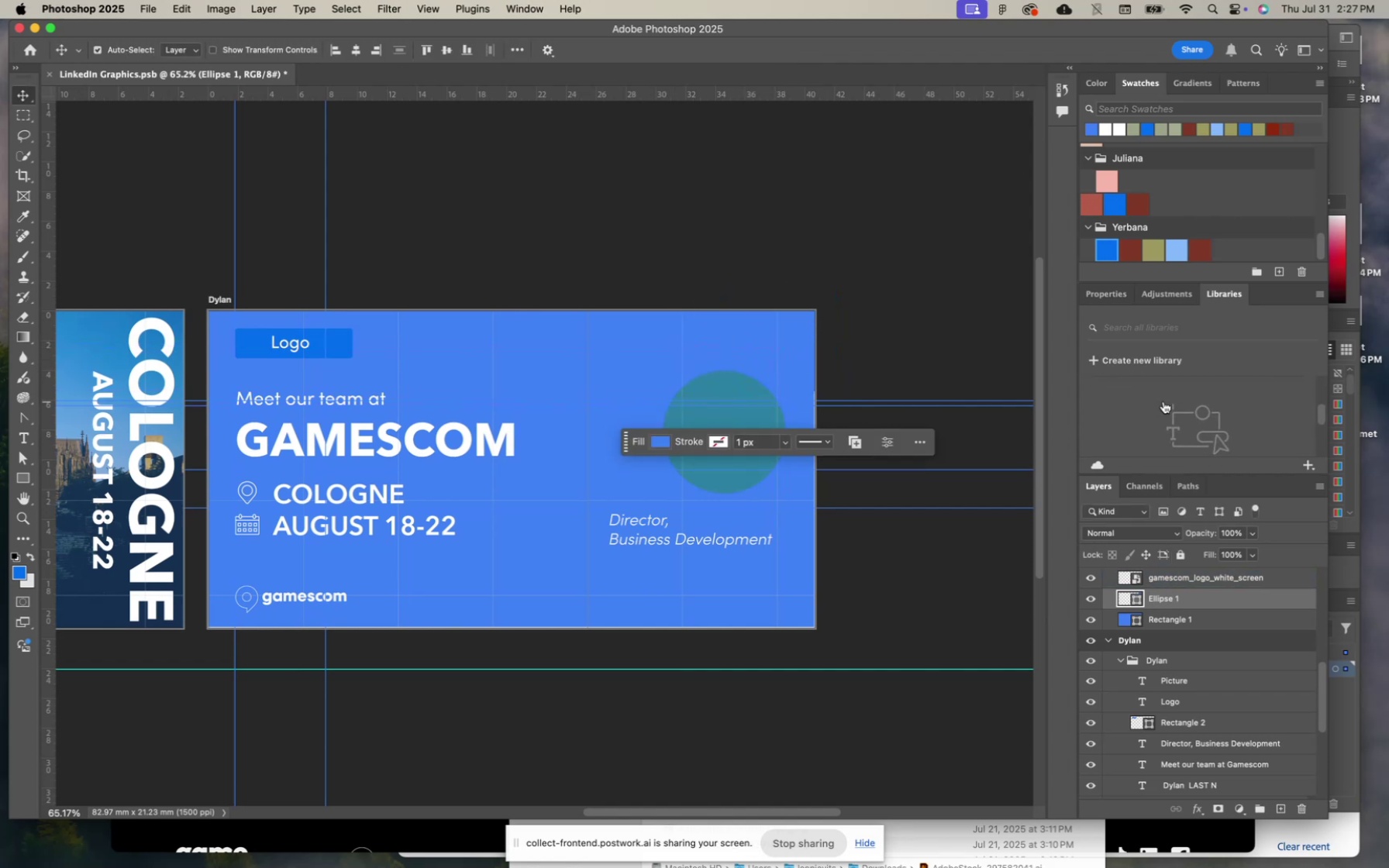 
scroll: coordinate [1163, 401], scroll_direction: up, amount: 87.0
 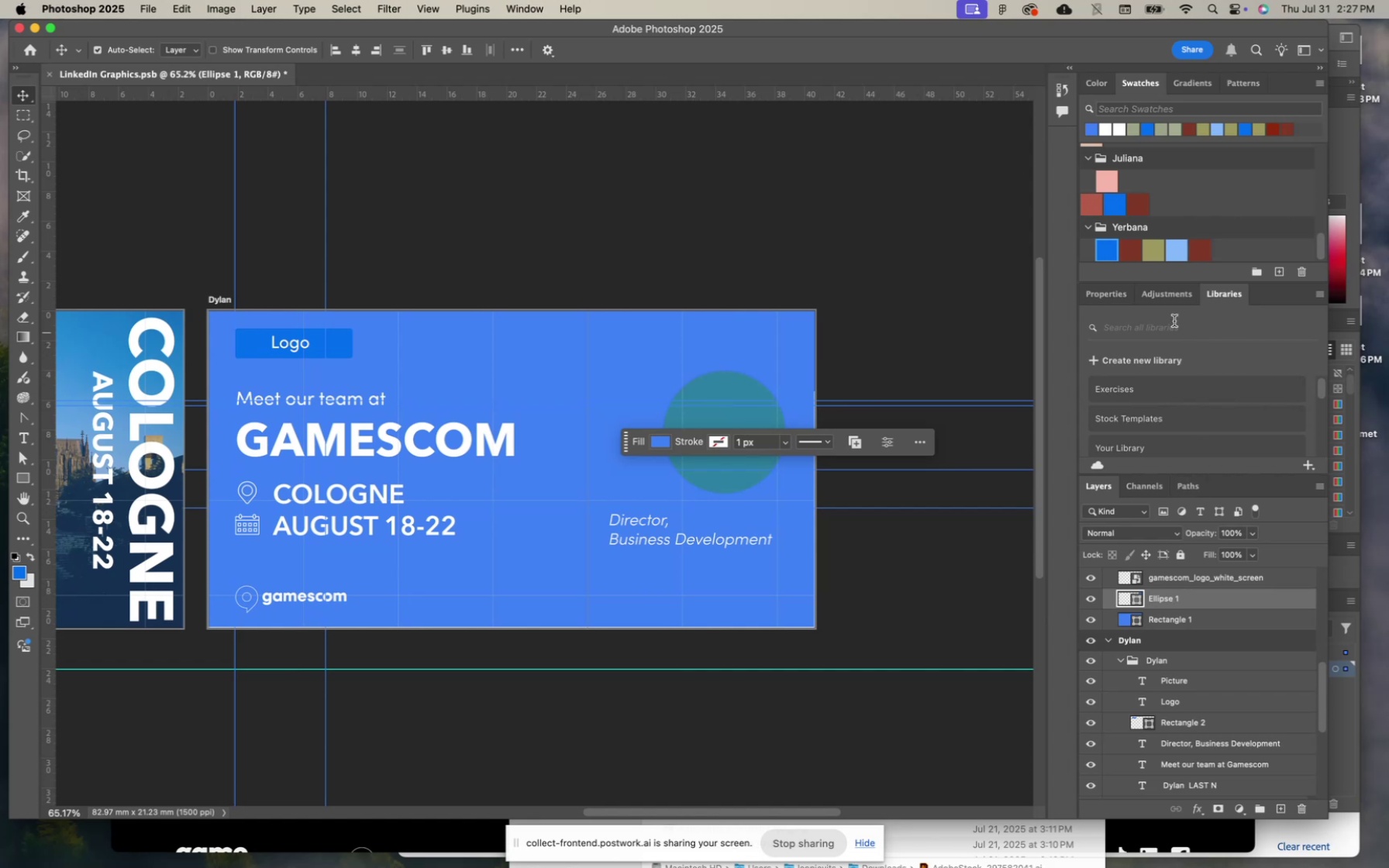 
left_click([1098, 294])
 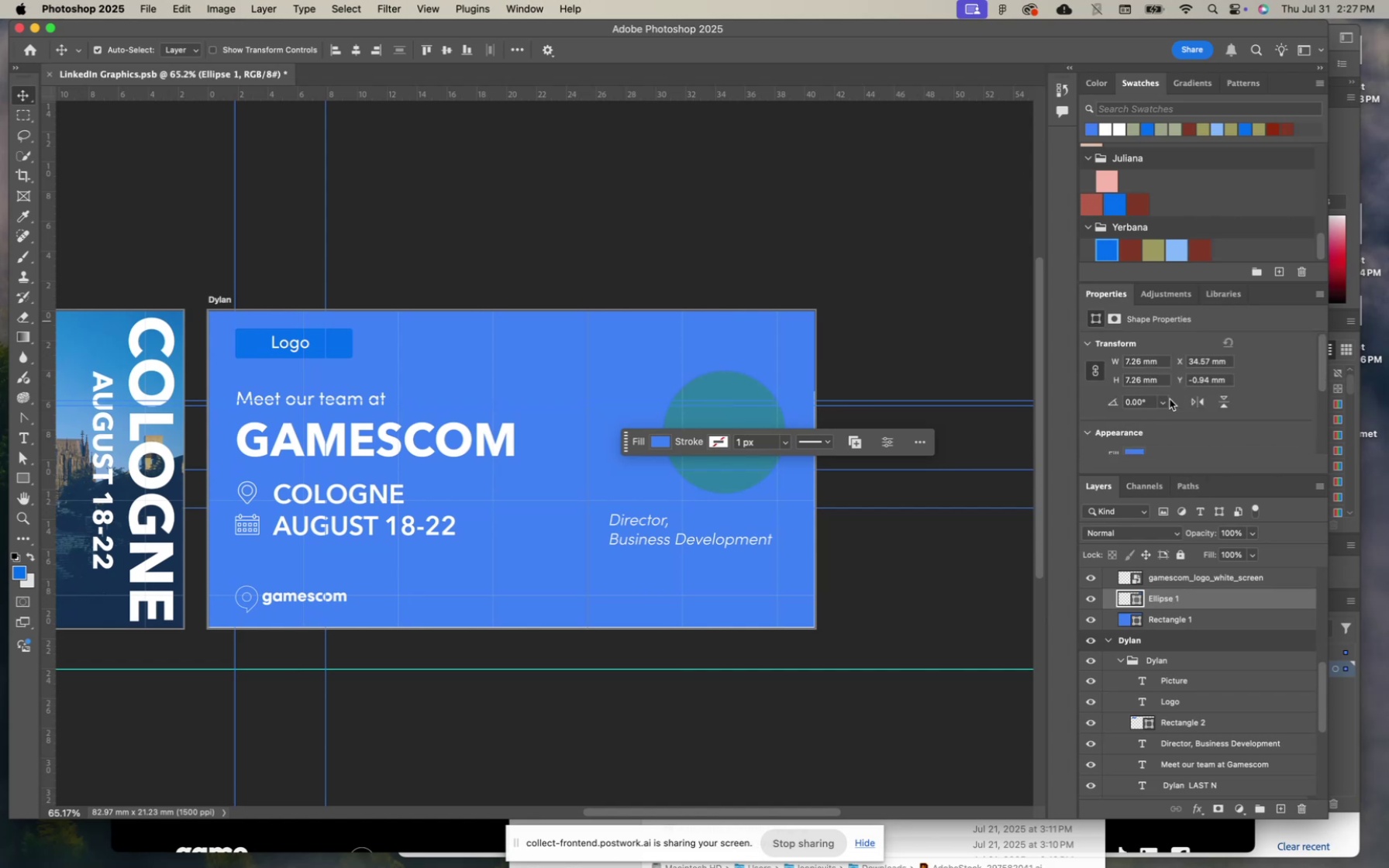 
scroll: coordinate [1170, 392], scroll_direction: down, amount: 7.0
 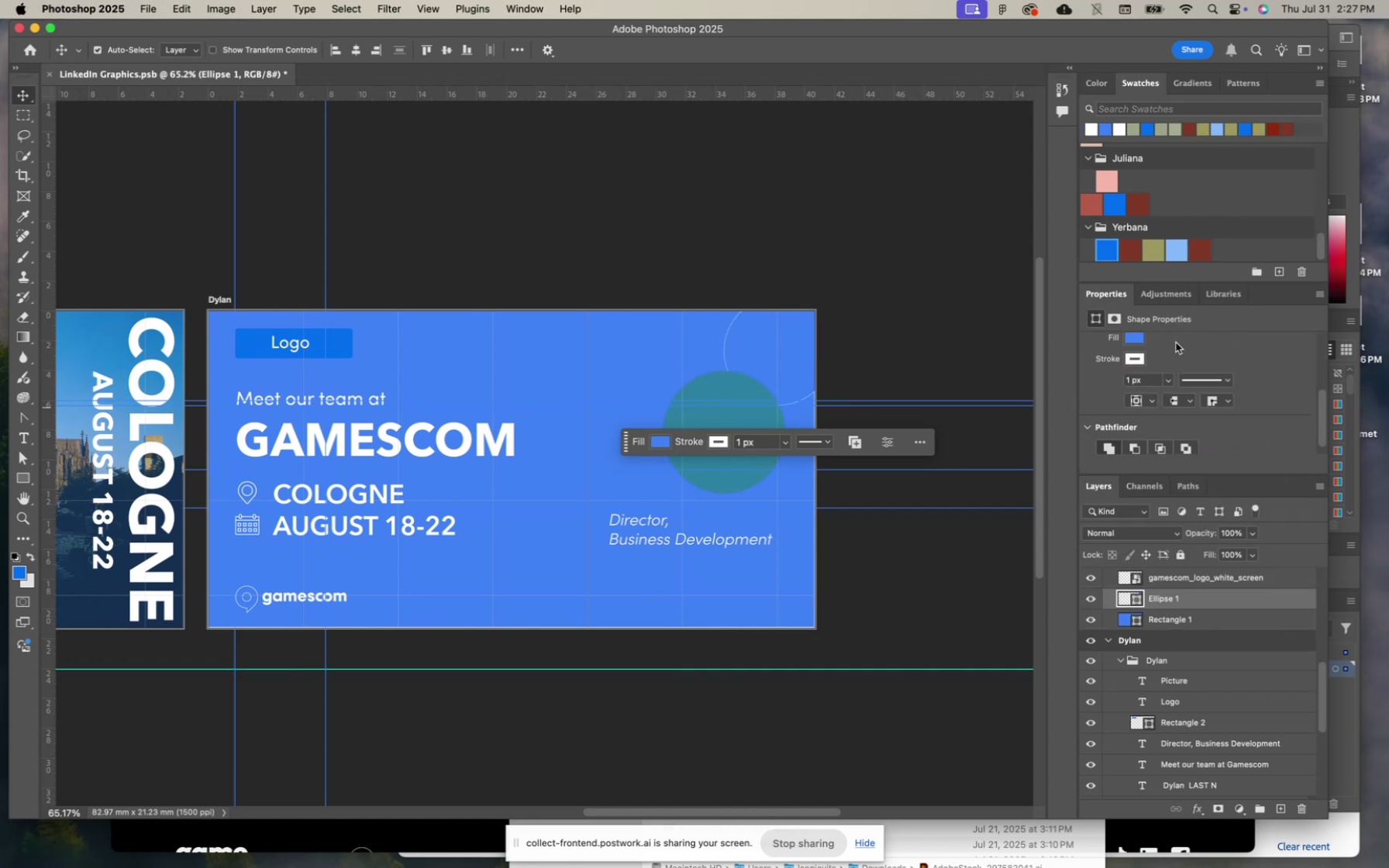 
left_click([1148, 380])
 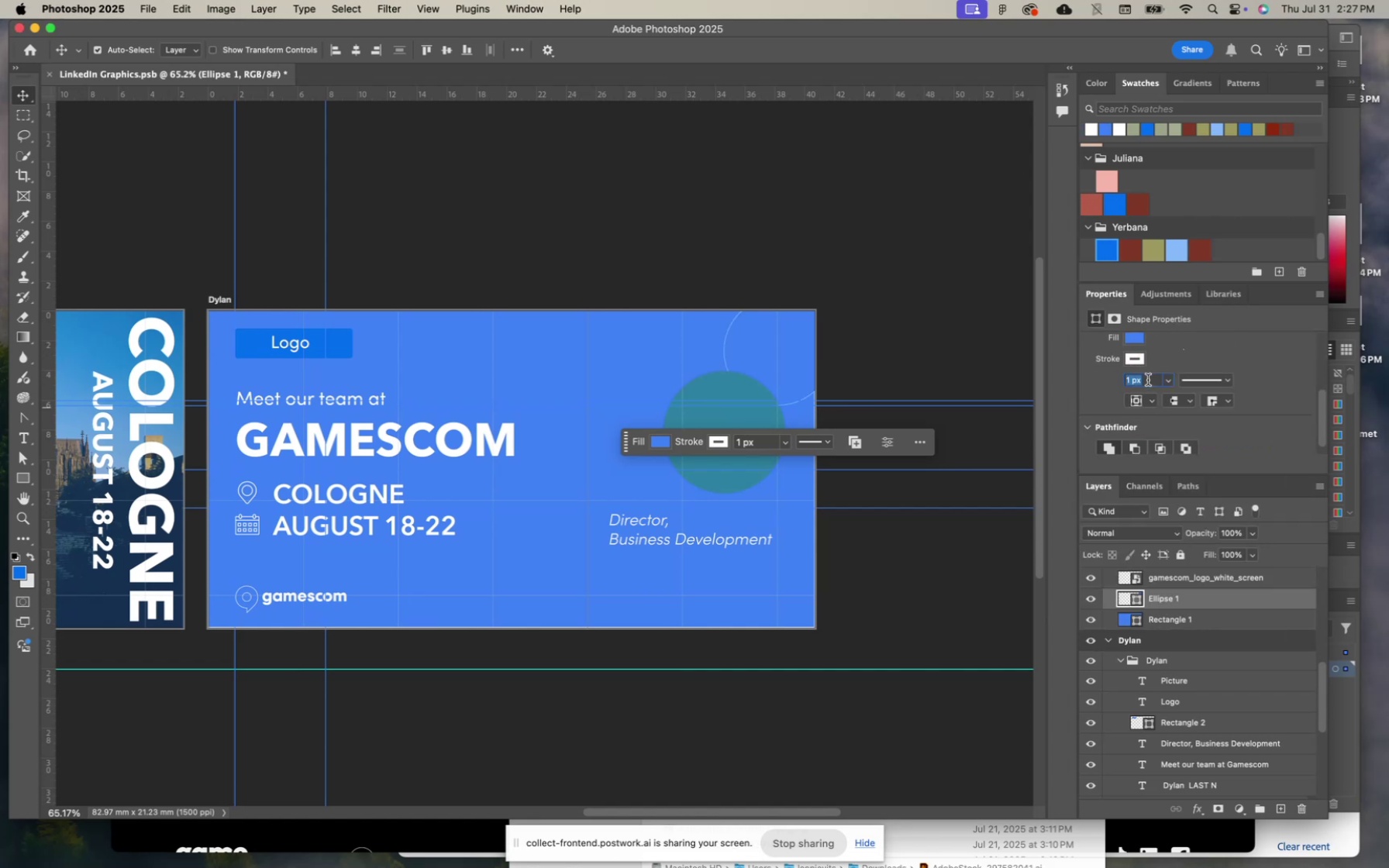 
key(4)
 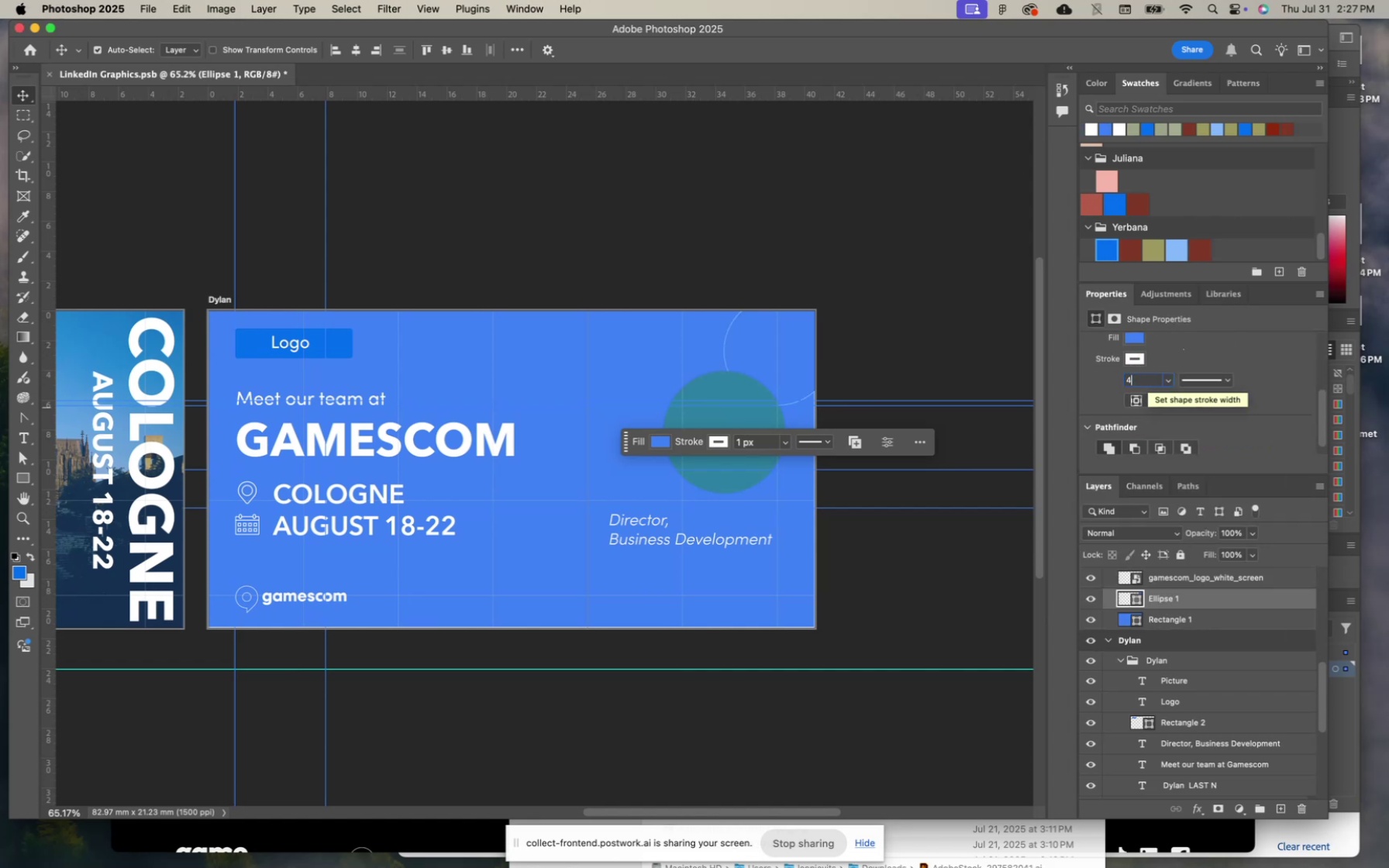 
key(Enter)
 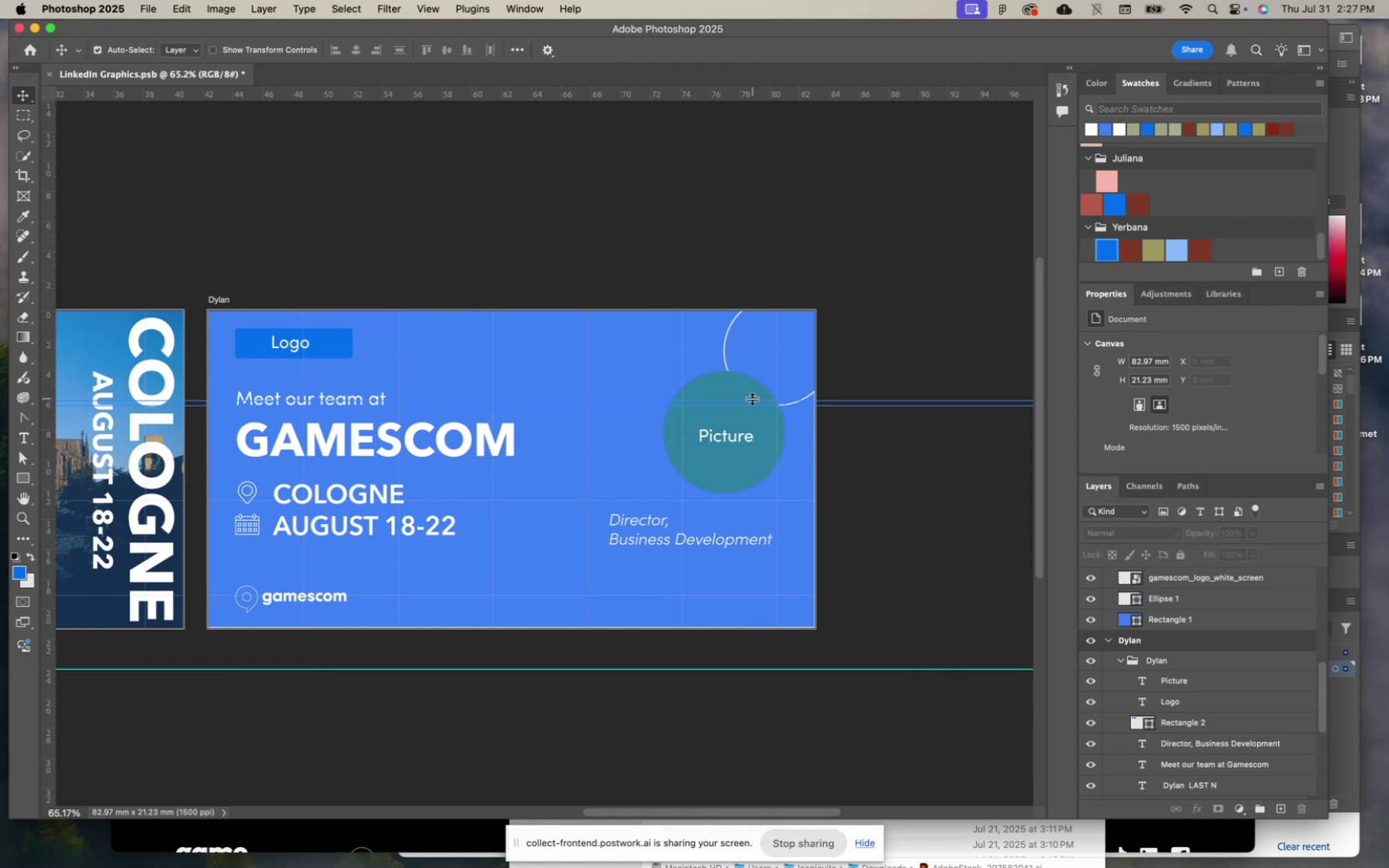 
key(Meta+T)
 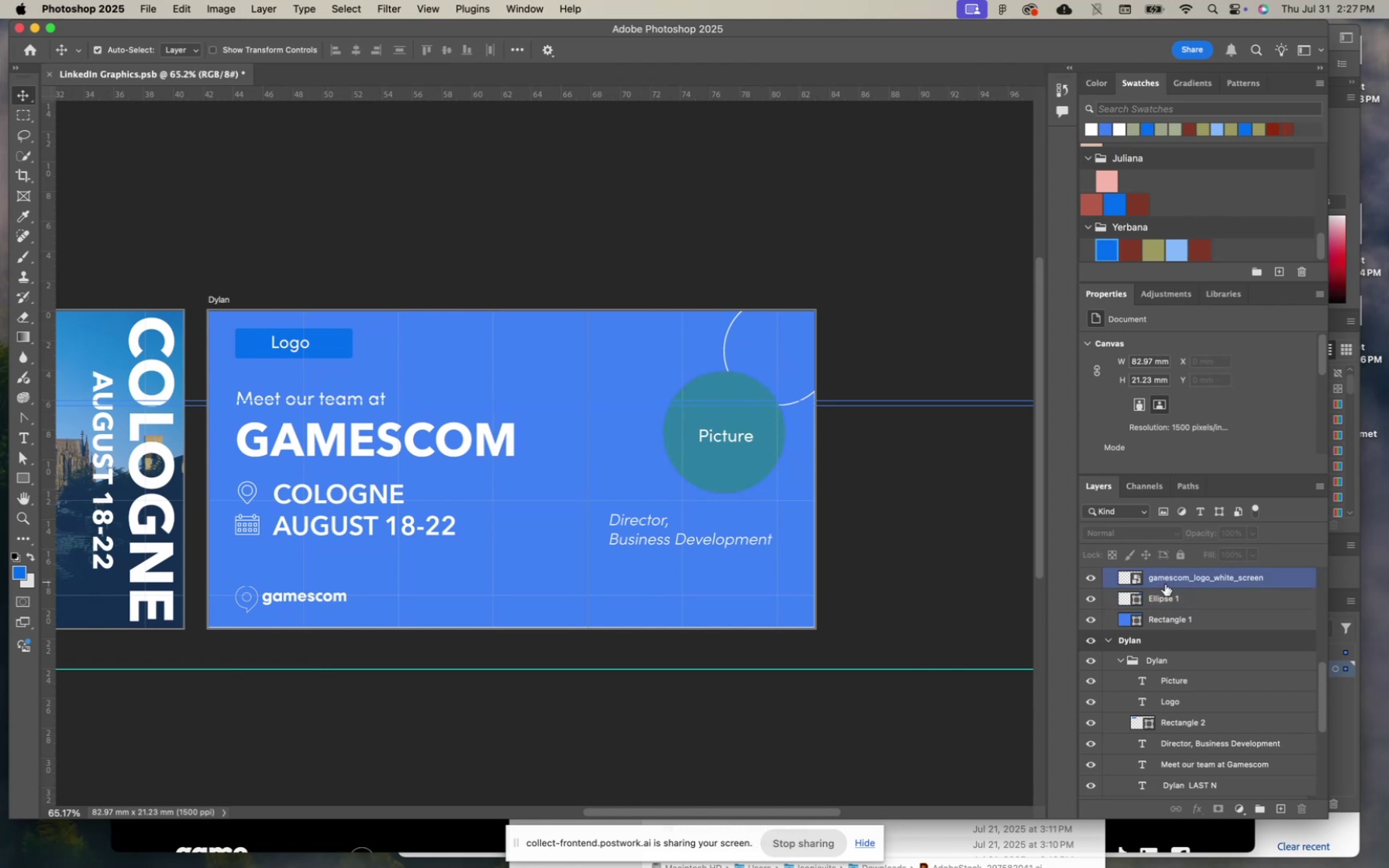 
key(Meta+CommandLeft)
 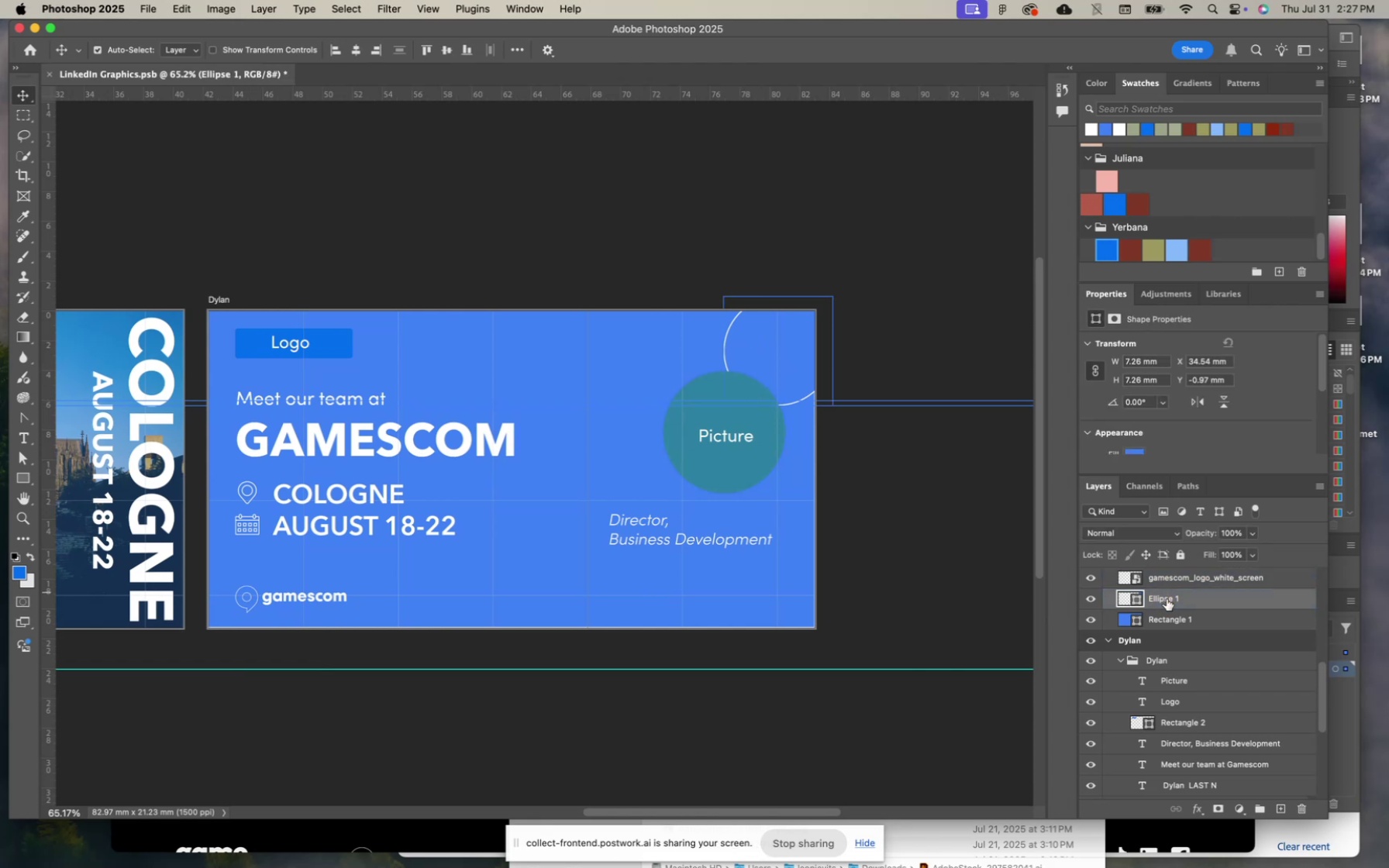 
key(Meta+T)
 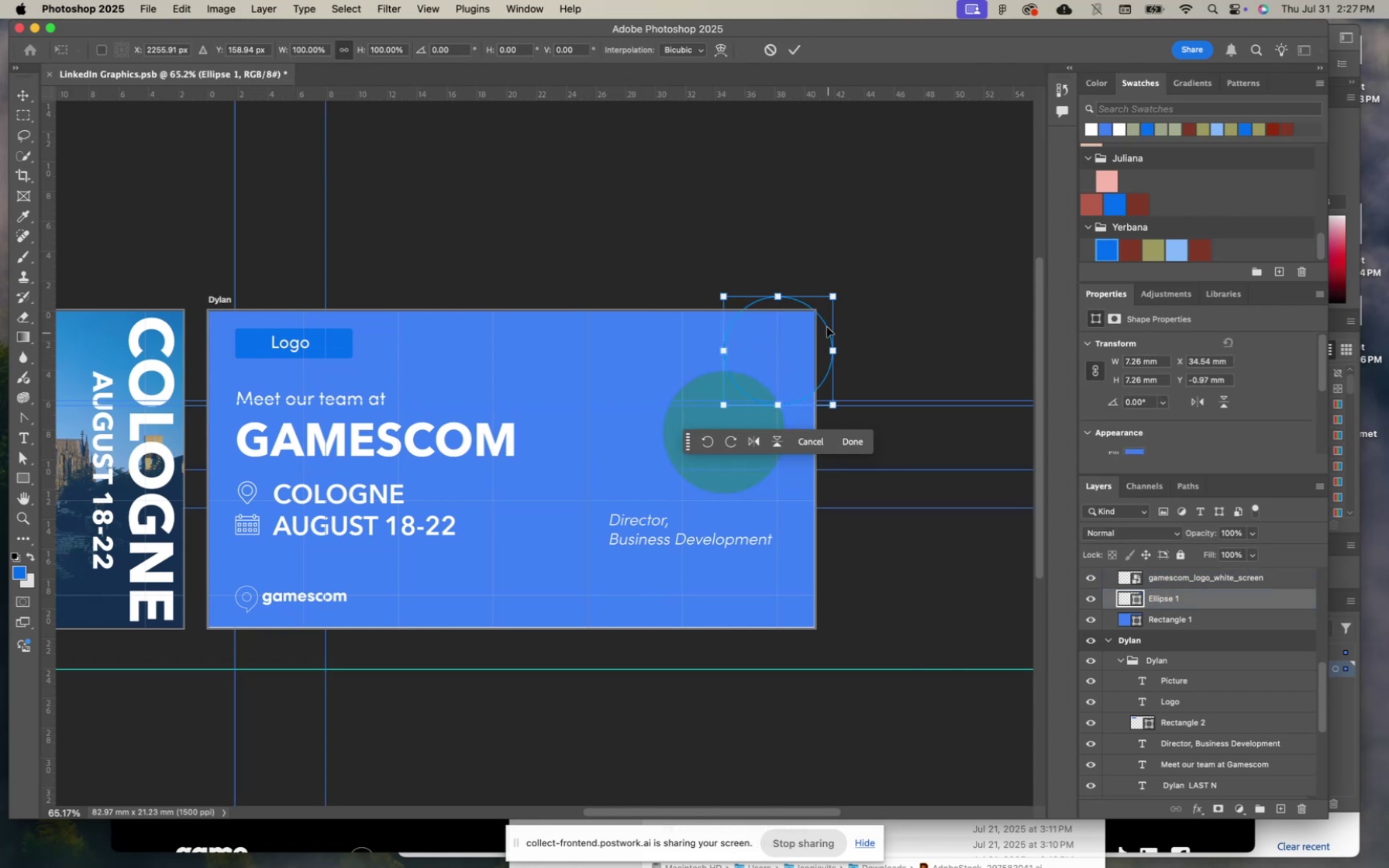 
left_click_drag(start_coordinate=[826, 326], to_coordinate=[788, 352])
 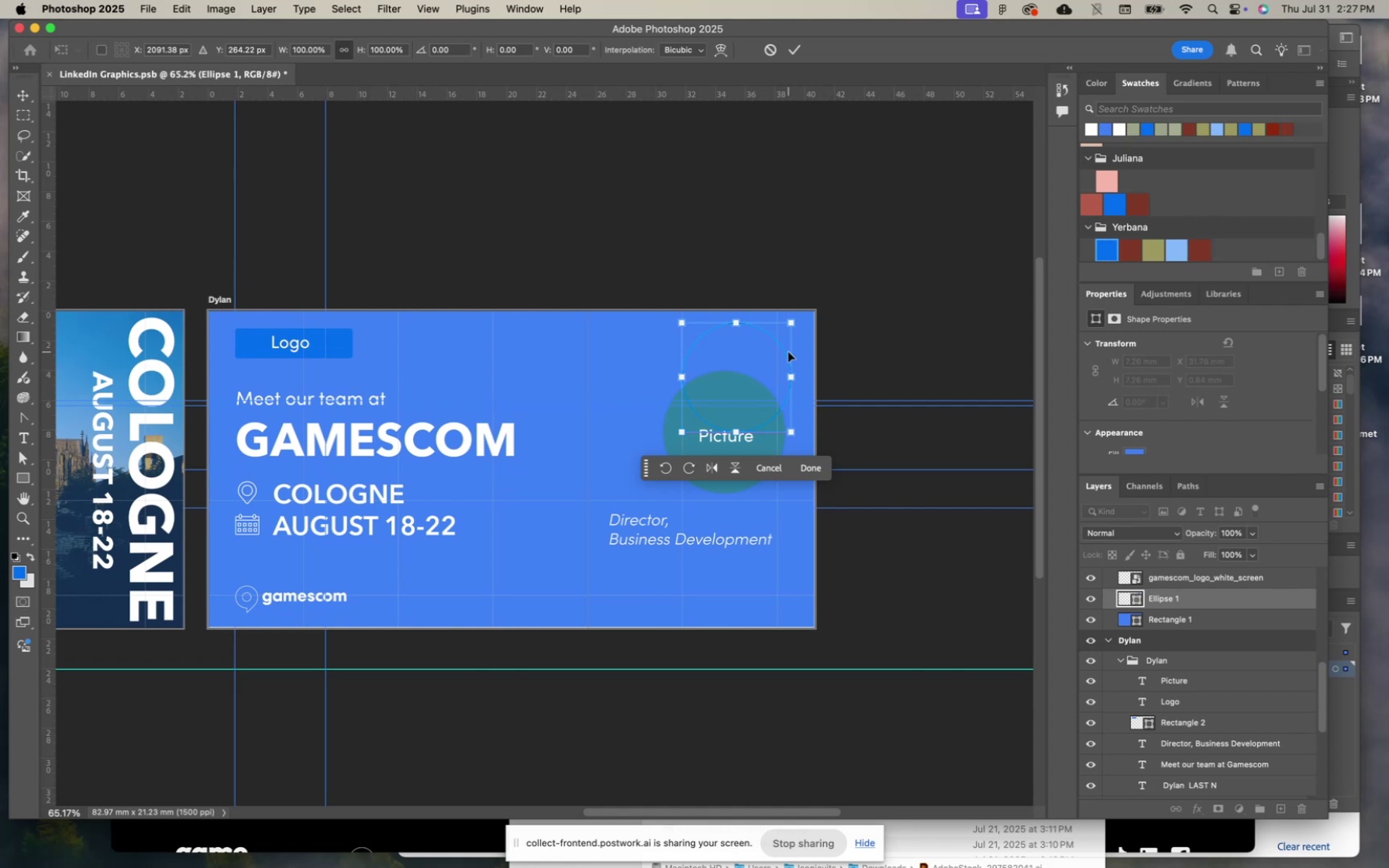 
key(Enter)
 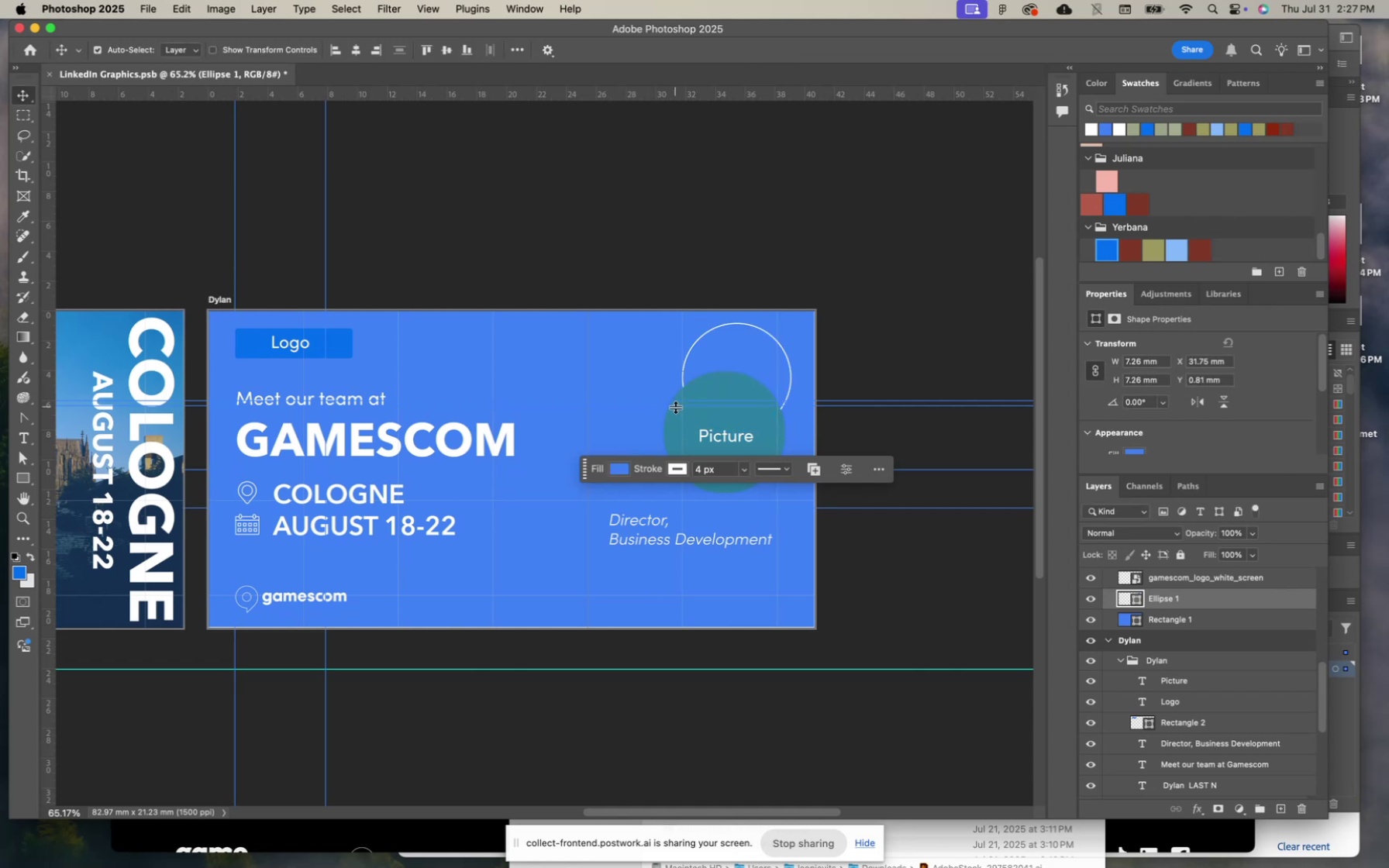 
left_click([684, 411])
 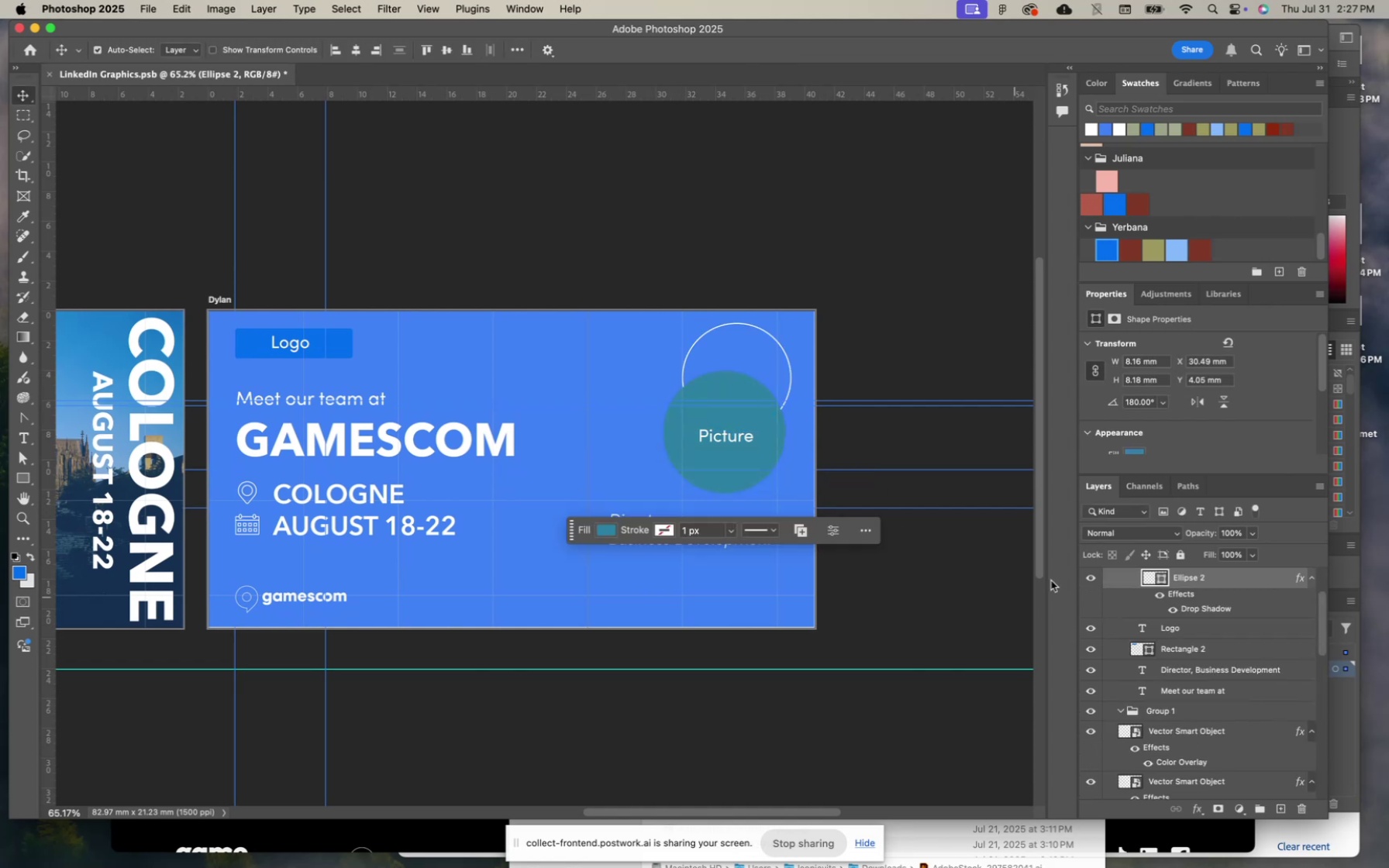 
scroll: coordinate [1182, 588], scroll_direction: up, amount: 8.0
 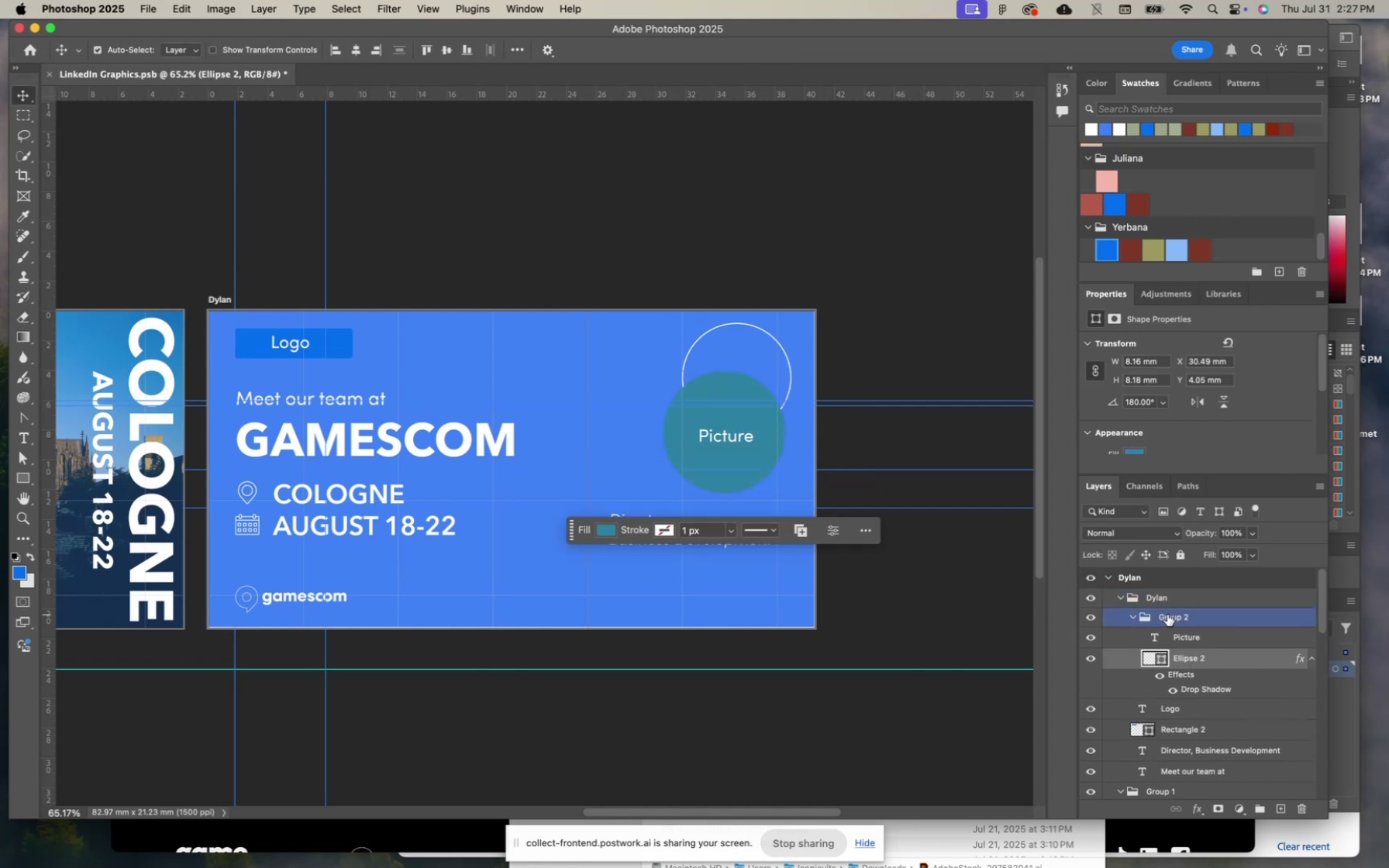 
left_click([1167, 618])
 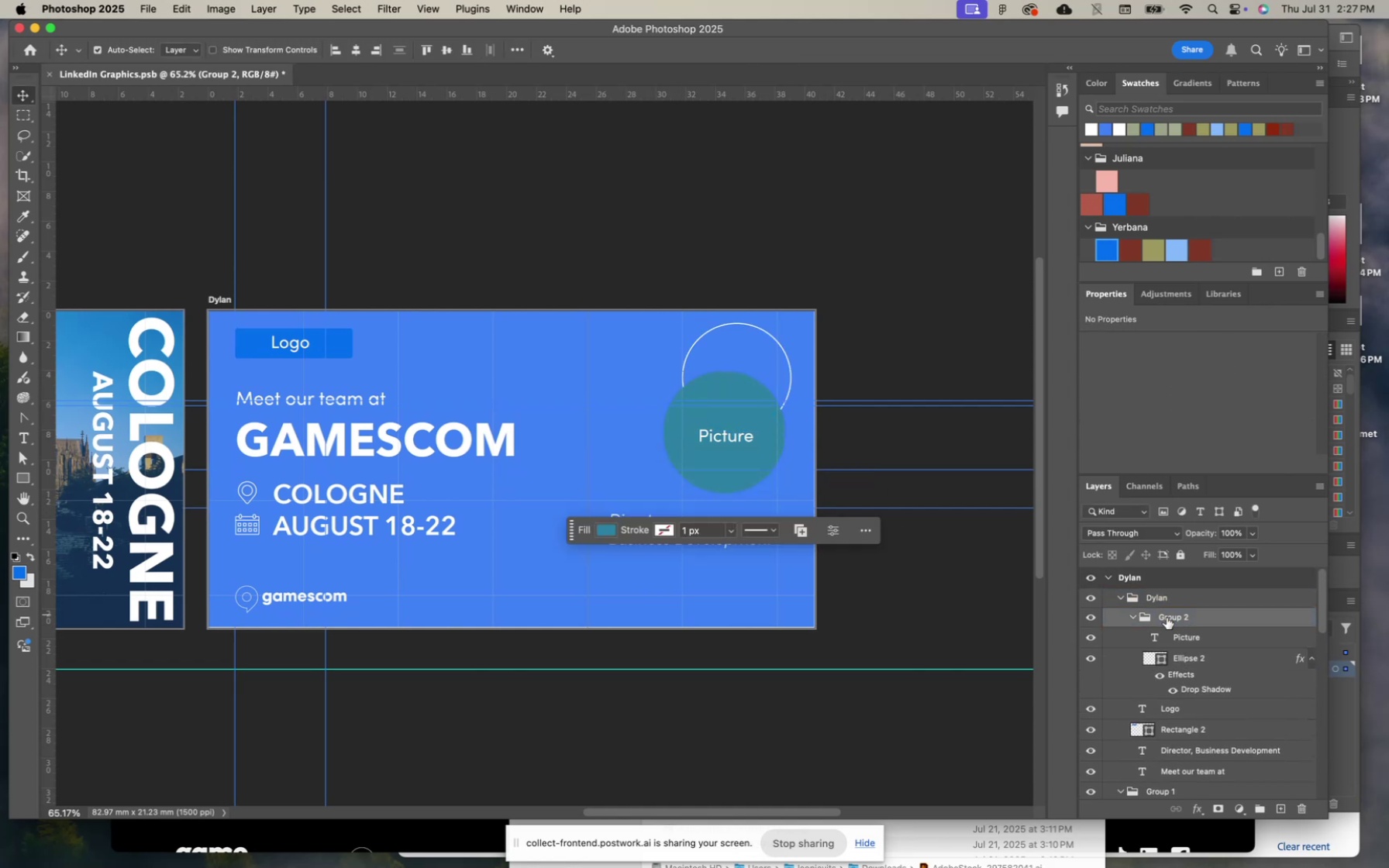 
key(Meta+T)
 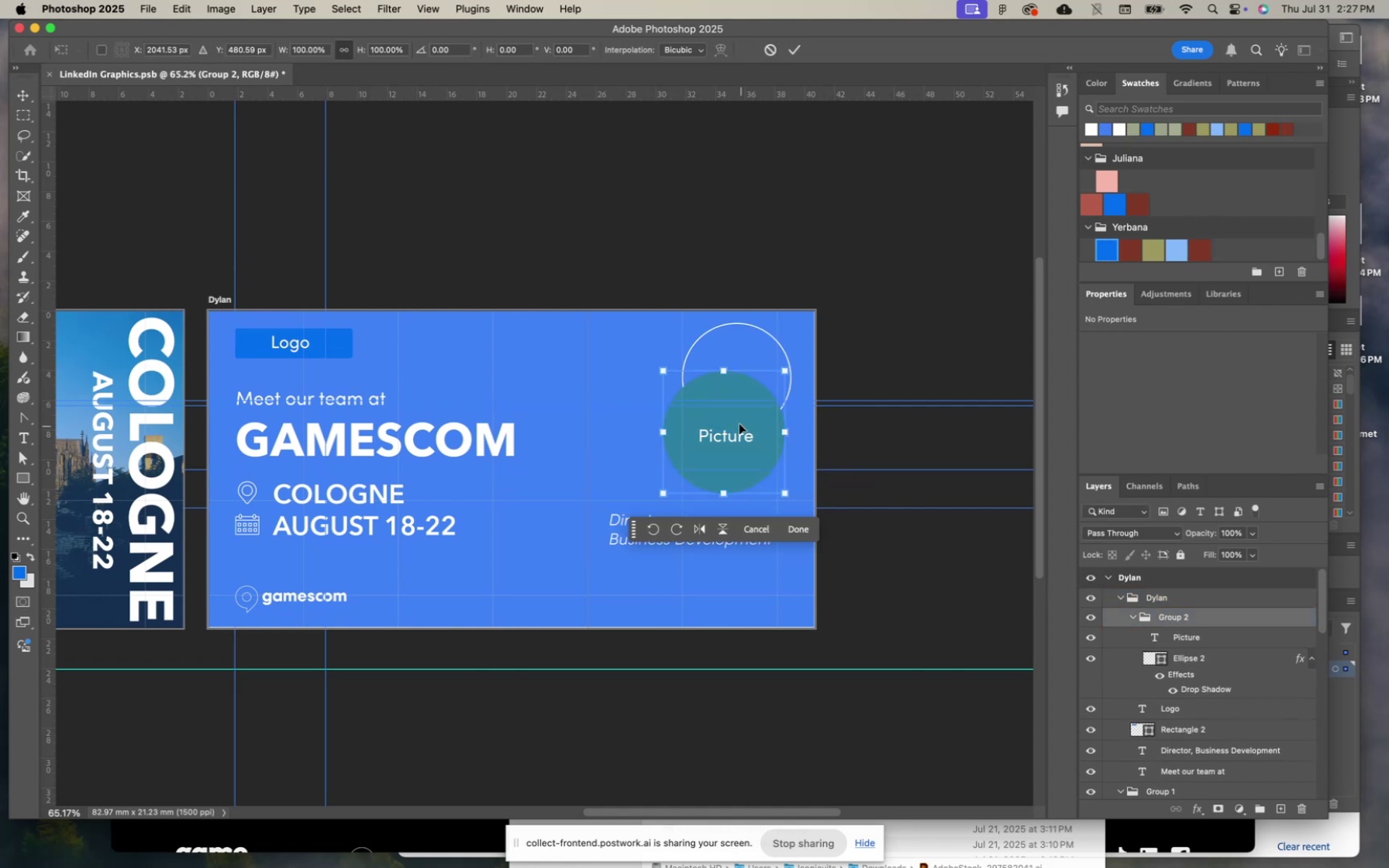 
left_click_drag(start_coordinate=[748, 414], to_coordinate=[705, 420])
 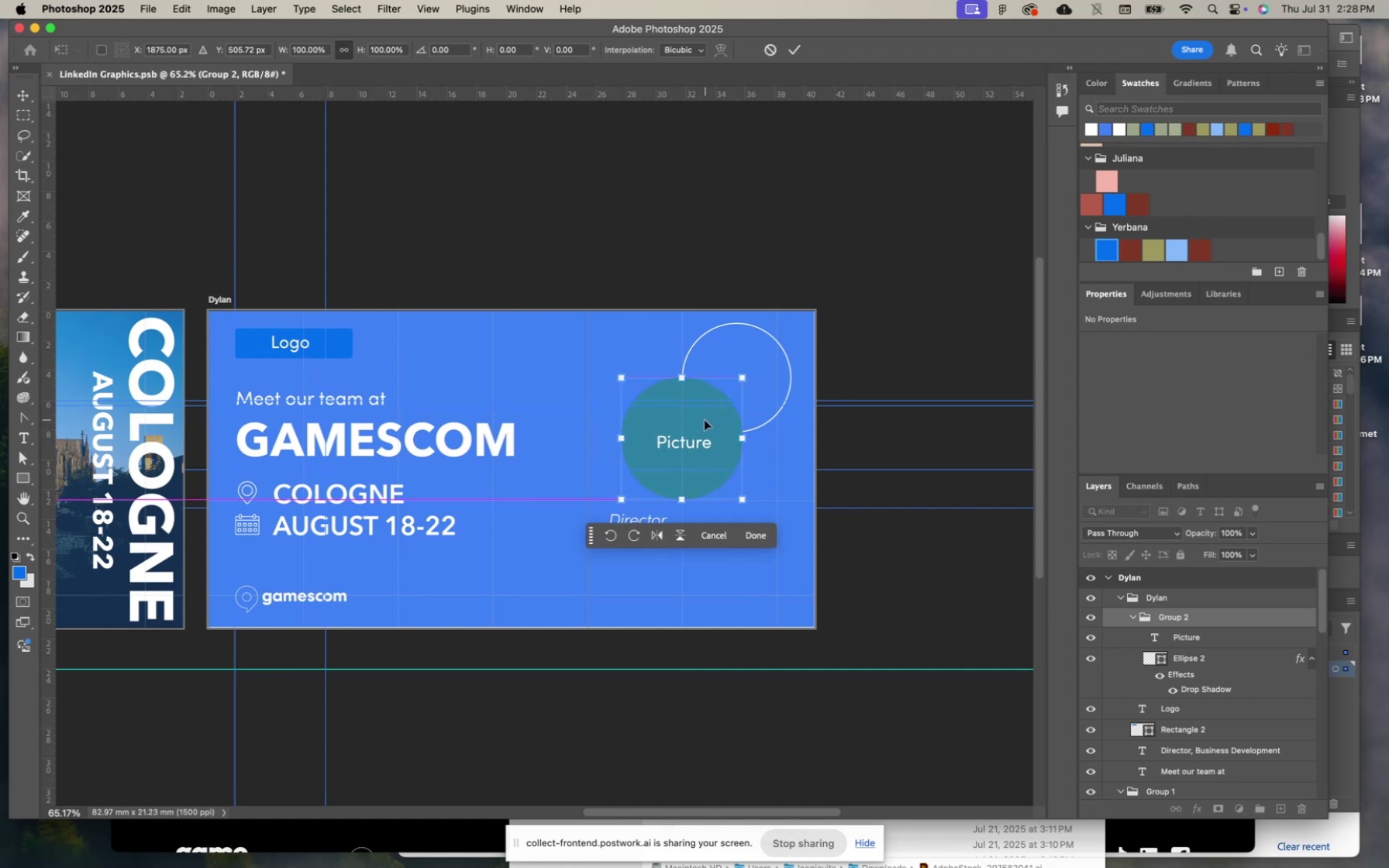 
key(Enter)
 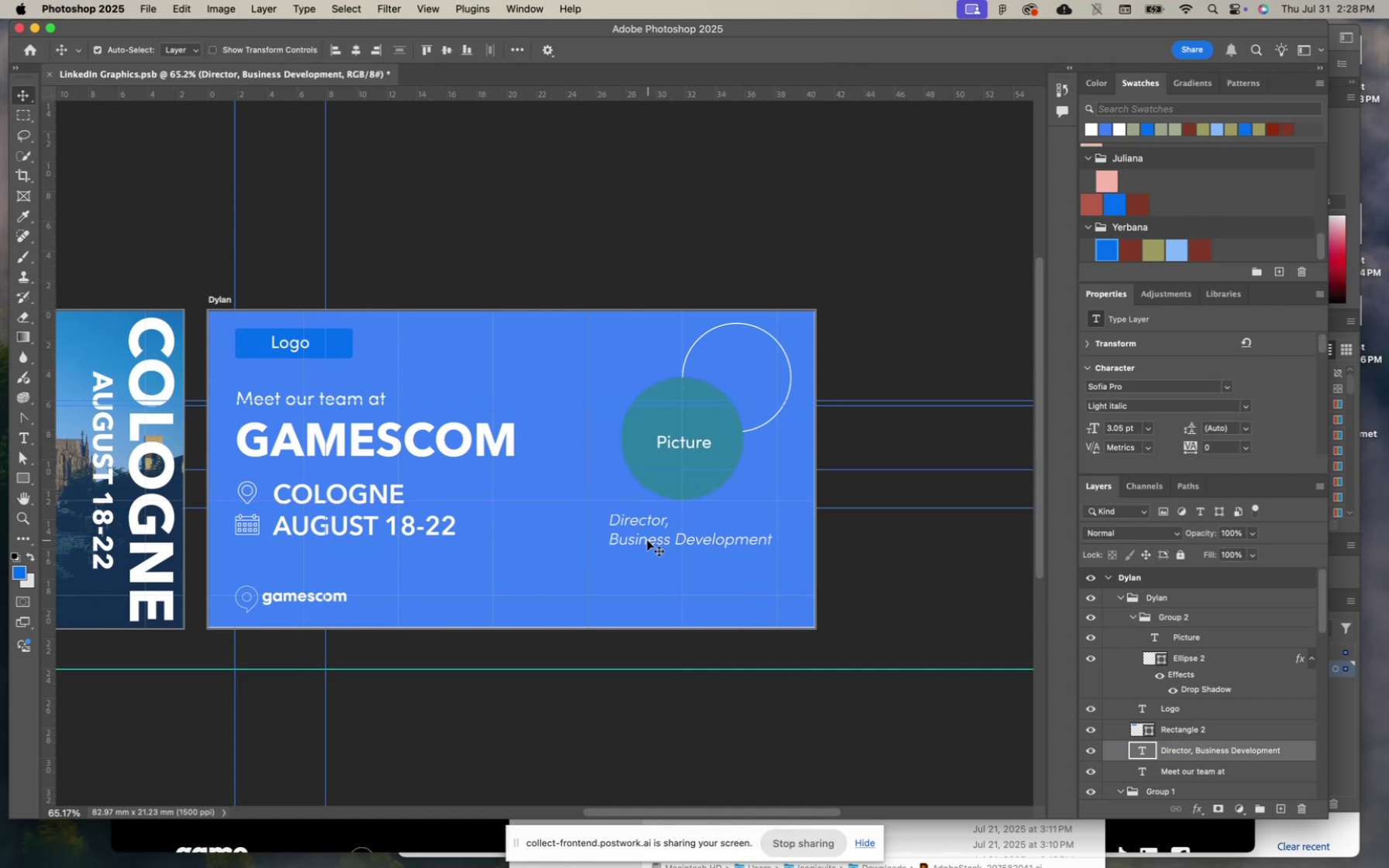 
scroll: coordinate [1168, 415], scroll_direction: down, amount: 22.0
 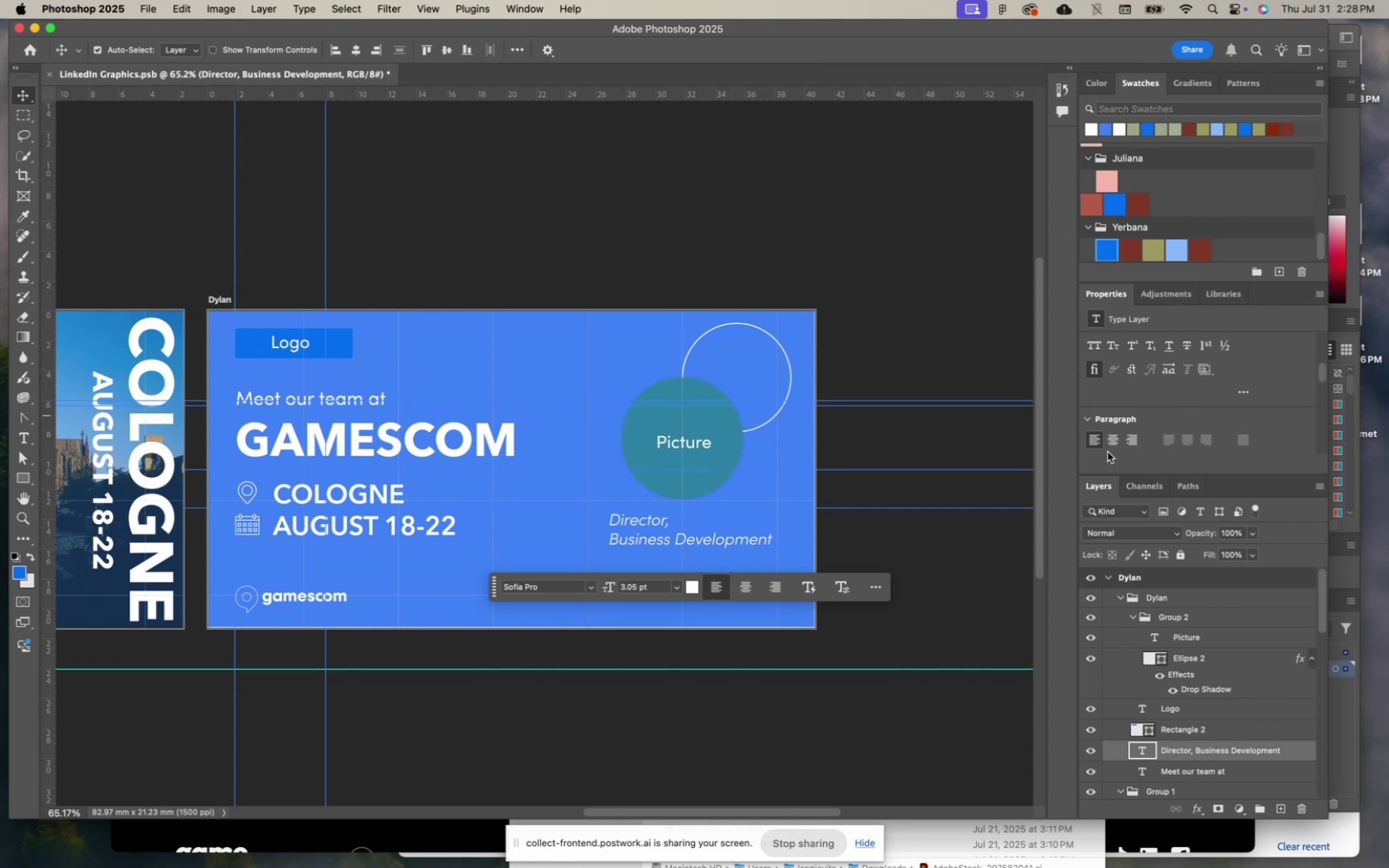 
left_click([1112, 441])
 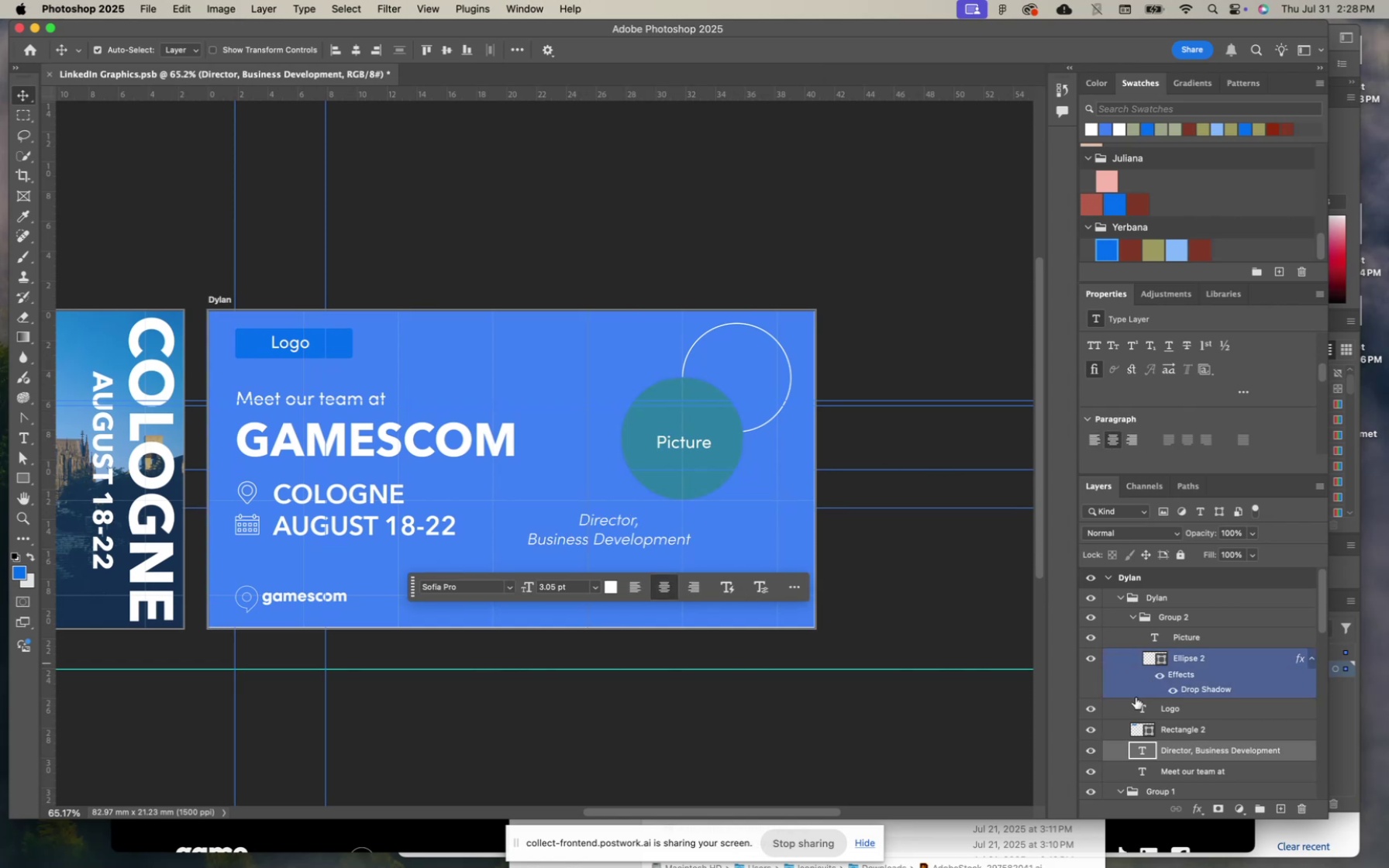 
double_click([1141, 752])
 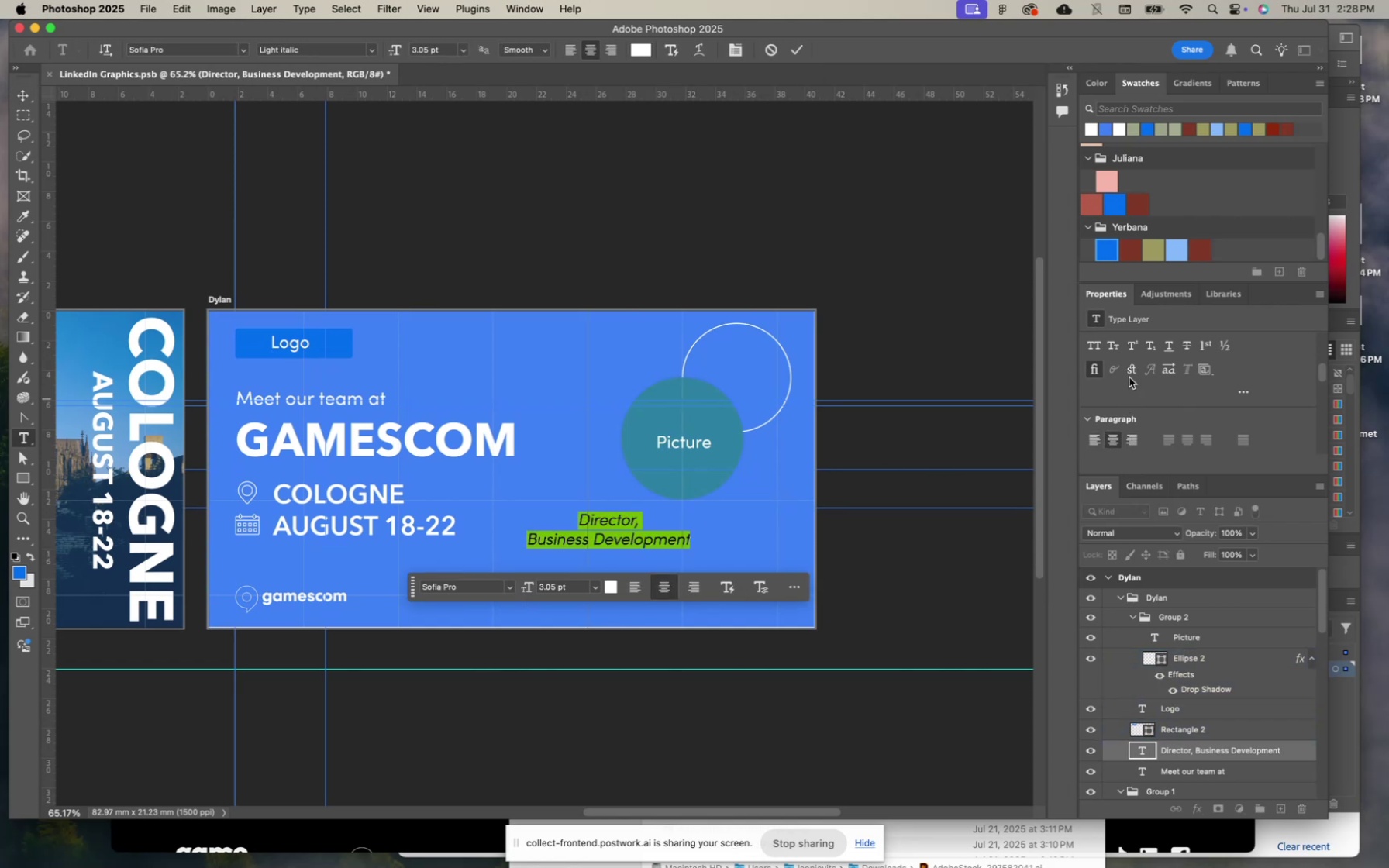 
scroll: coordinate [1124, 337], scroll_direction: up, amount: 96.0
 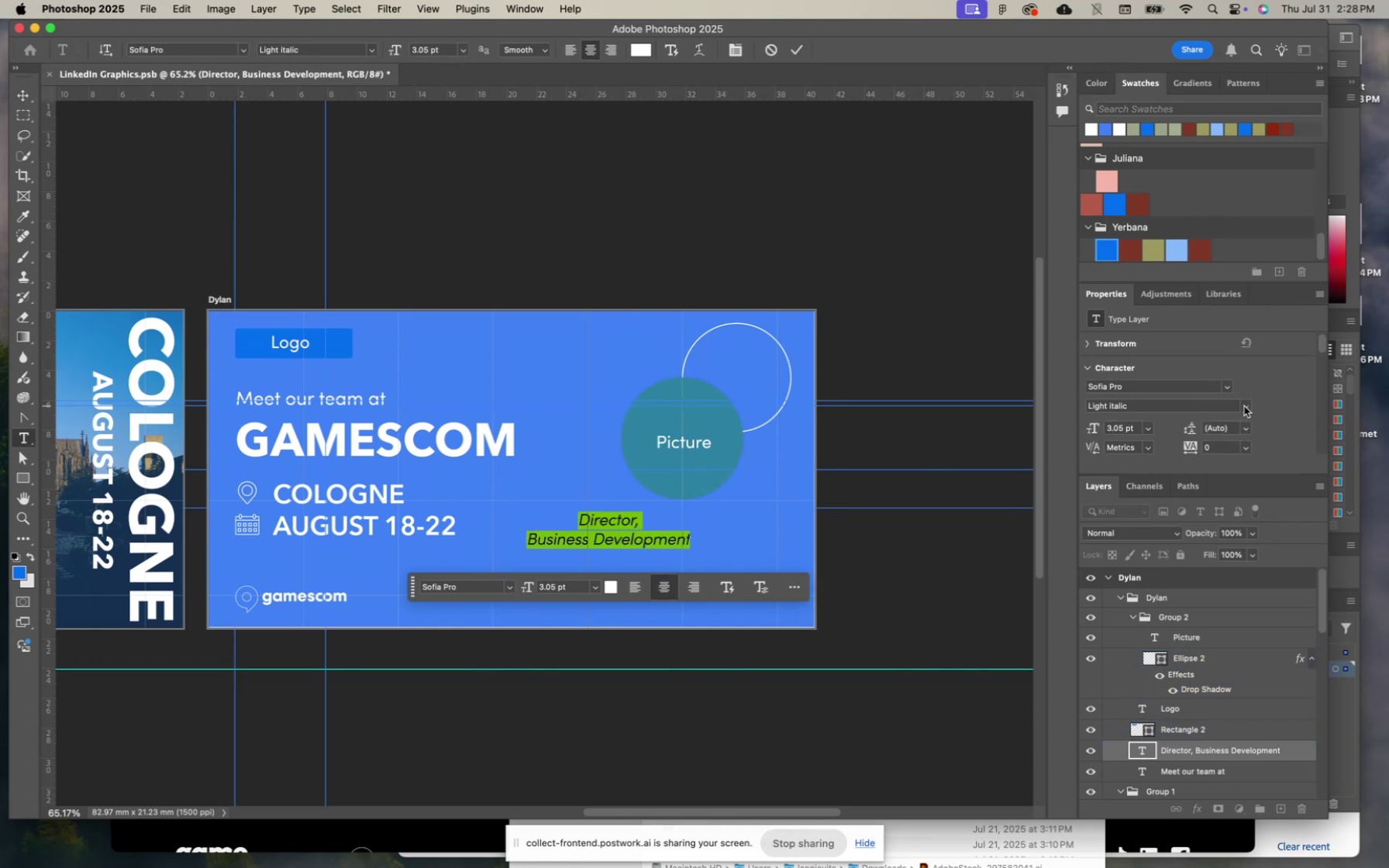 
left_click([1249, 405])
 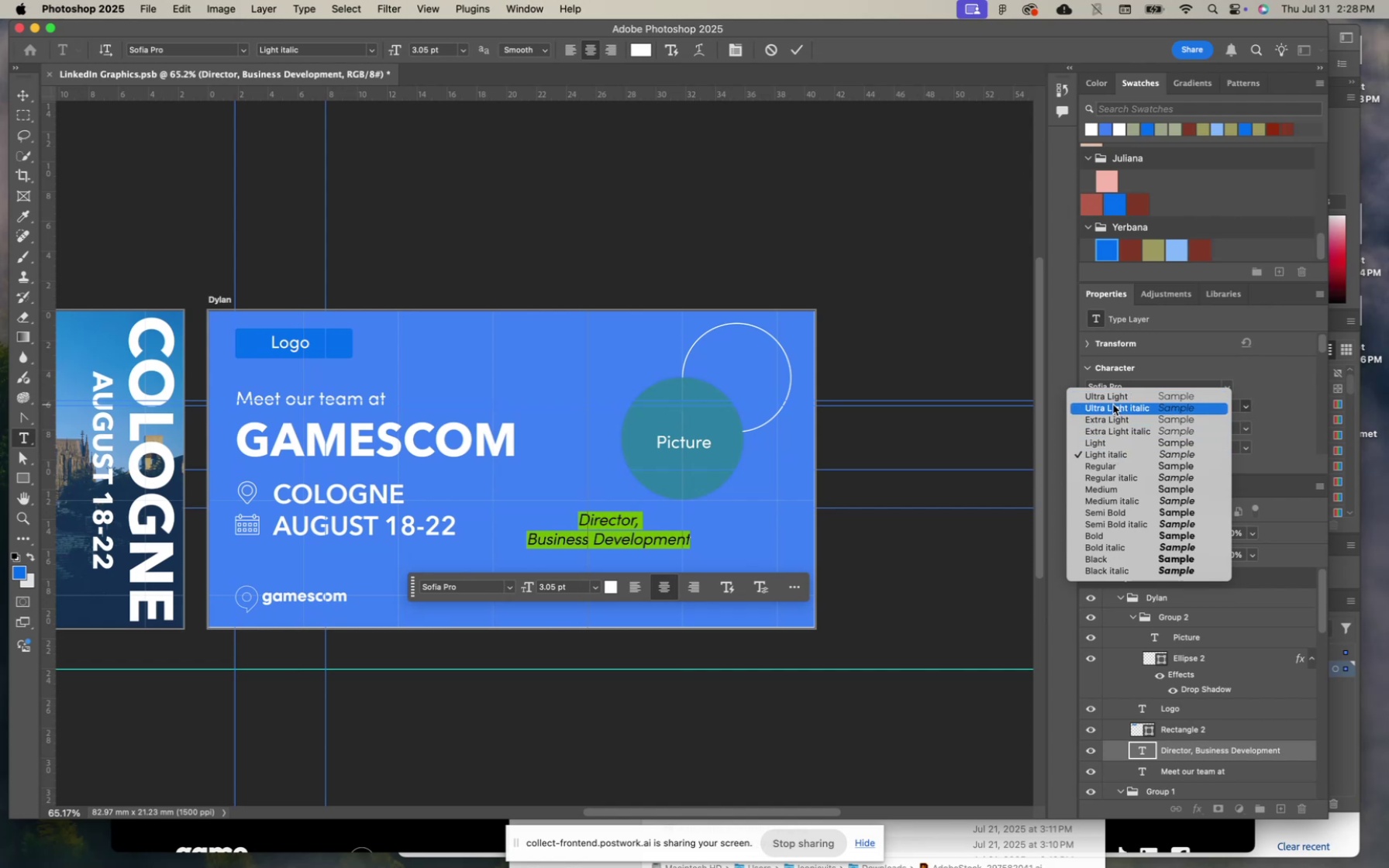 
left_click([1112, 399])
 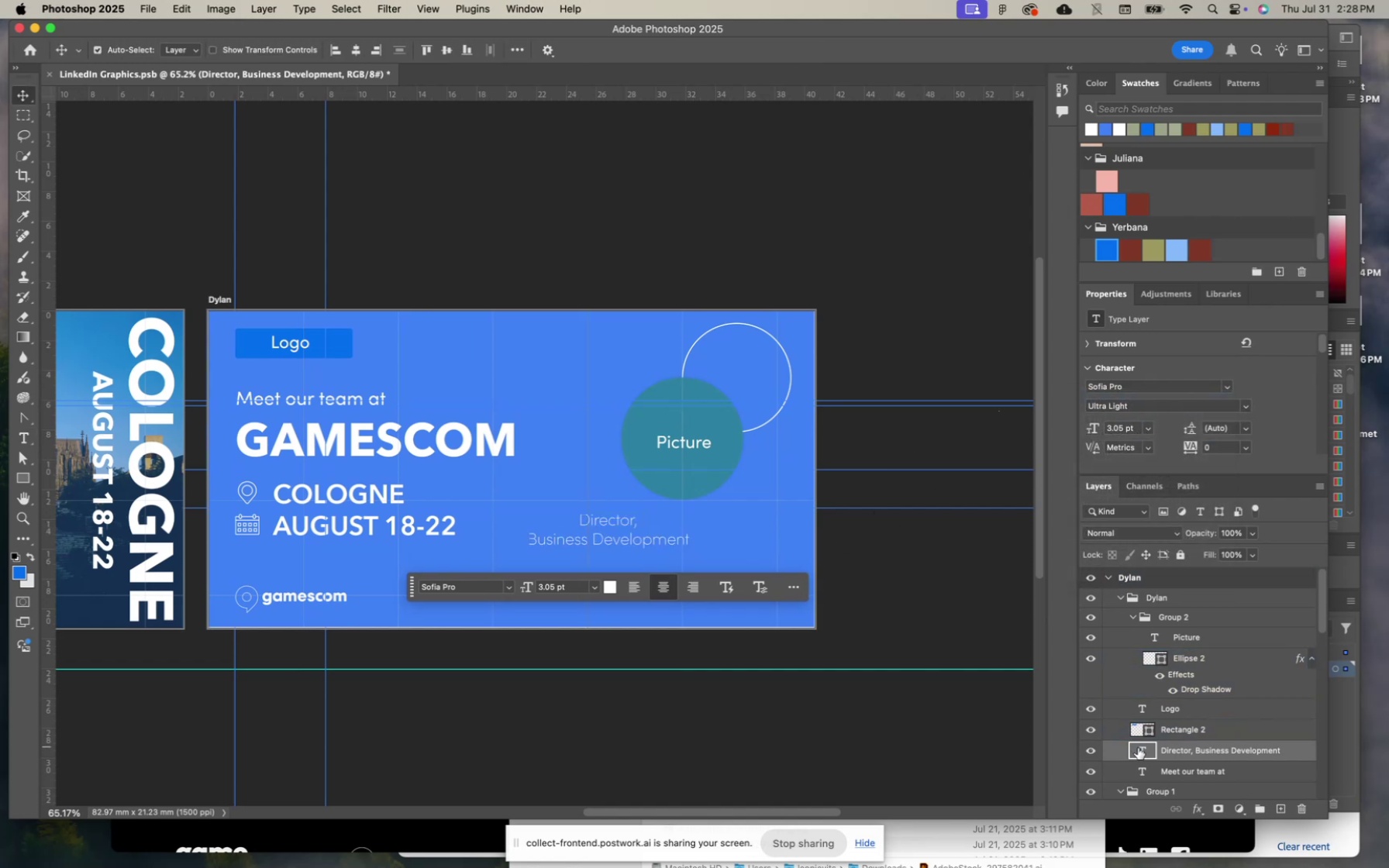 
wait(6.08)
 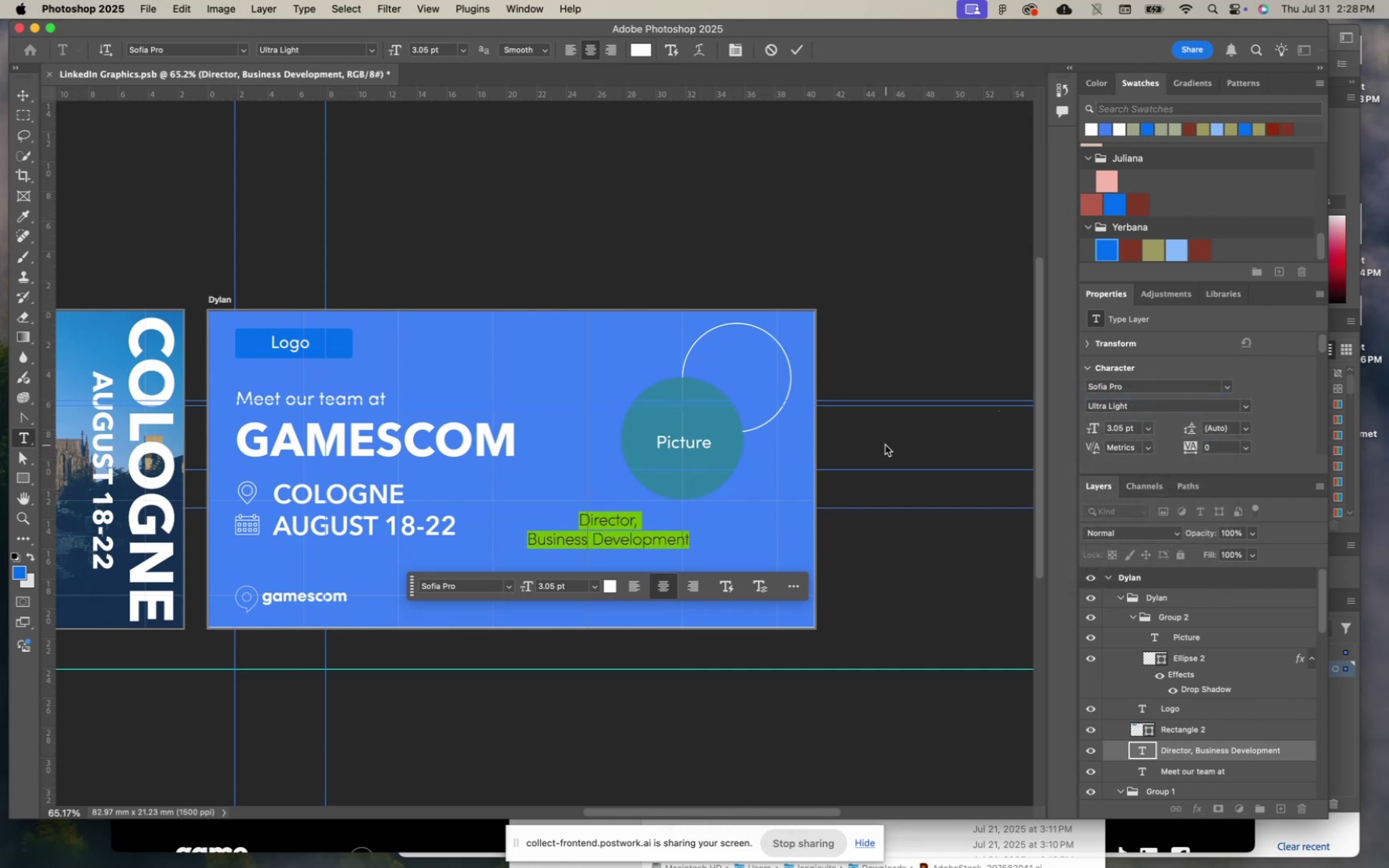 
left_click([1246, 408])
 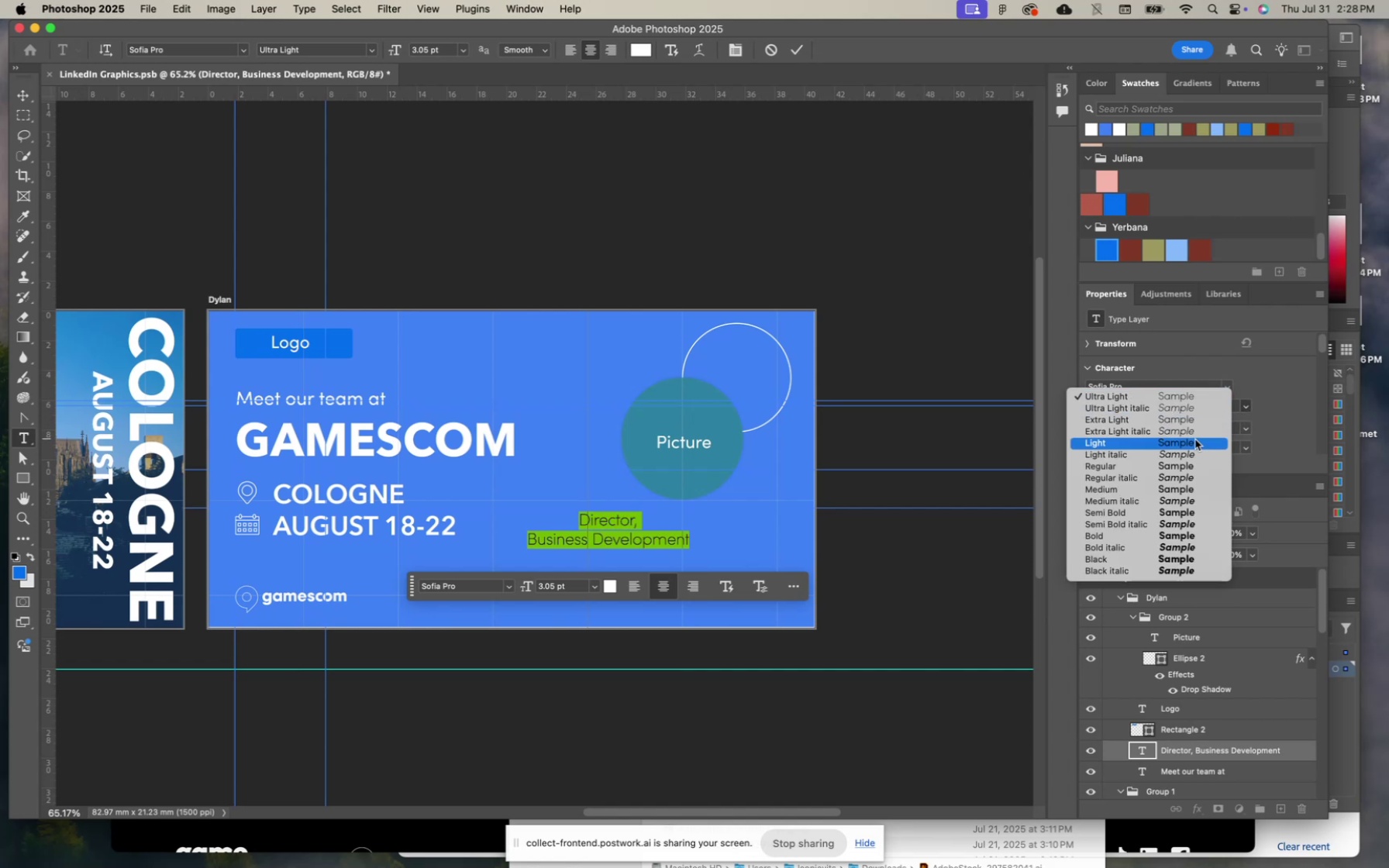 
left_click([1194, 441])
 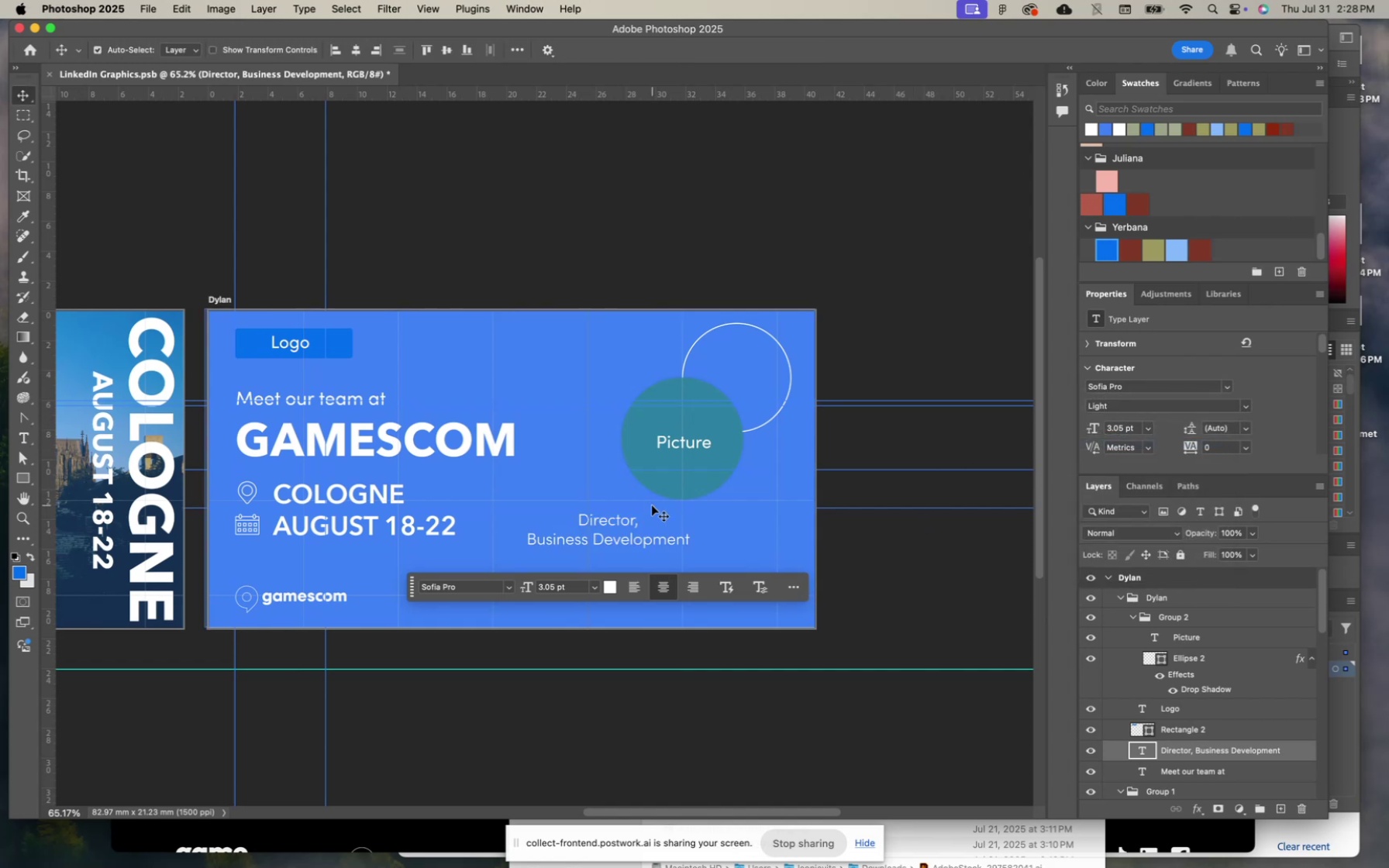 
left_click([619, 520])
 